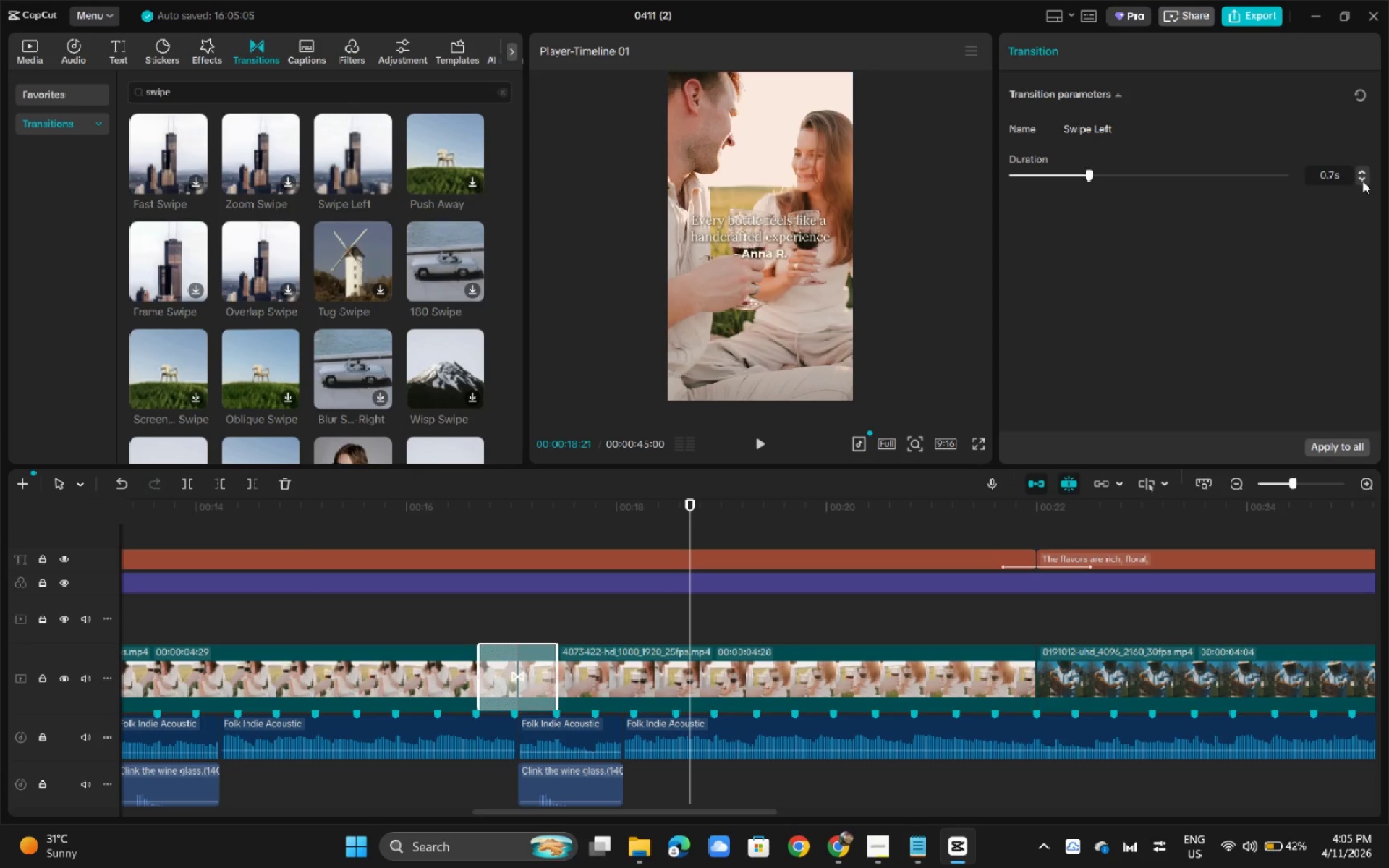 
triple_click([1362, 181])
 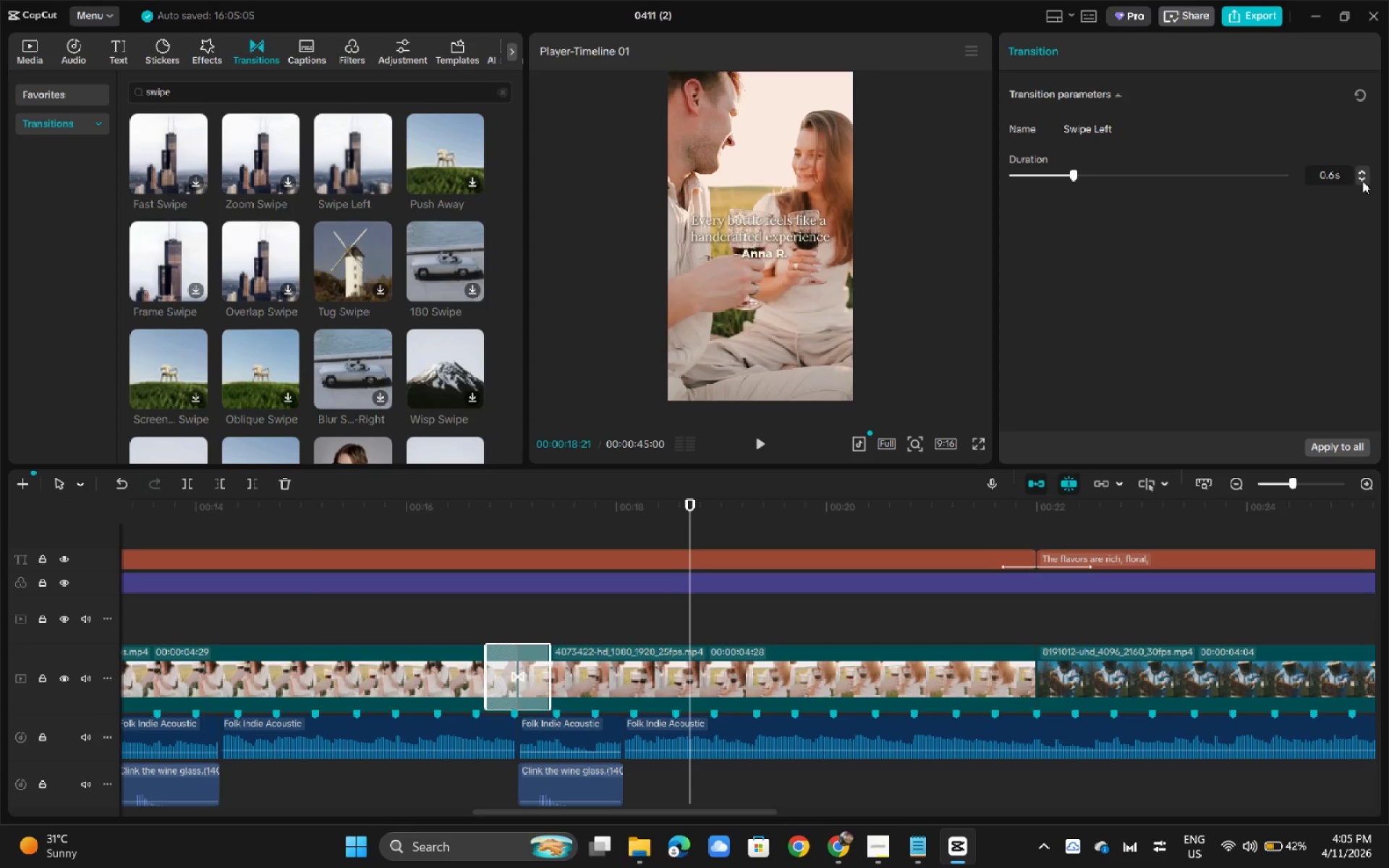 
triple_click([1362, 181])
 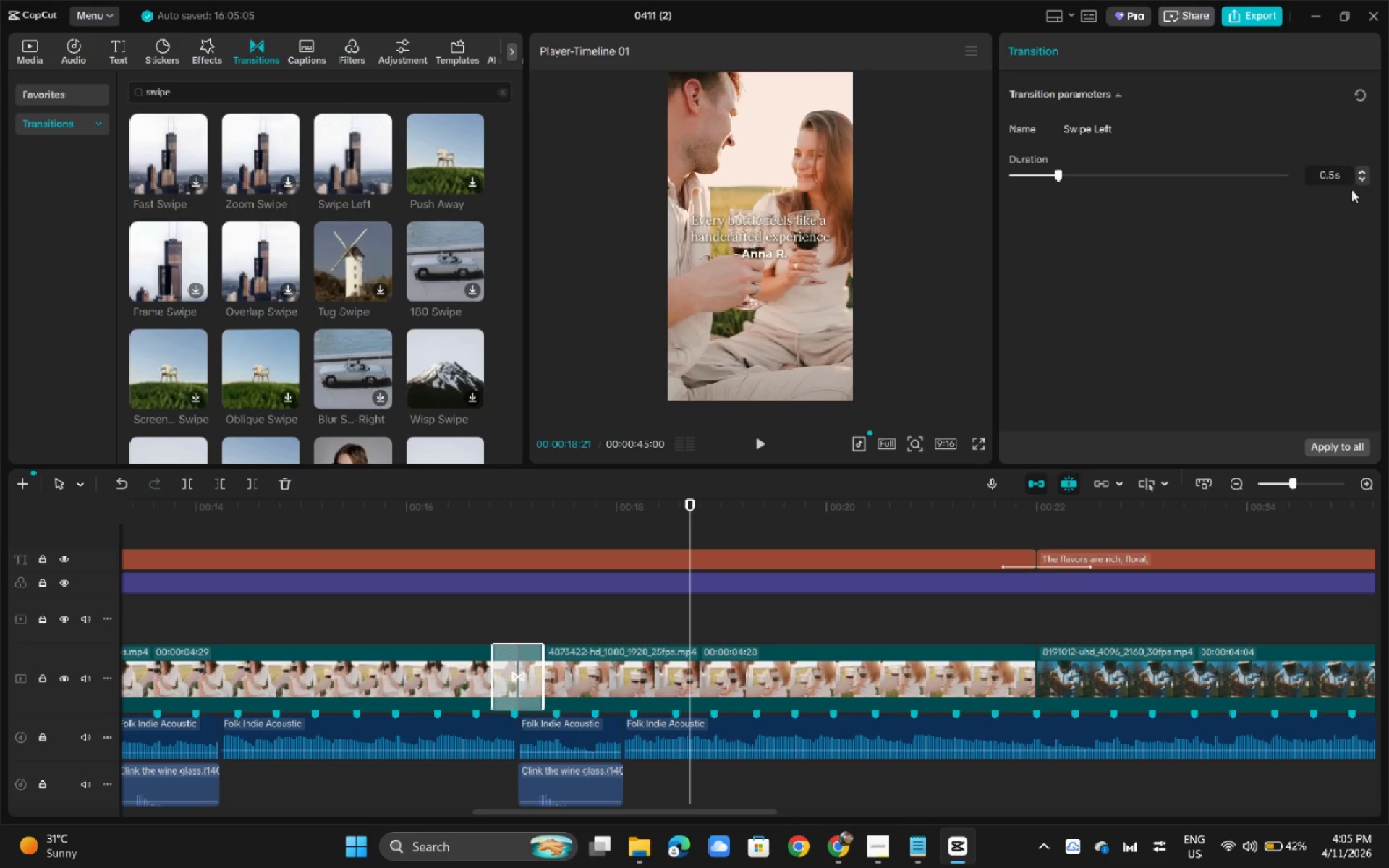 
left_click([1359, 182])
 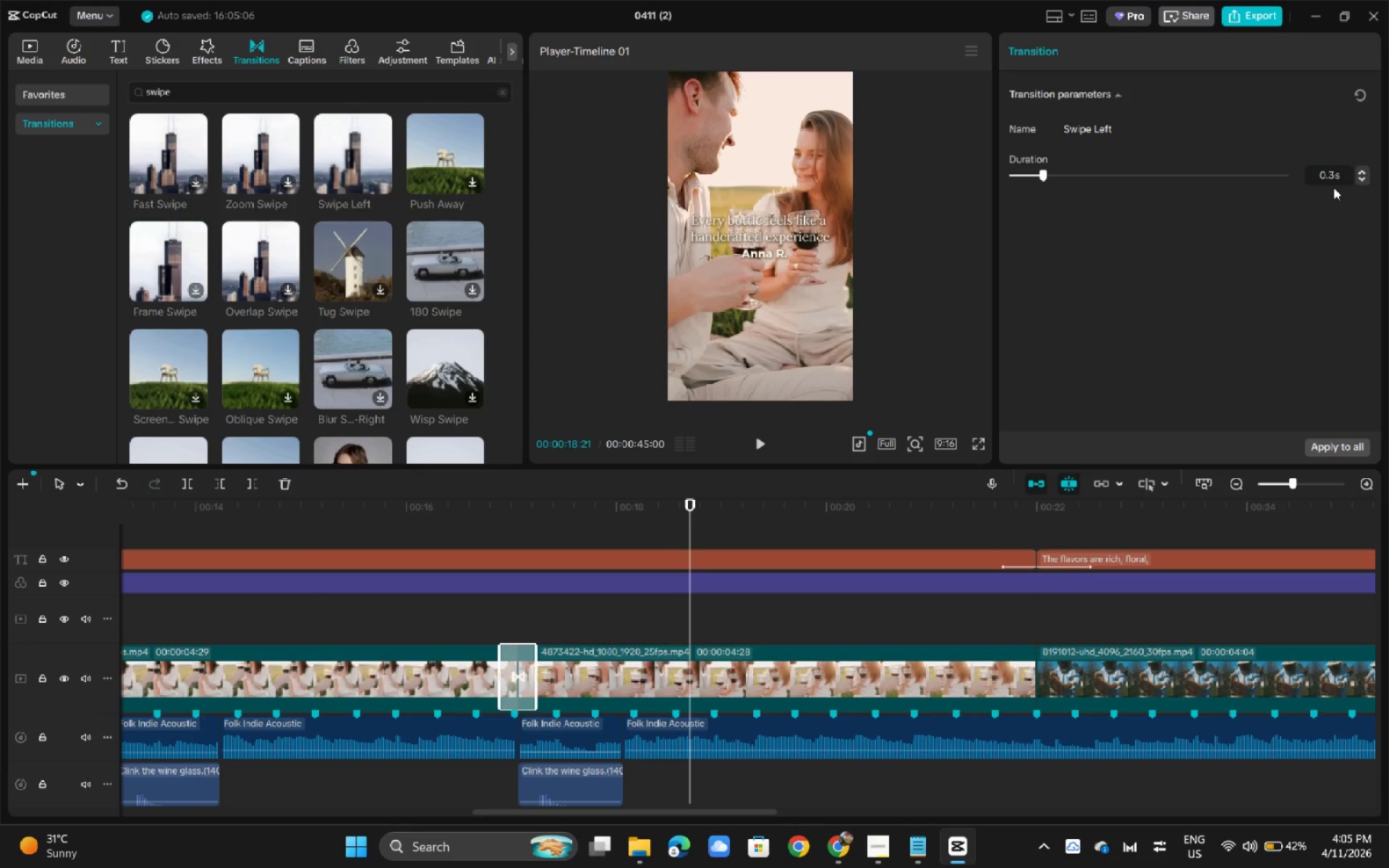 
left_click_drag(start_coordinate=[1333, 179], to_coordinate=[1330, 179])
 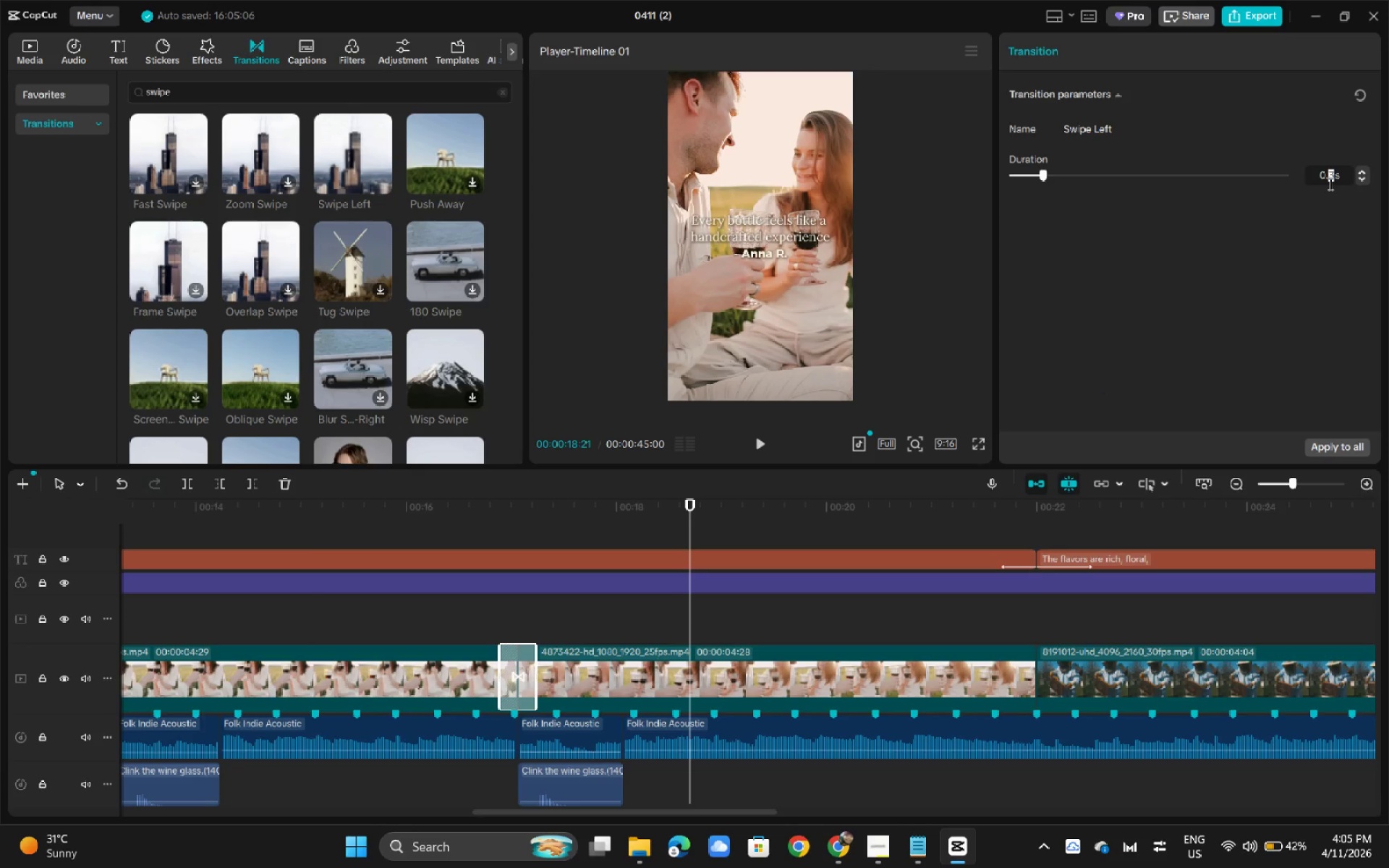 
key(4)
 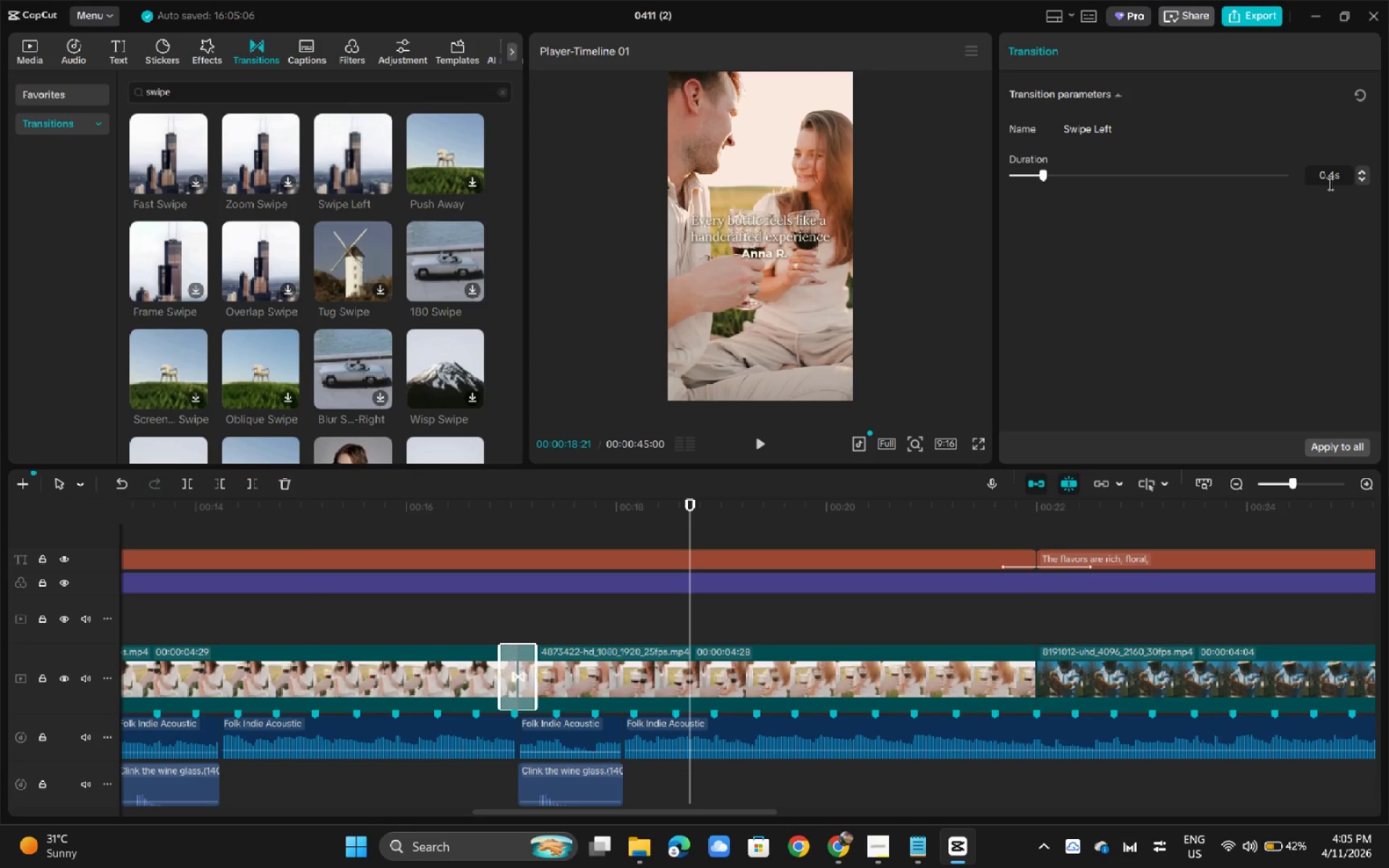 
key(NumpadEnter)
 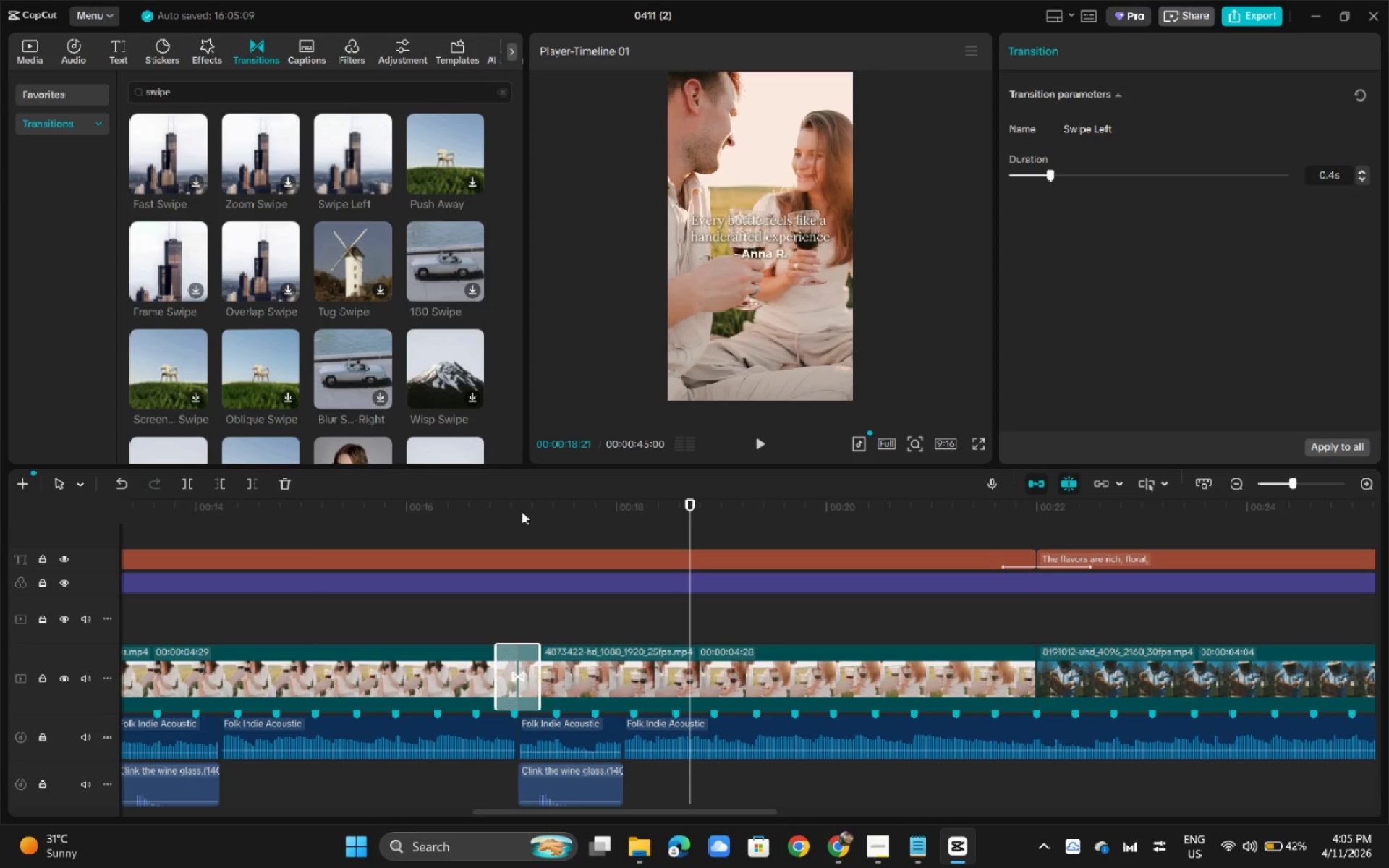 
left_click([454, 521])
 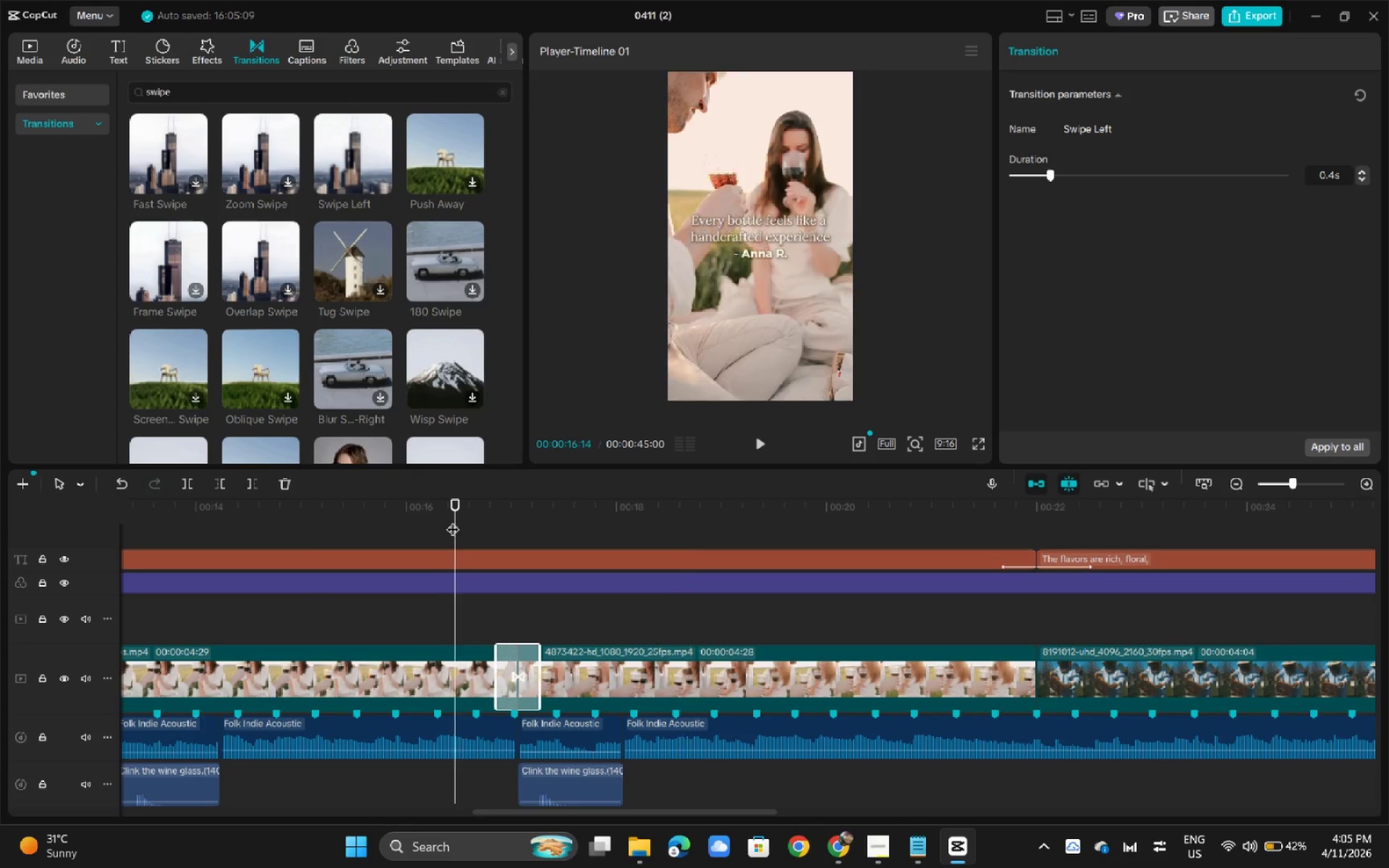 
key(Space)
 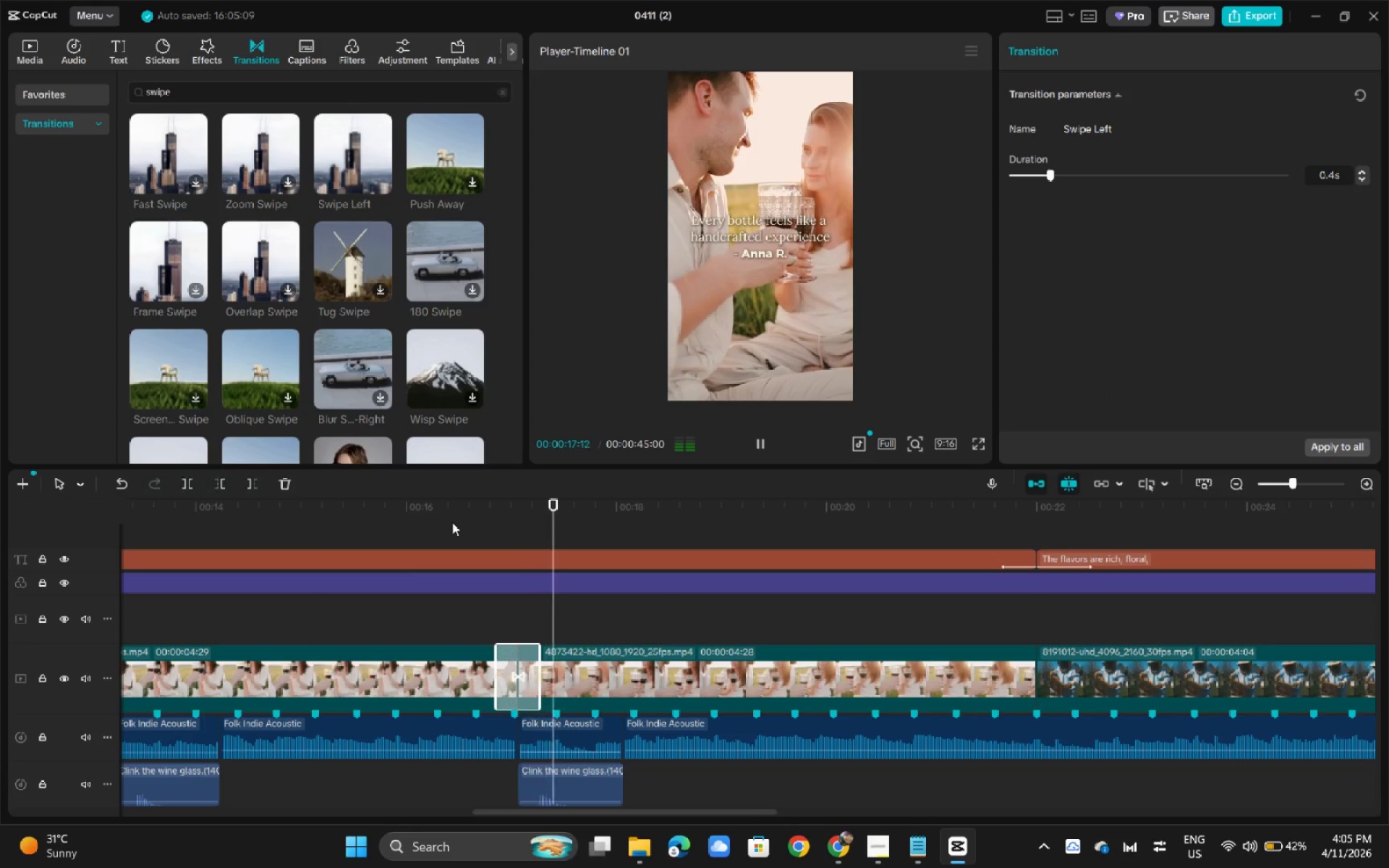 
key(Space)
 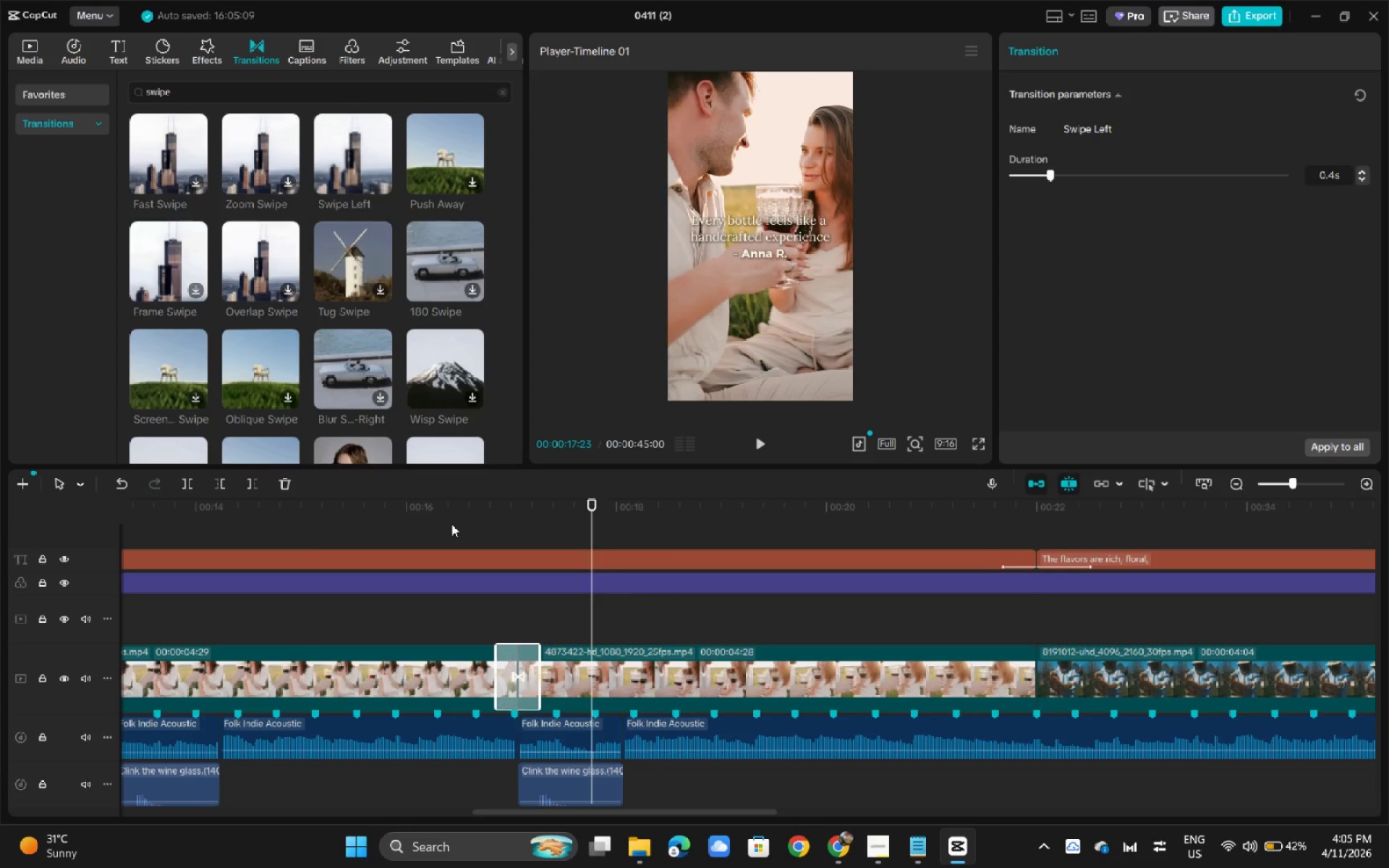 
wait(14.02)
 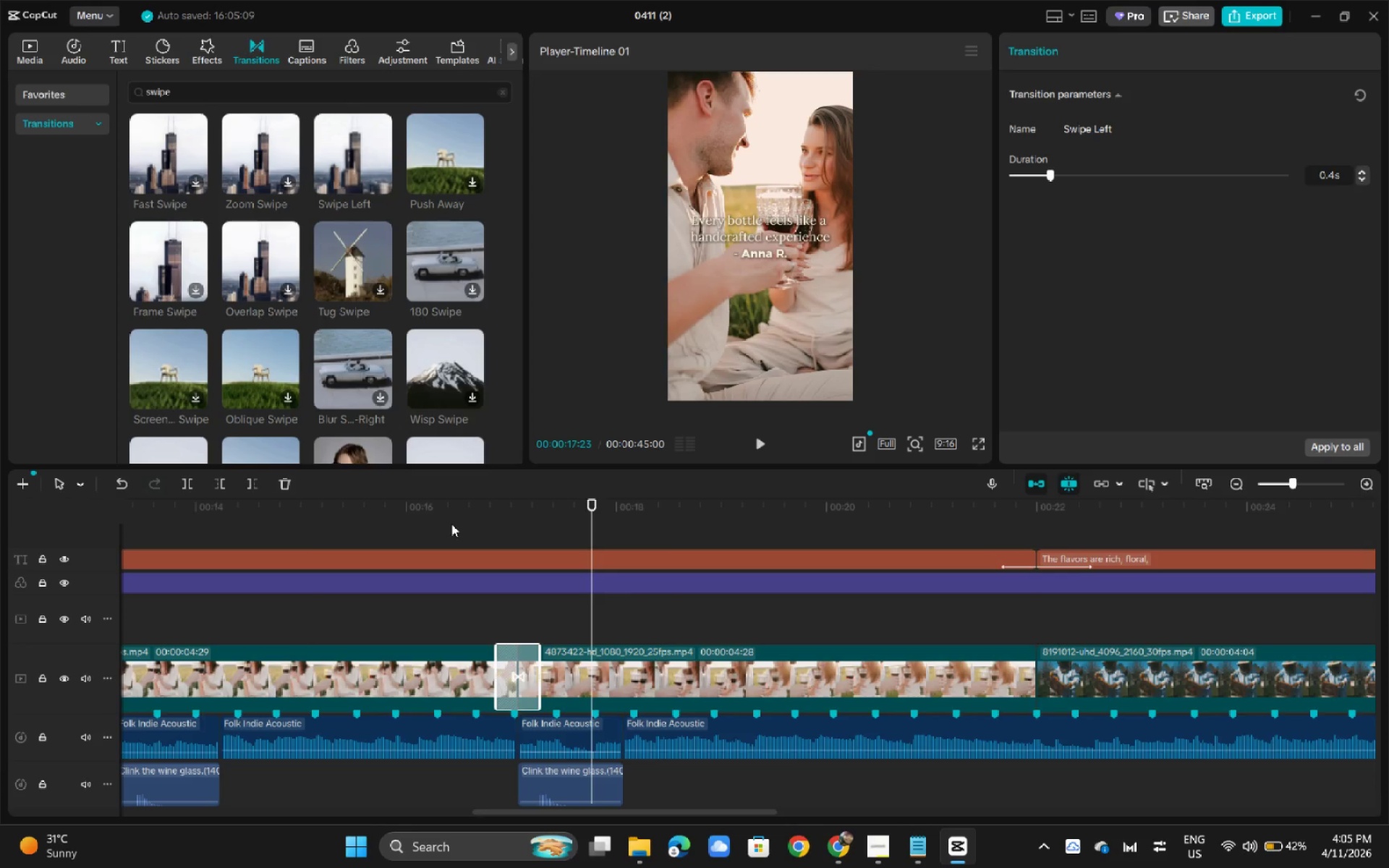 
left_click_drag(start_coordinate=[241, 88], to_coordinate=[54, 93])
 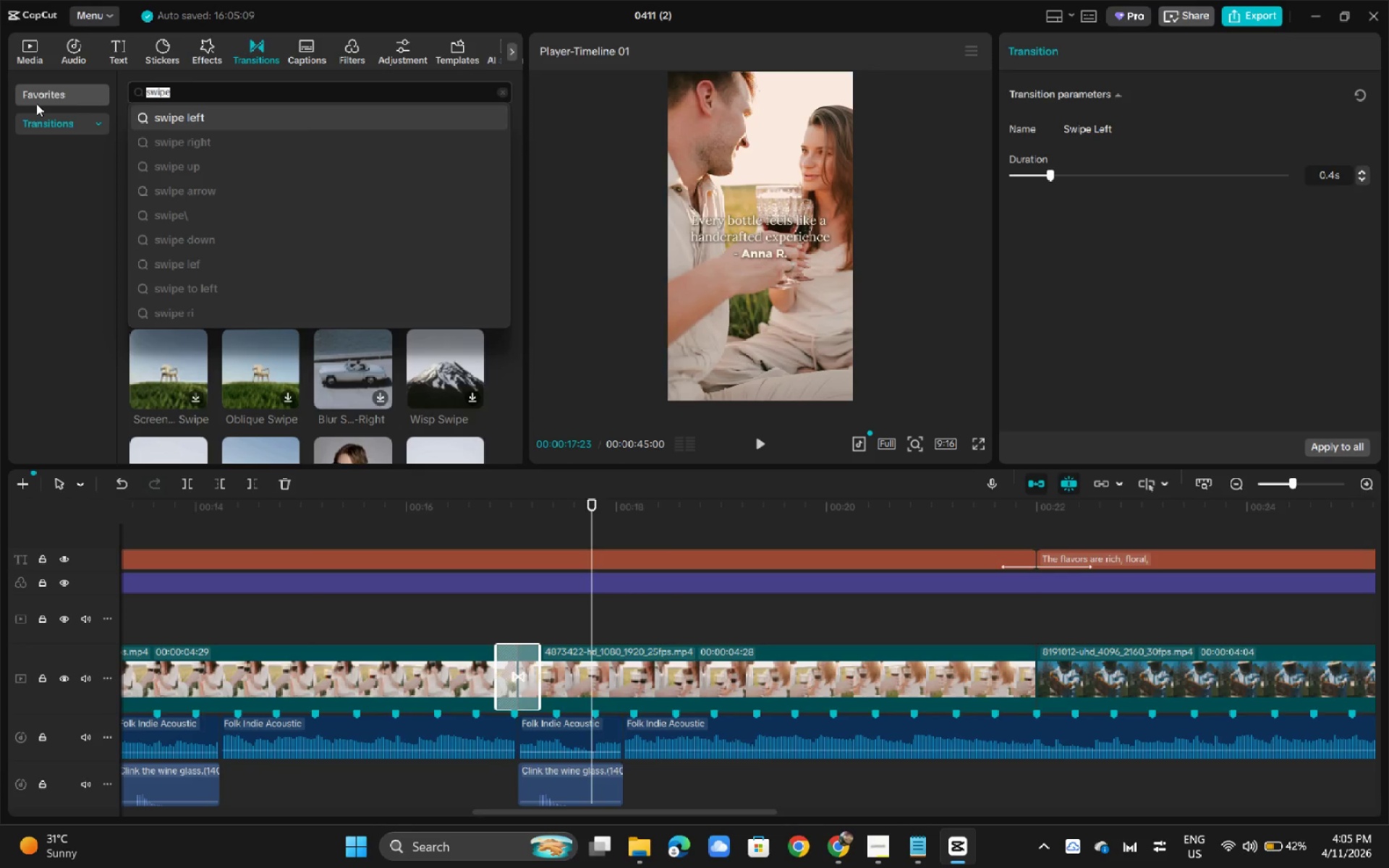 
type(zoom blur)
 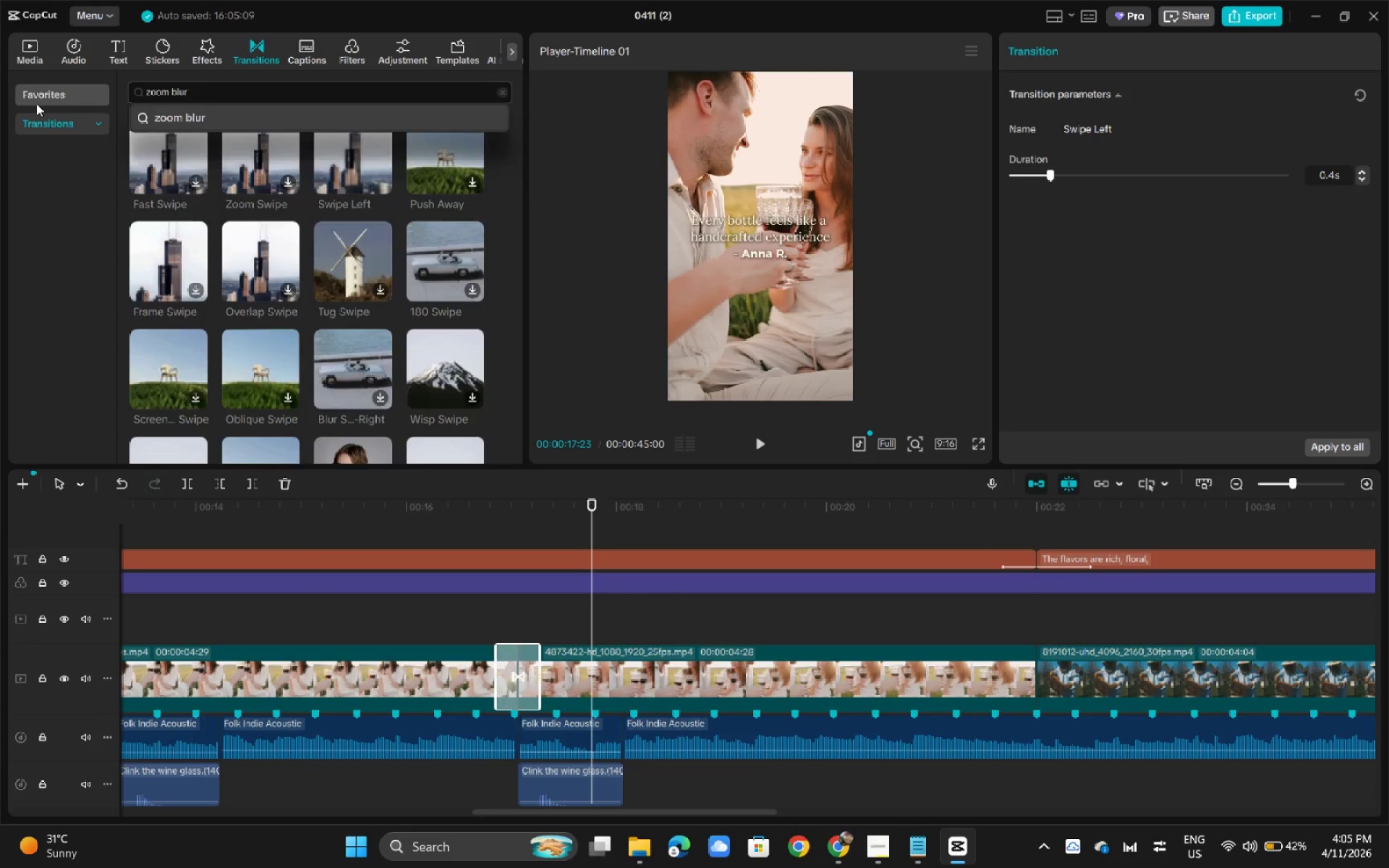 
key(Enter)
 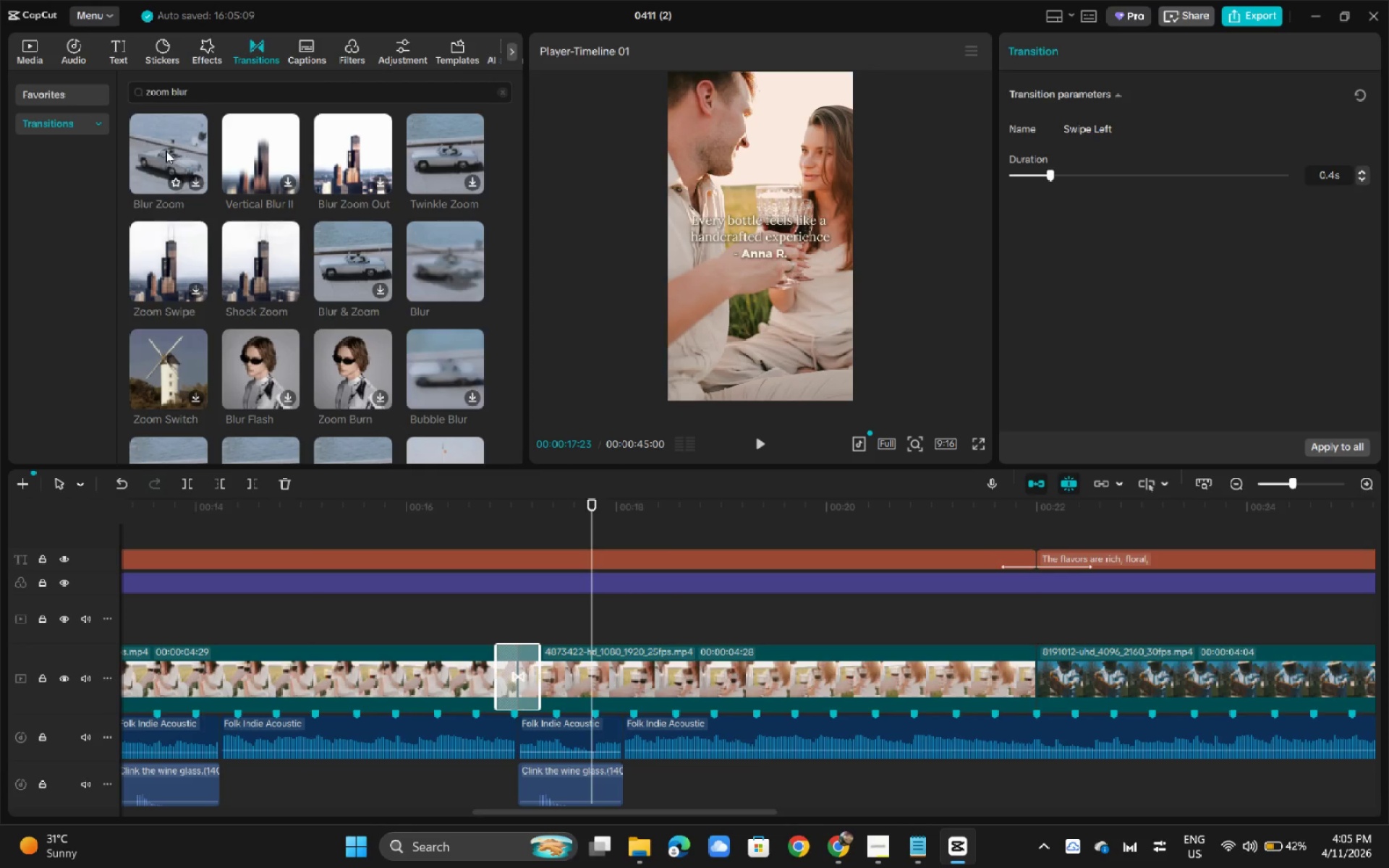 
left_click_drag(start_coordinate=[608, 812], to_coordinate=[831, 817])
 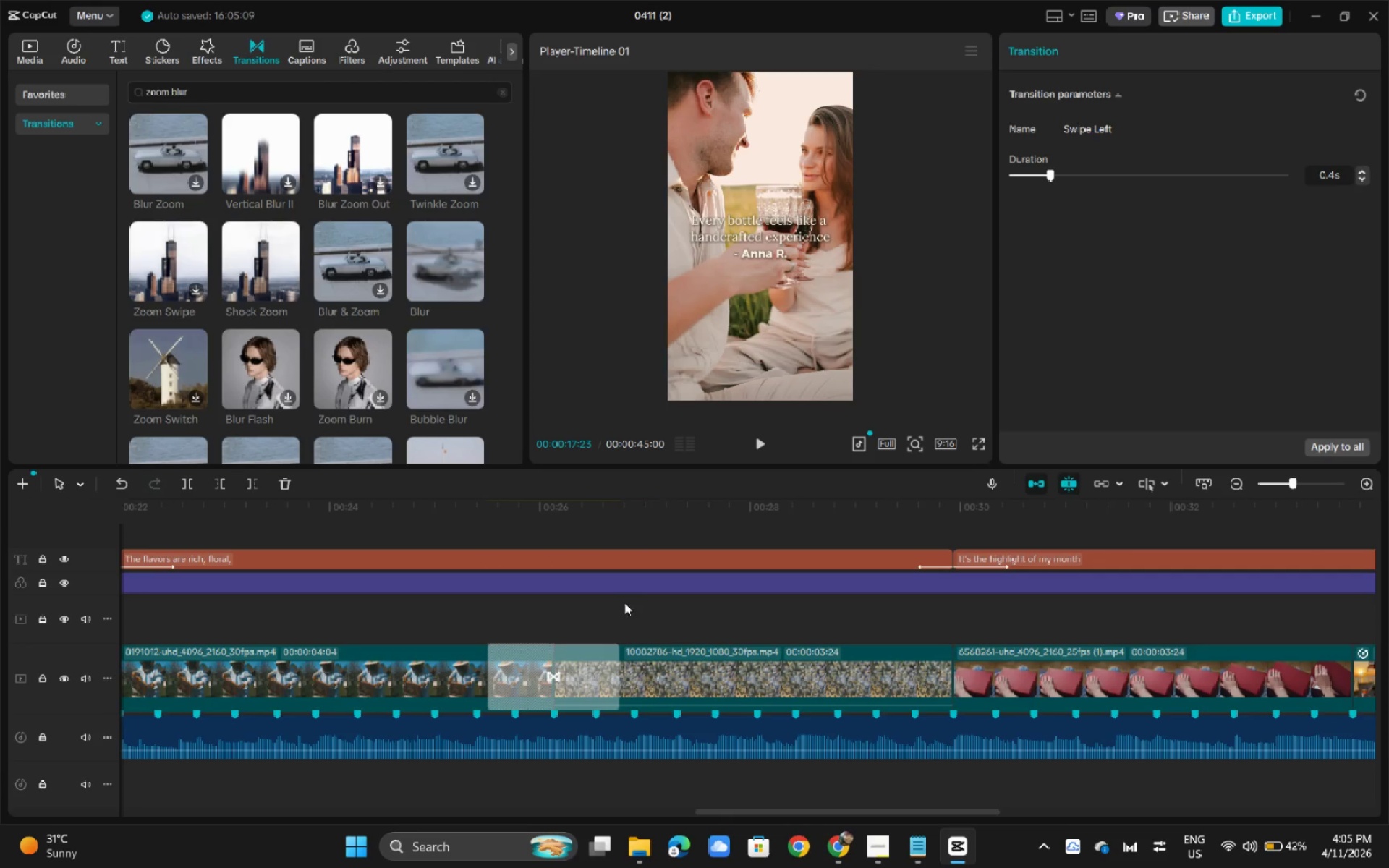 
left_click([579, 674])
 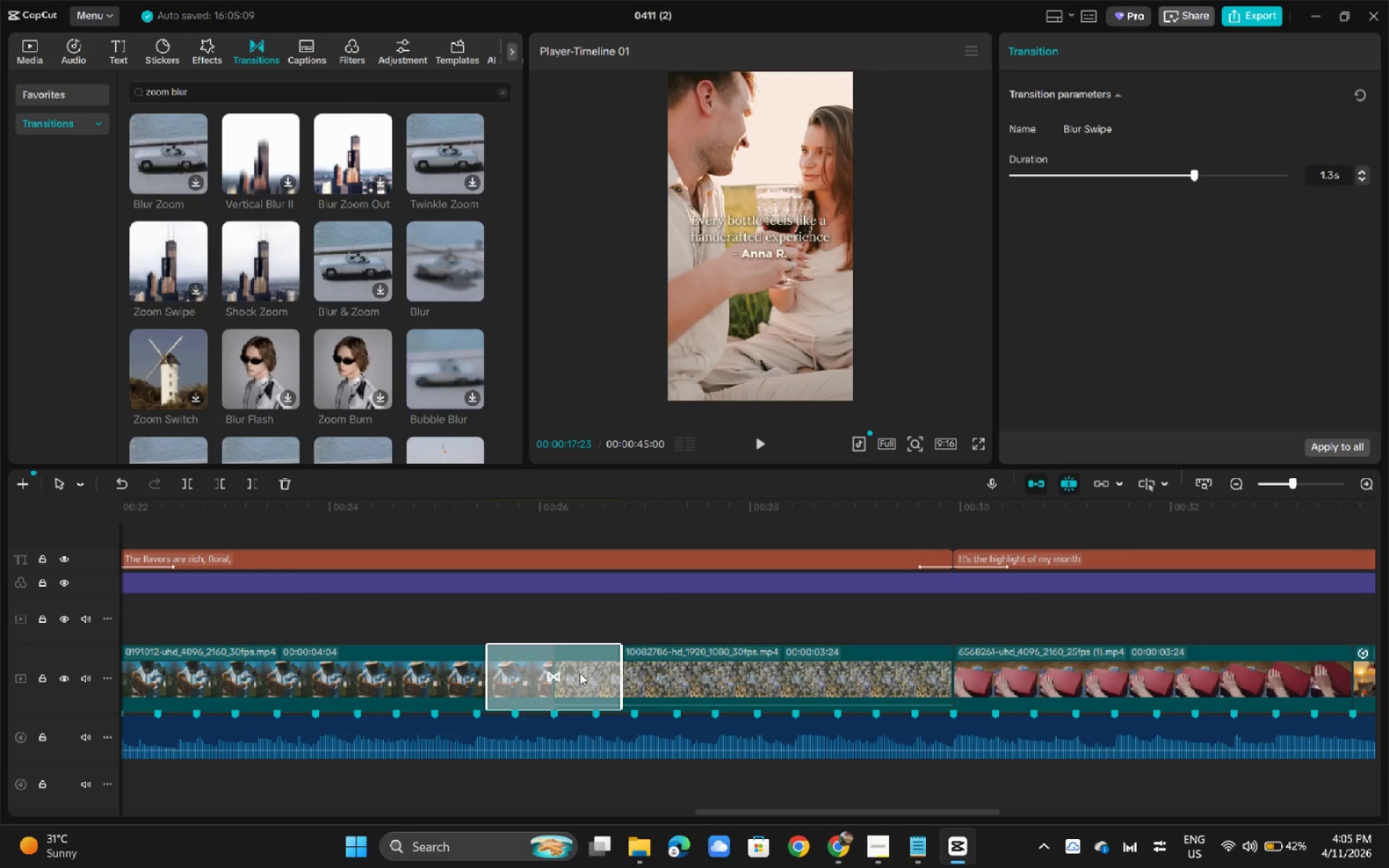 
key(Backspace)
 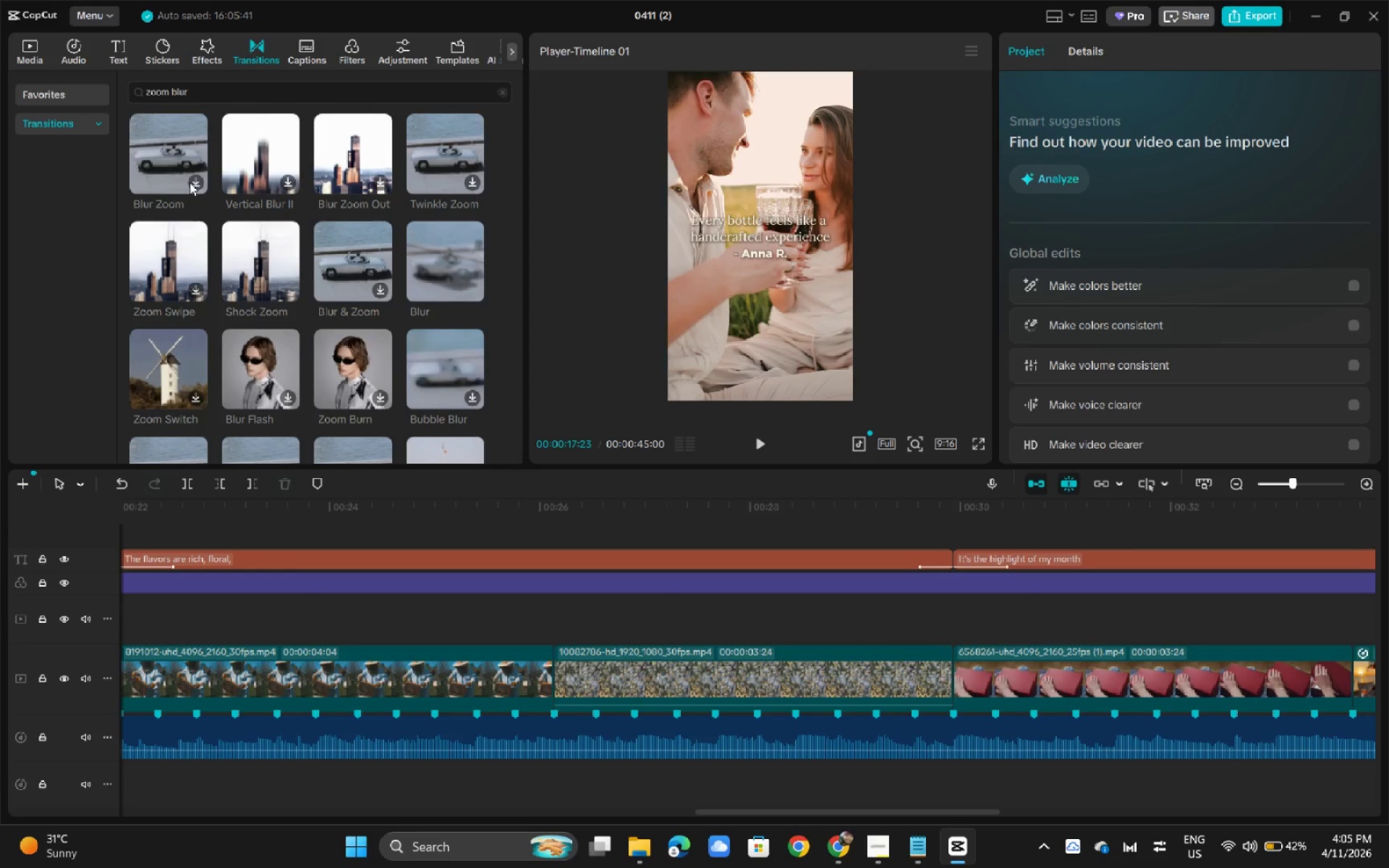 
left_click_drag(start_coordinate=[166, 162], to_coordinate=[491, 676])
 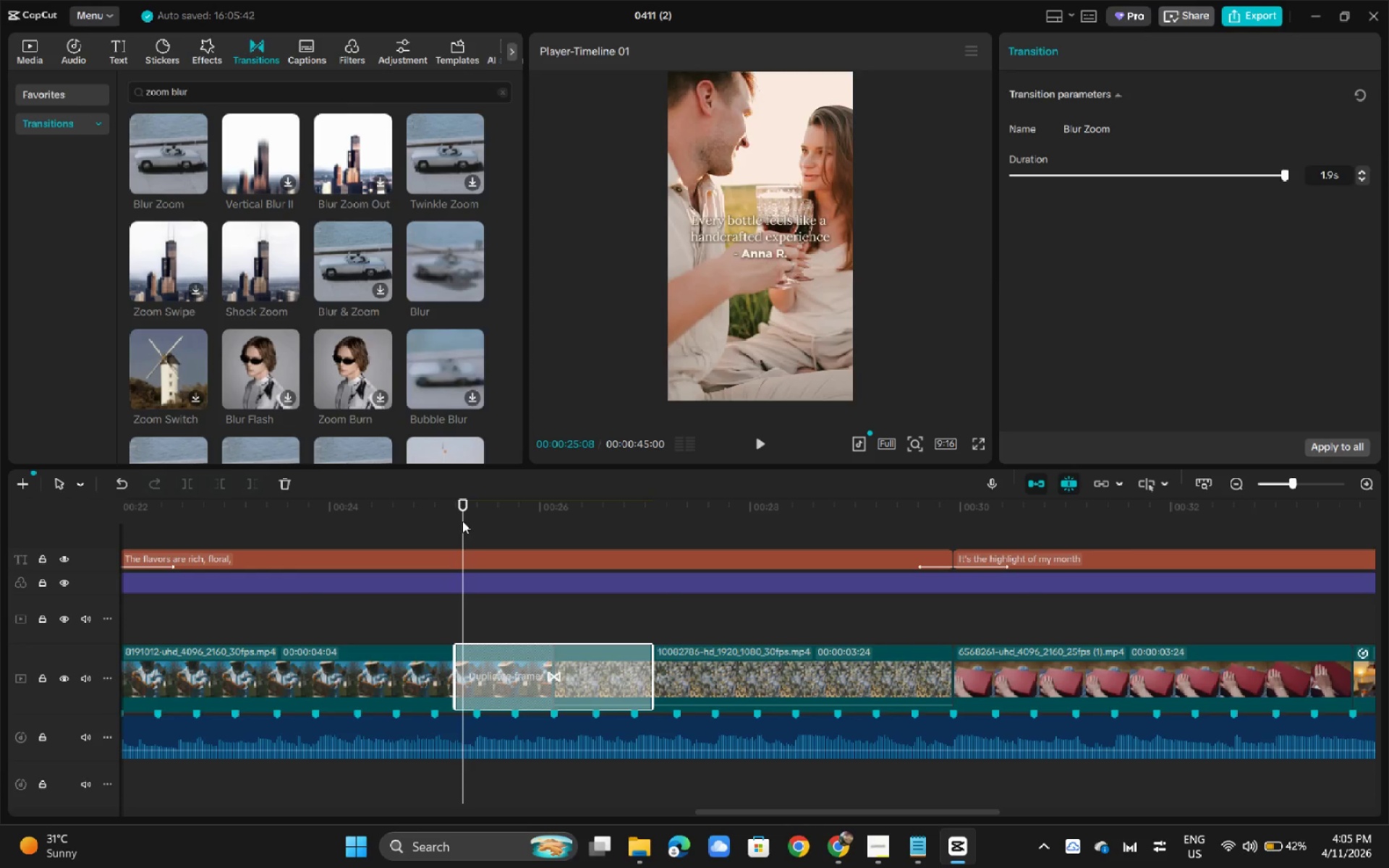 
double_click([443, 515])
 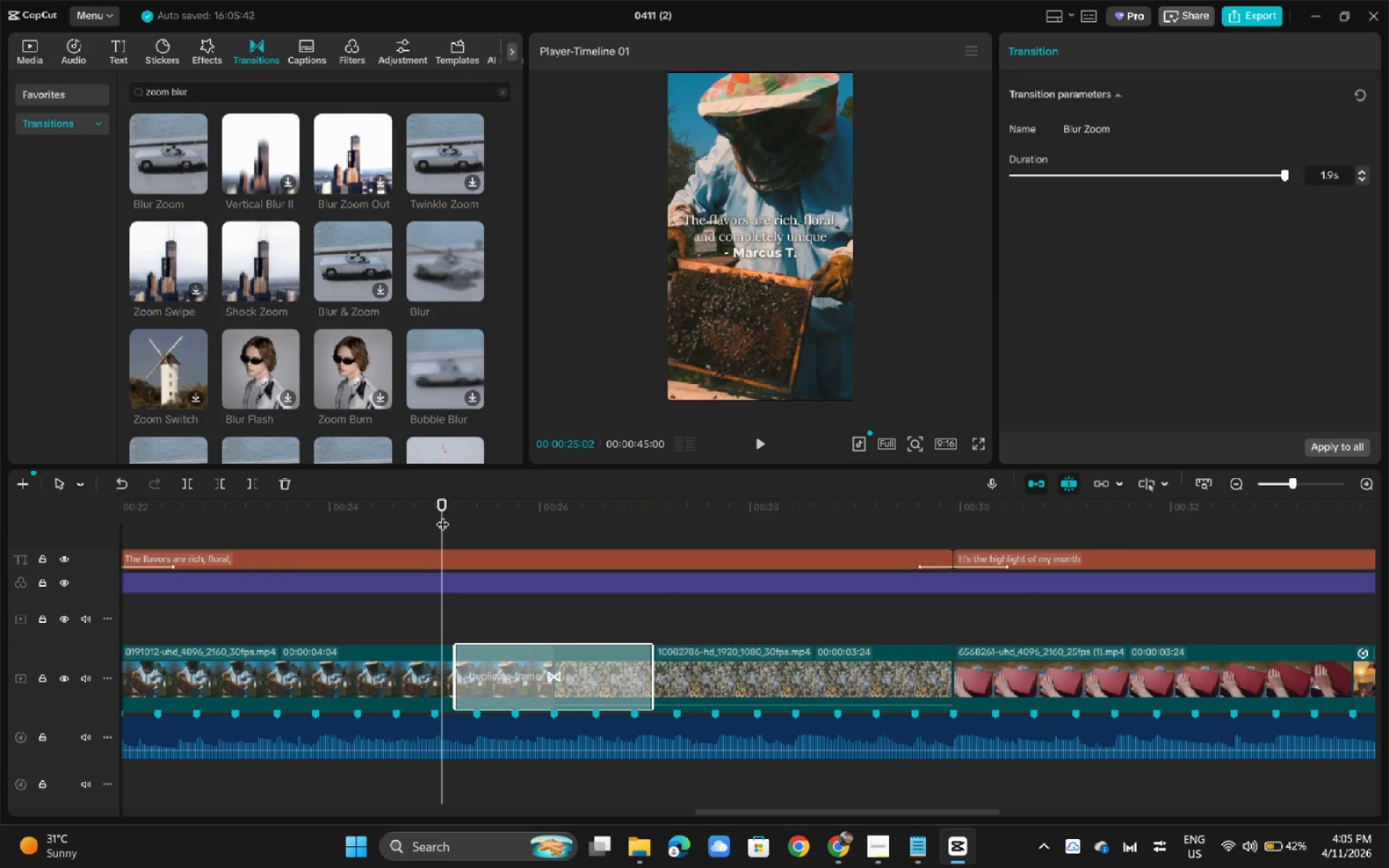 
key(Space)
 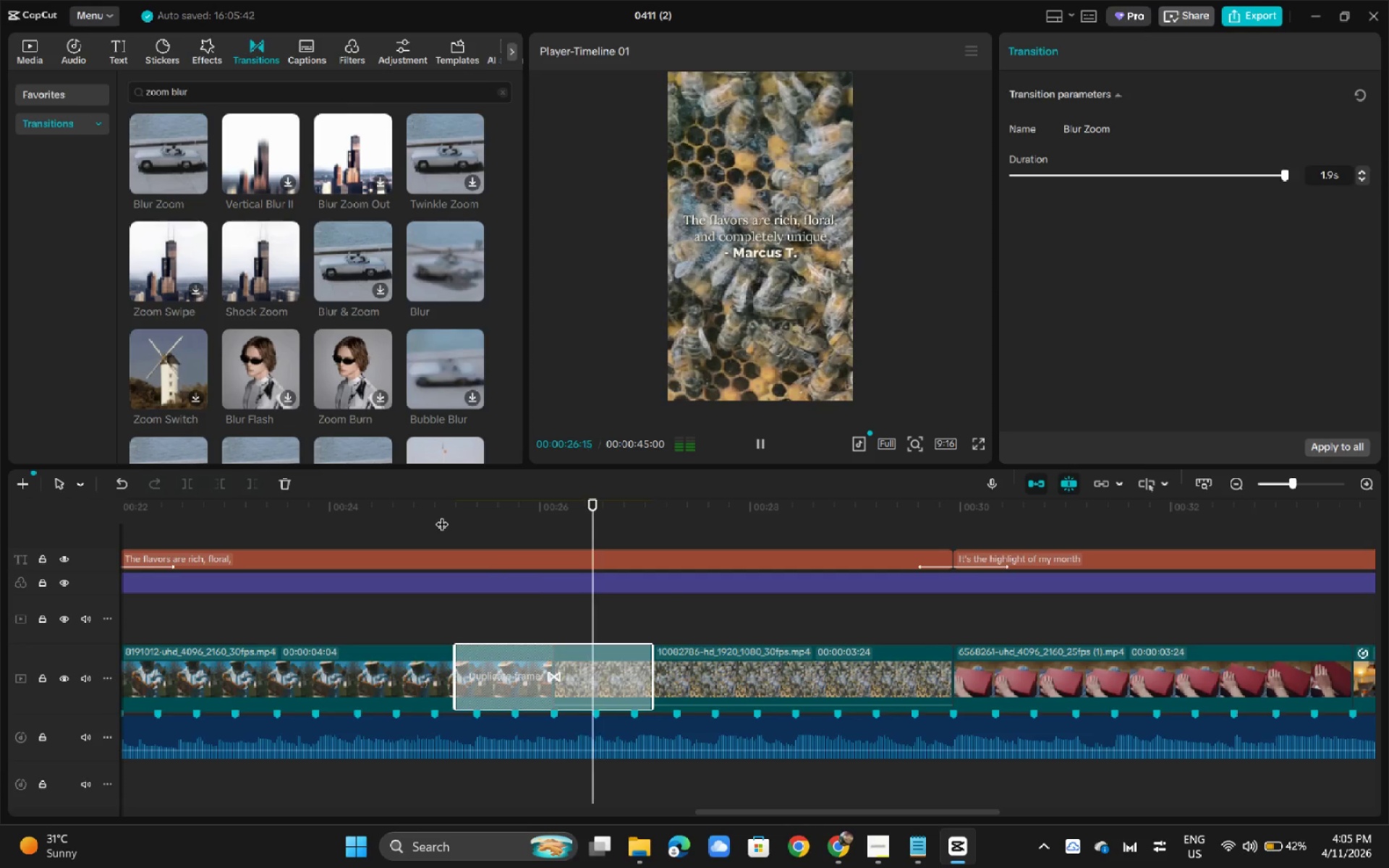 
key(Space)
 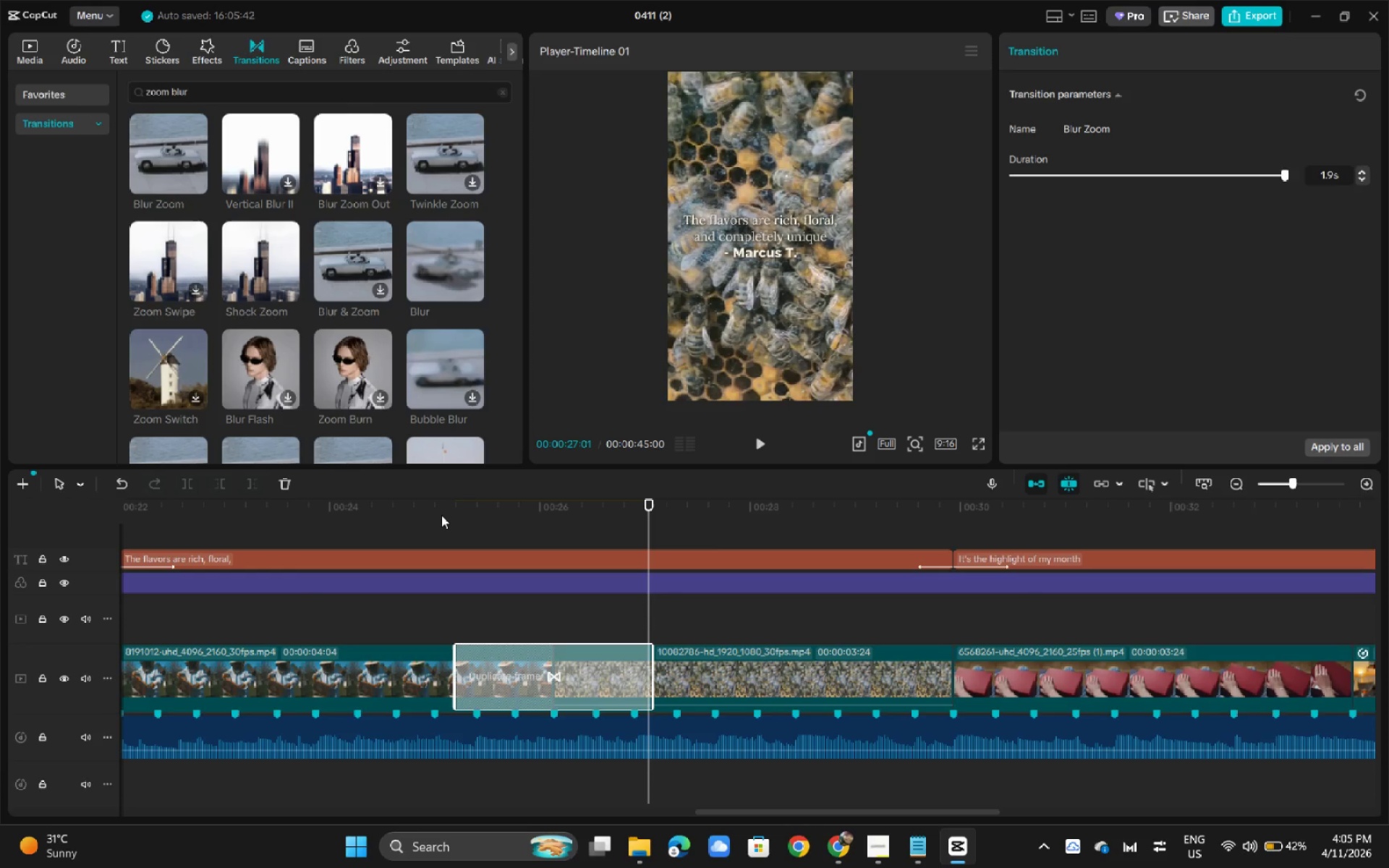 
wait(6.72)
 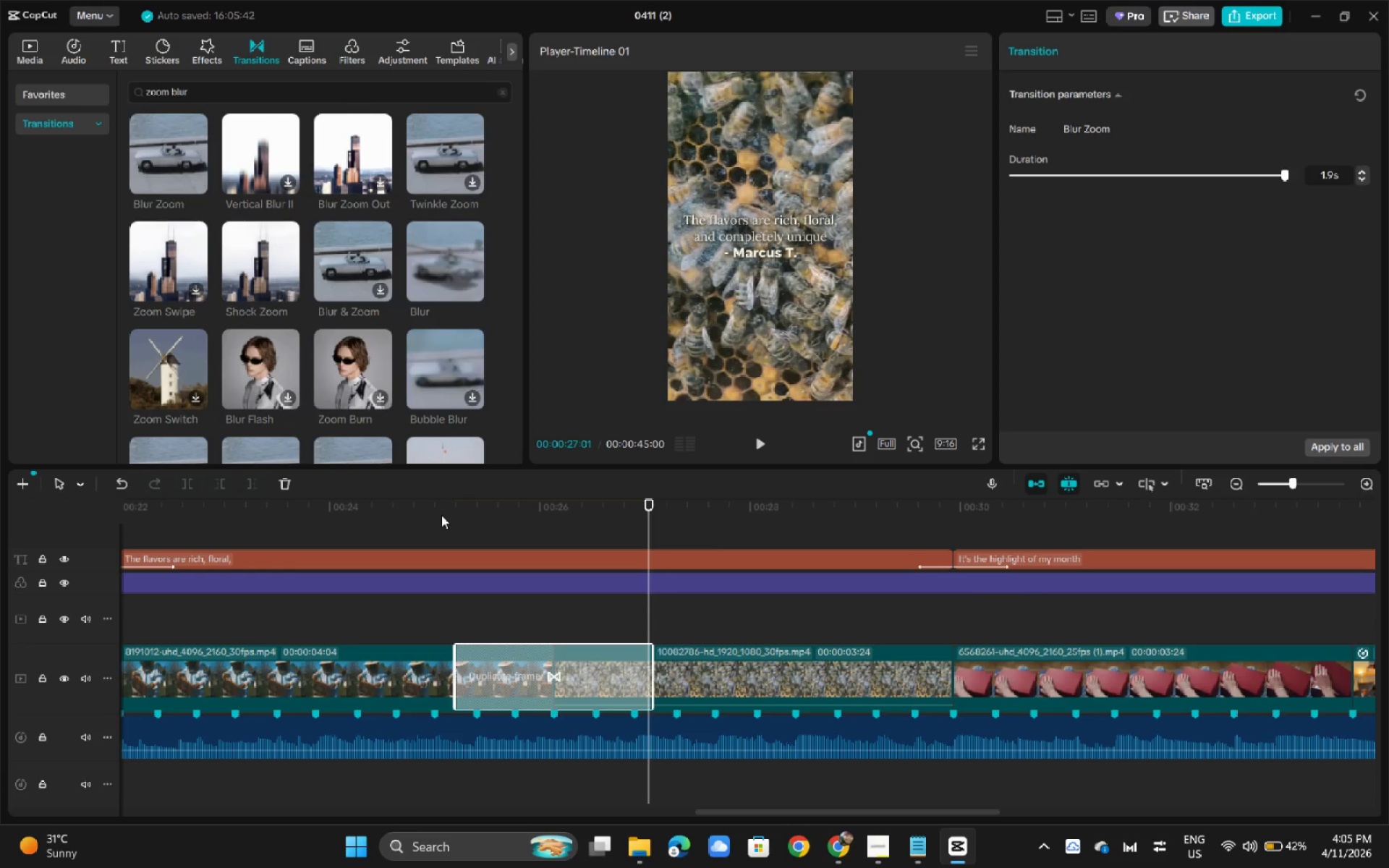 
key(Space)
 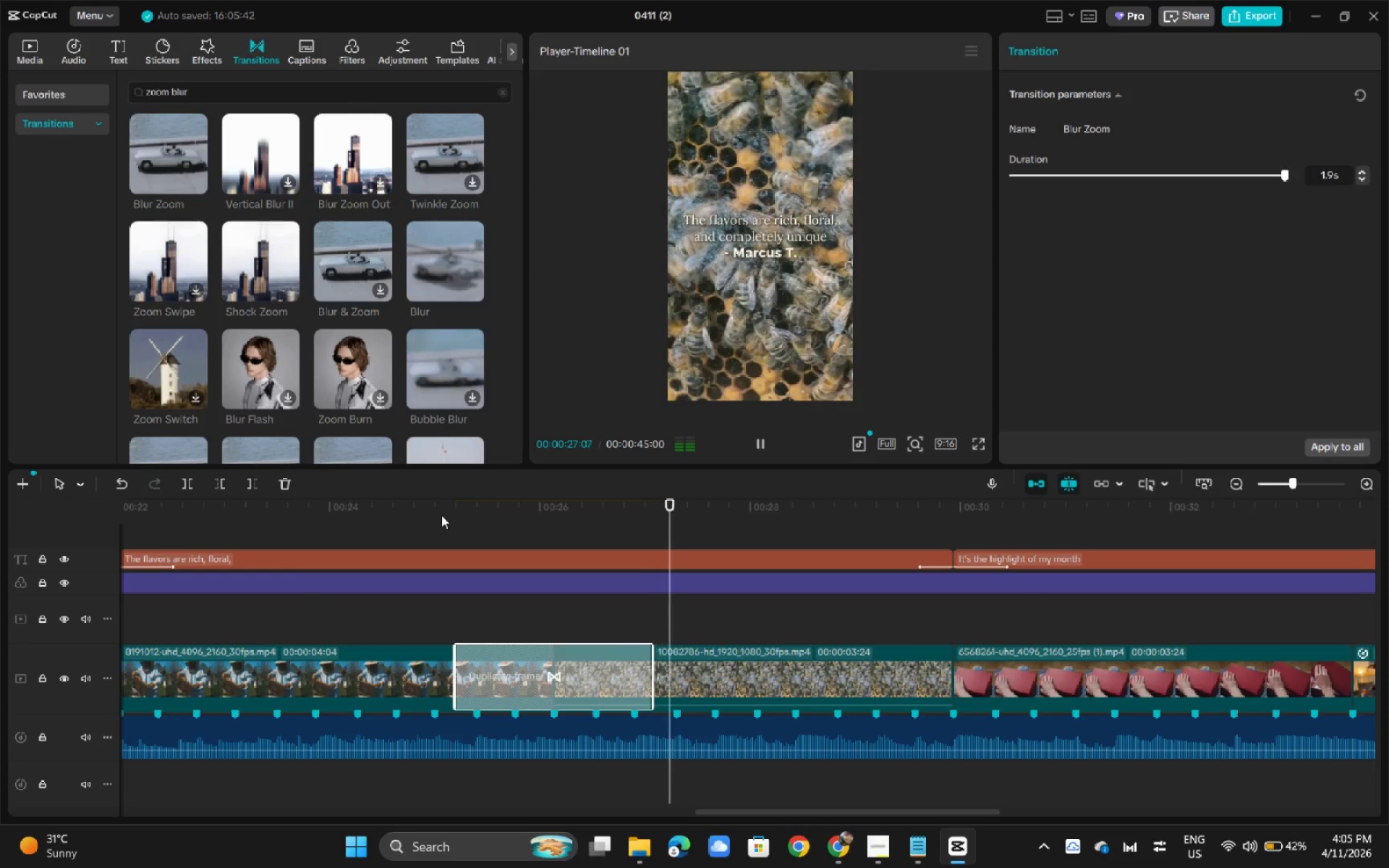 
key(Space)
 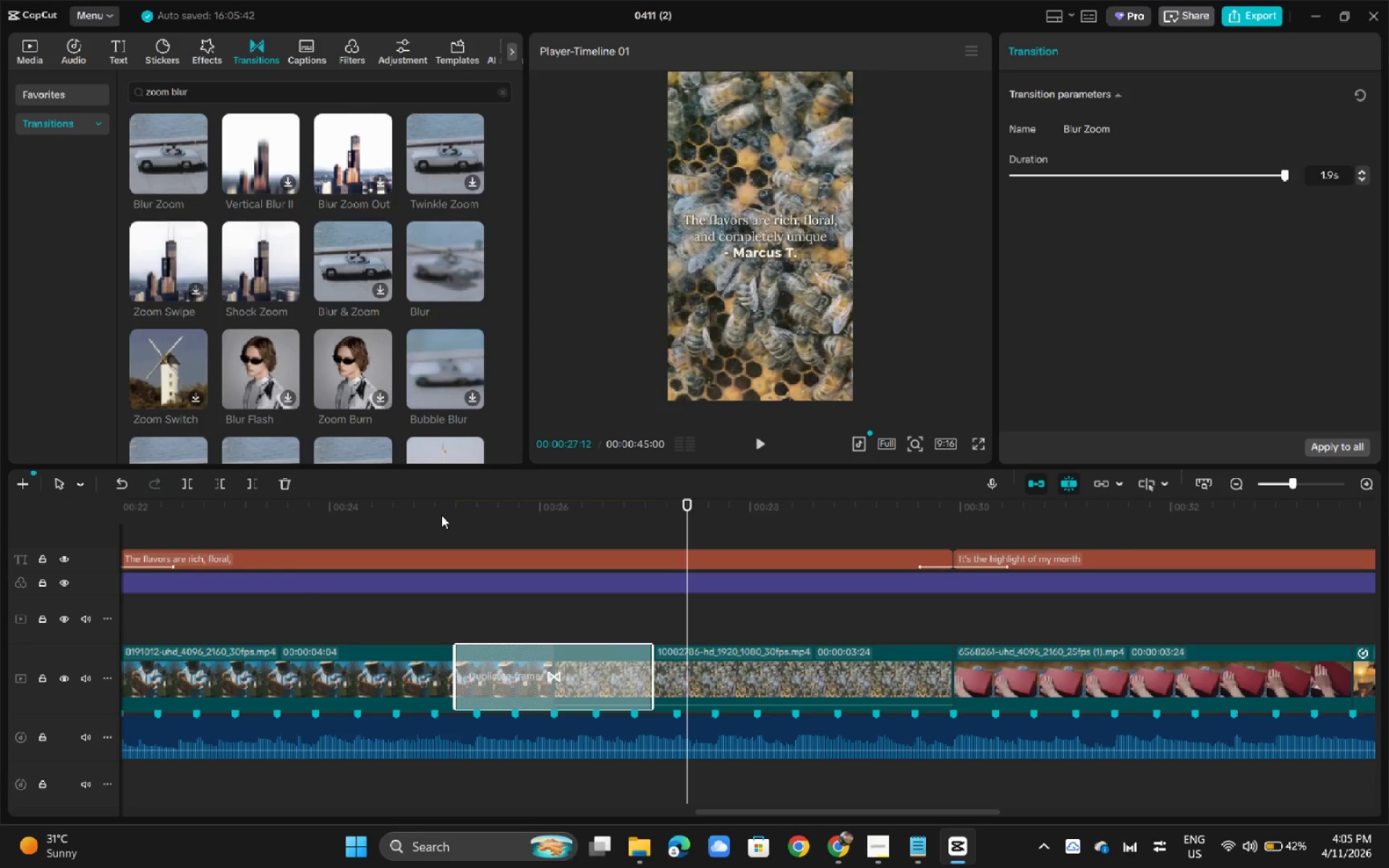 
key(Space)
 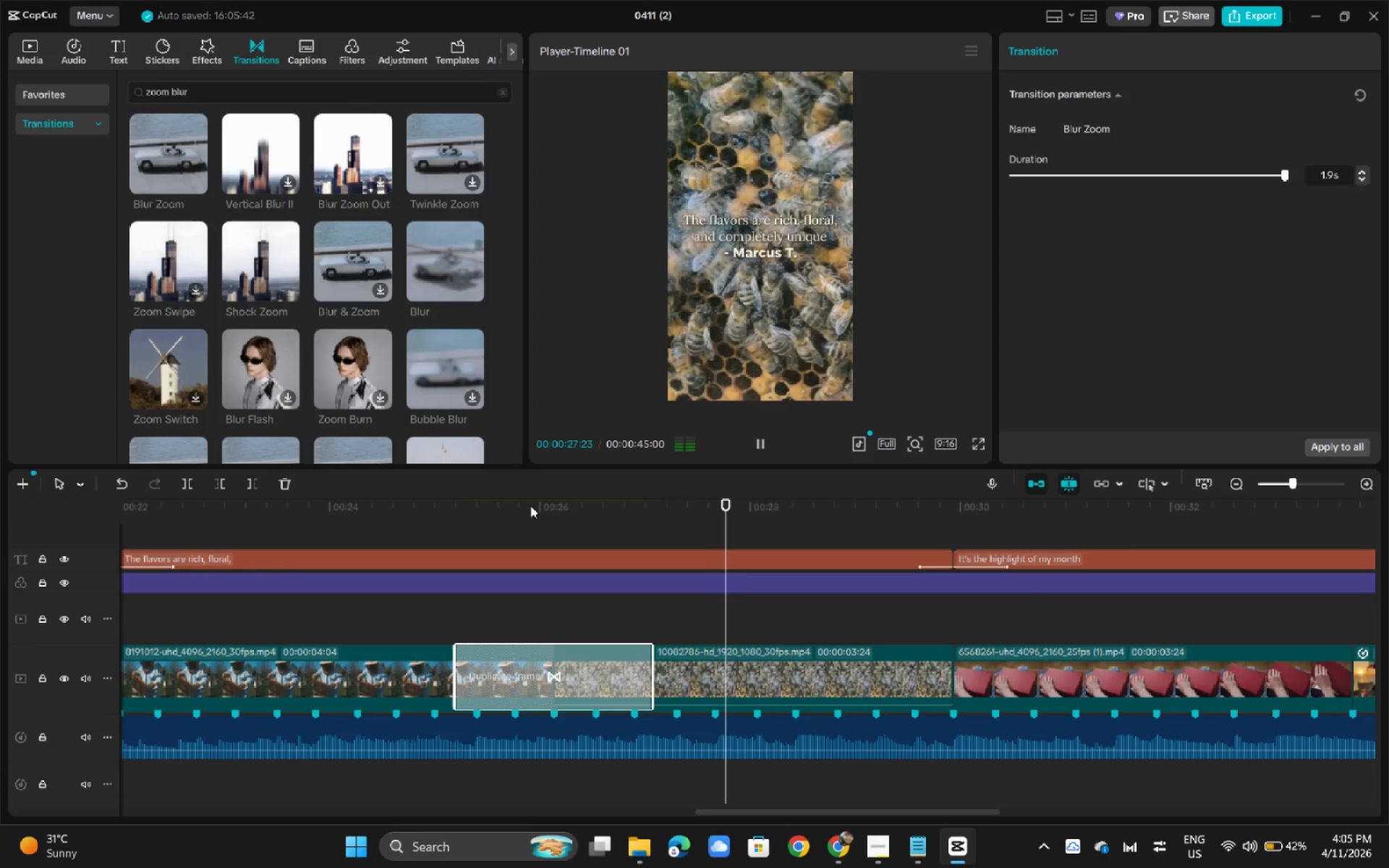 
key(Space)
 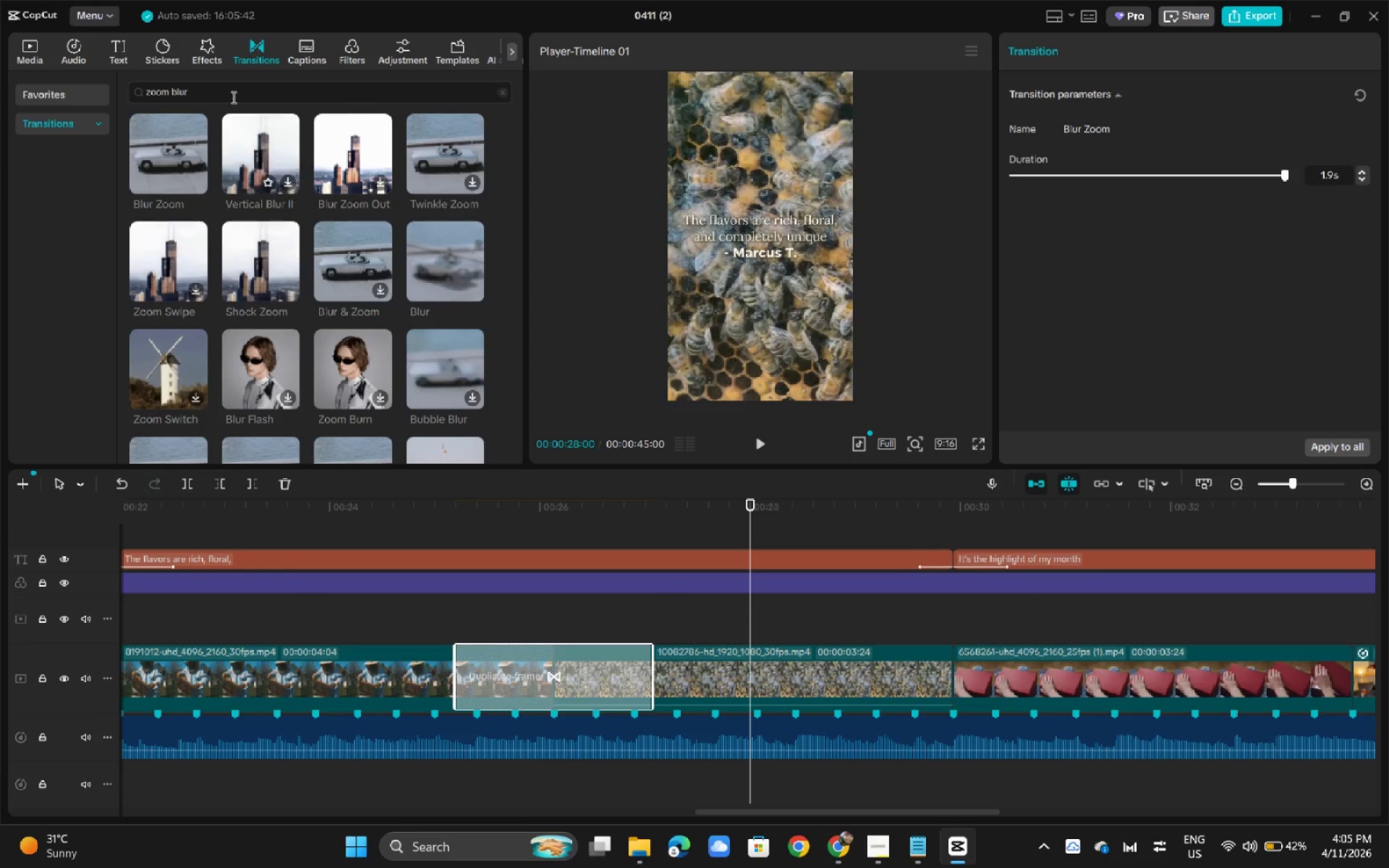 
left_click_drag(start_coordinate=[229, 95], to_coordinate=[68, 104])
 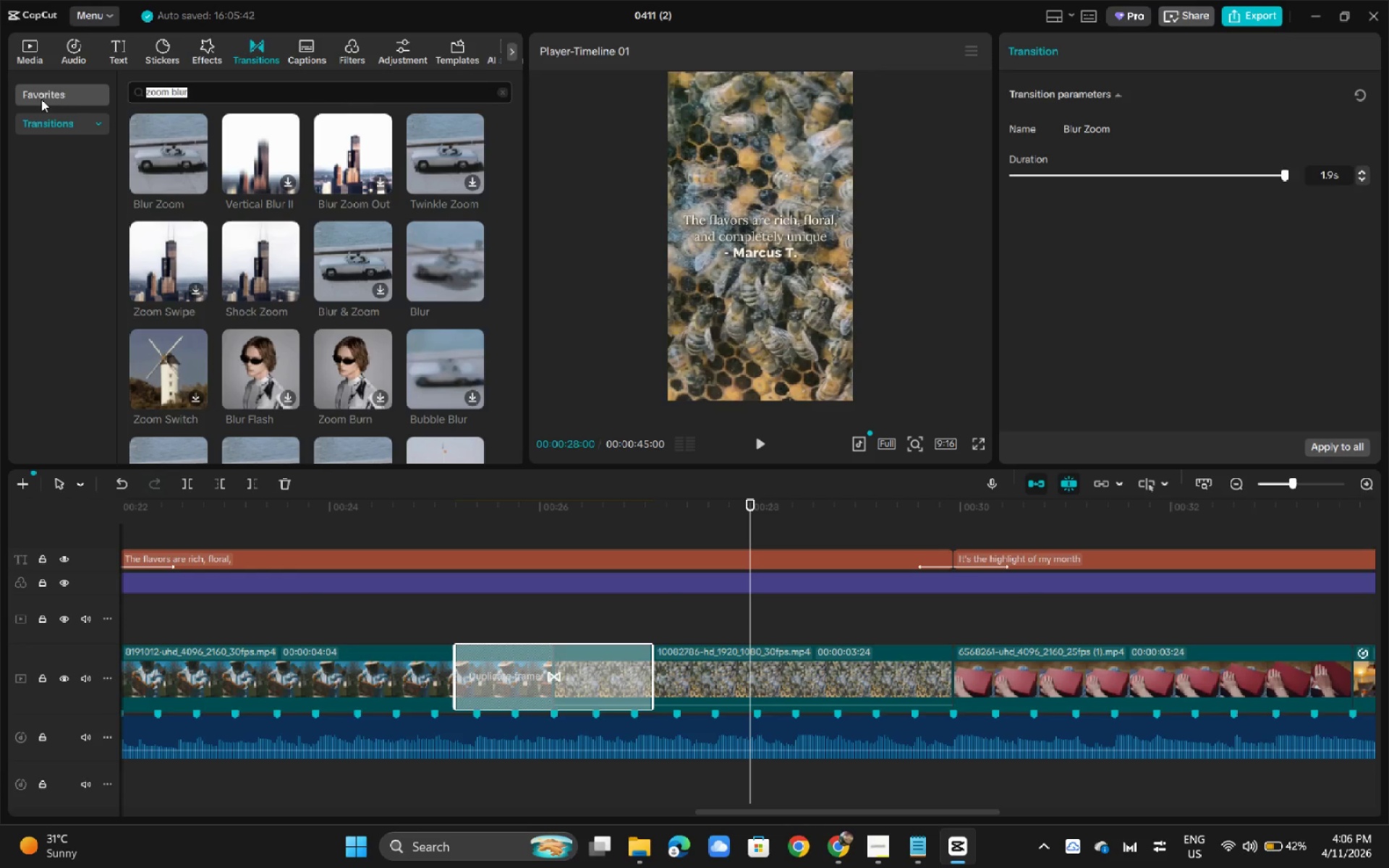 
type(whio )
key(Backspace)
key(Backspace)
type(p pan)
 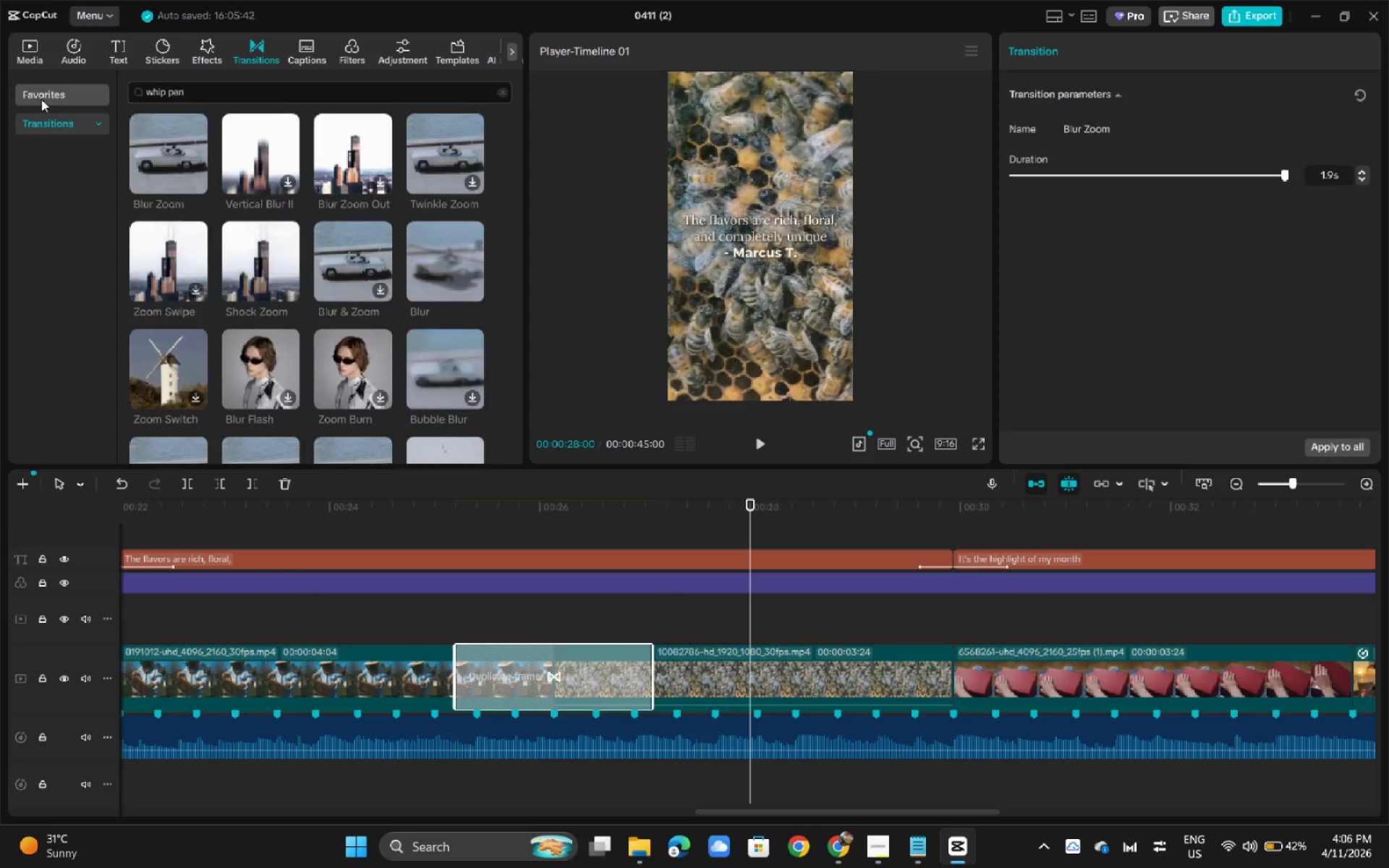 
key(Enter)
 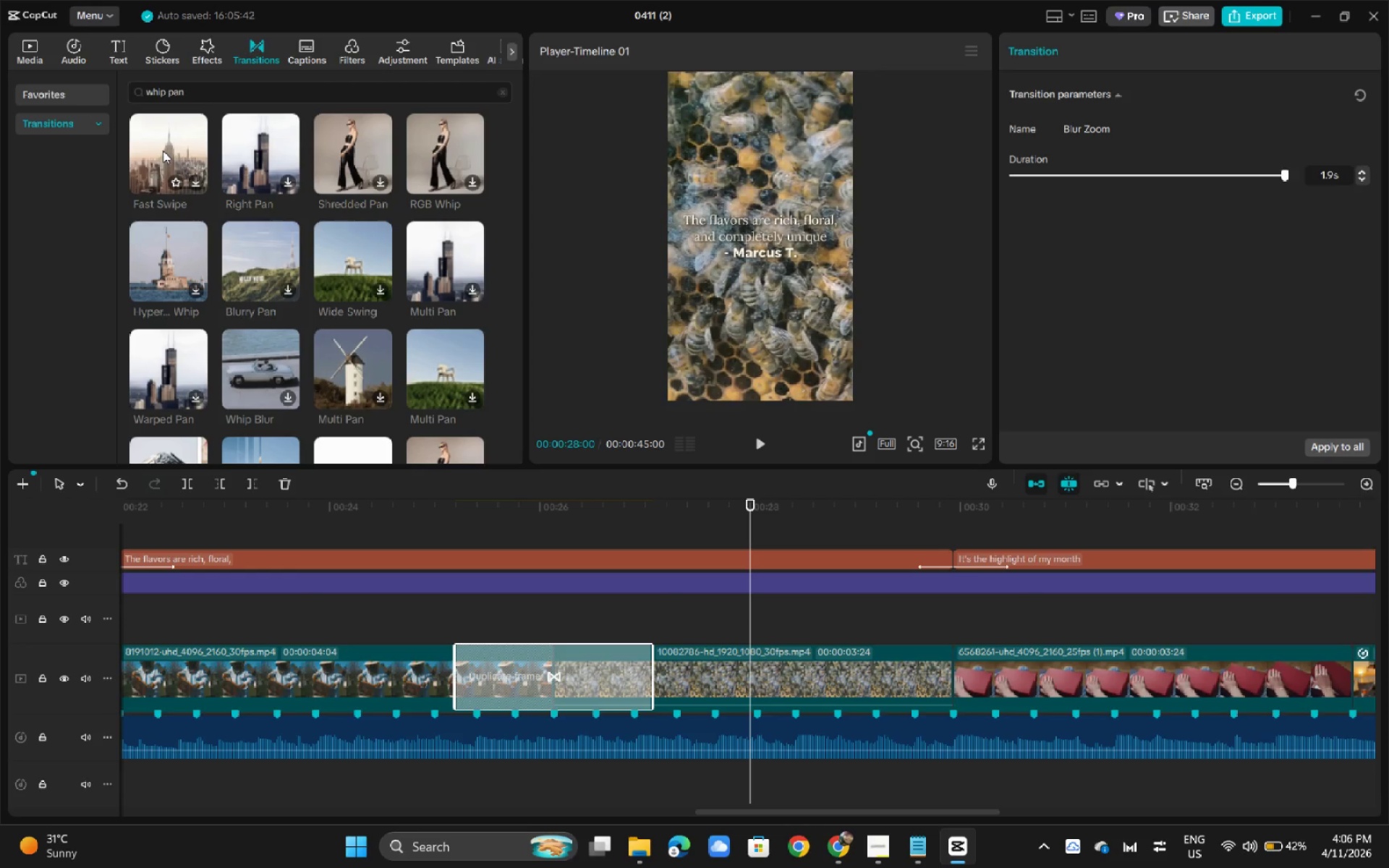 
mouse_move([237, 161])
 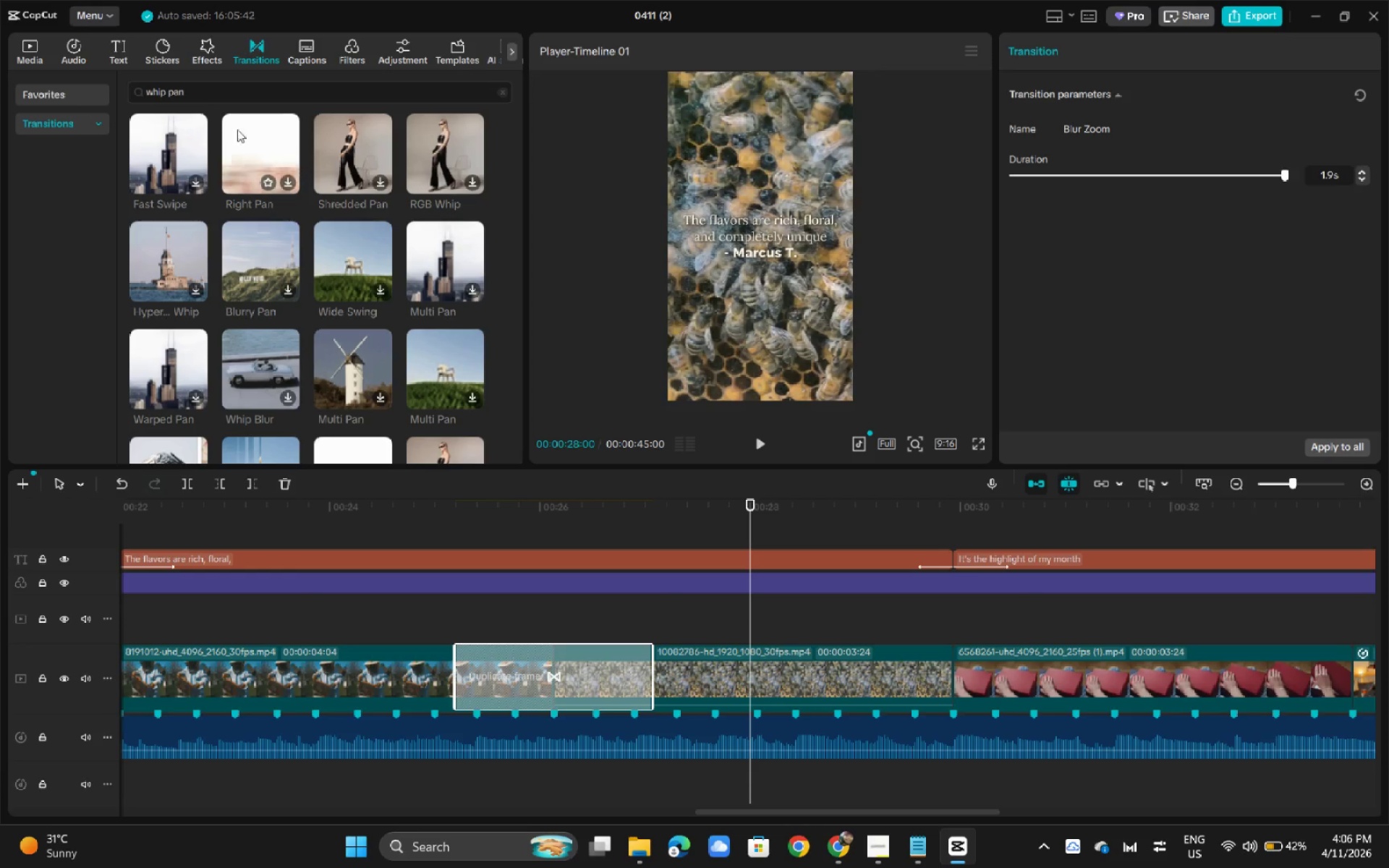 
left_click_drag(start_coordinate=[205, 88], to_coordinate=[132, 96])
 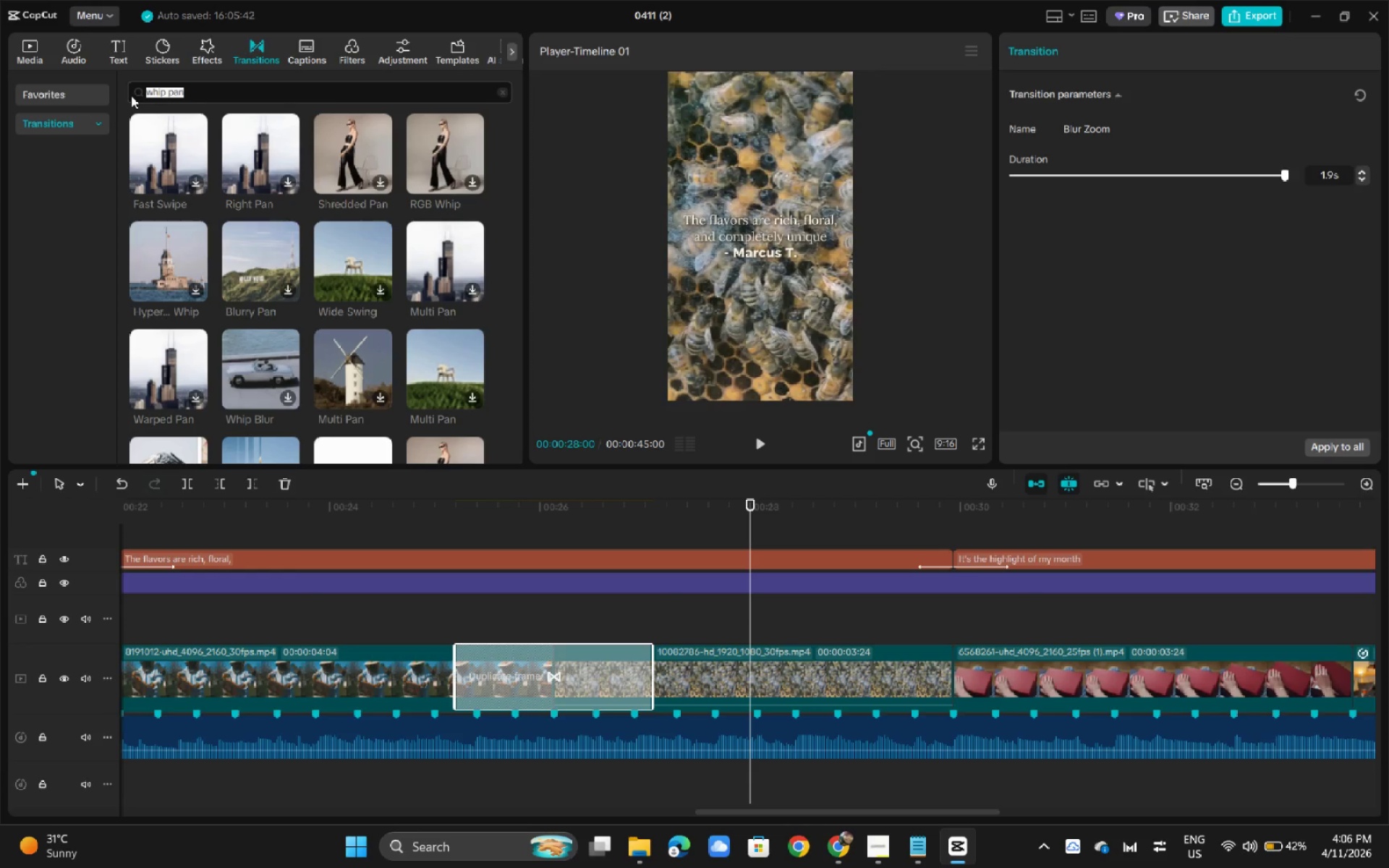 
type(slide lefr)
 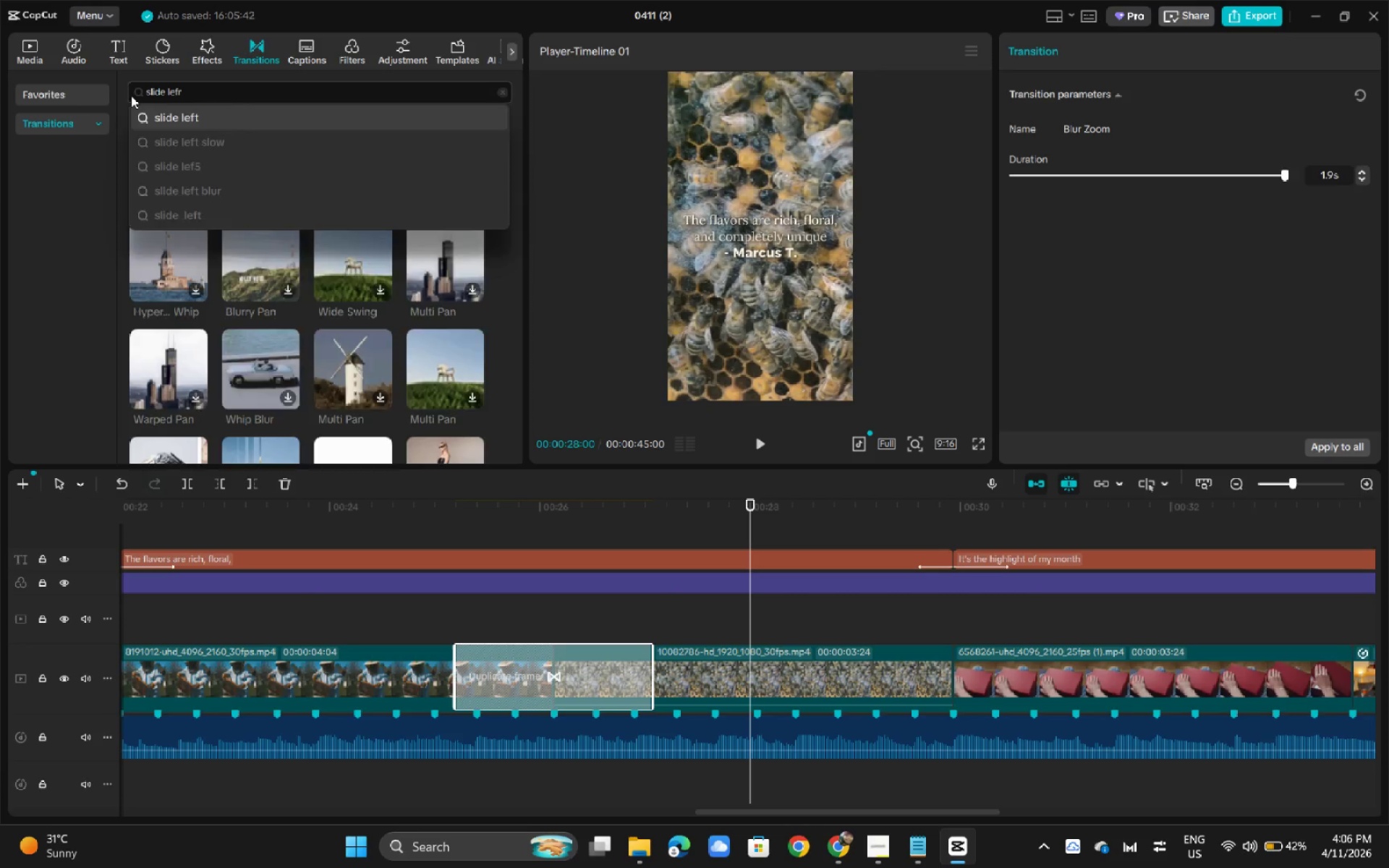 
key(Enter)
 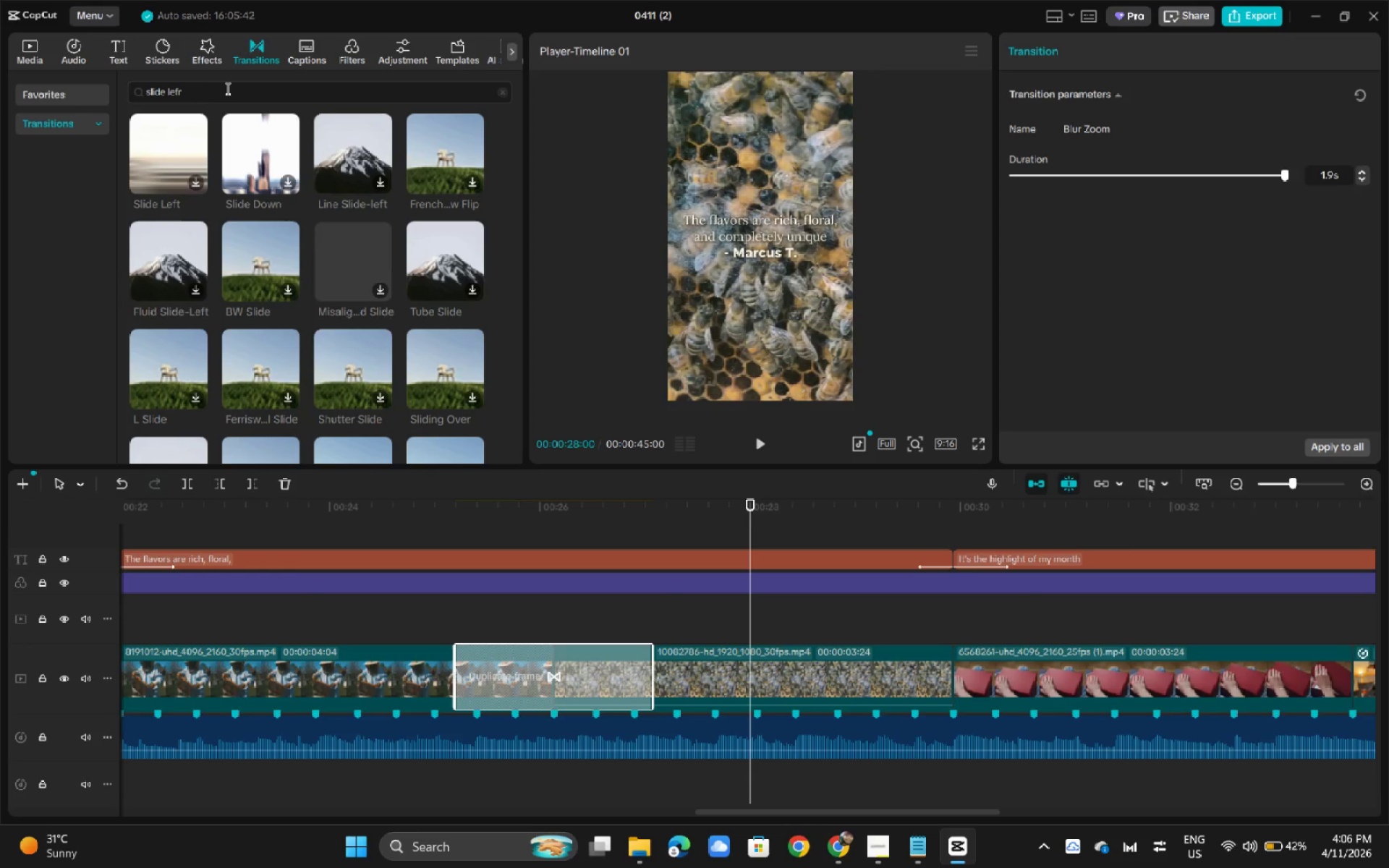 
left_click([227, 88])
 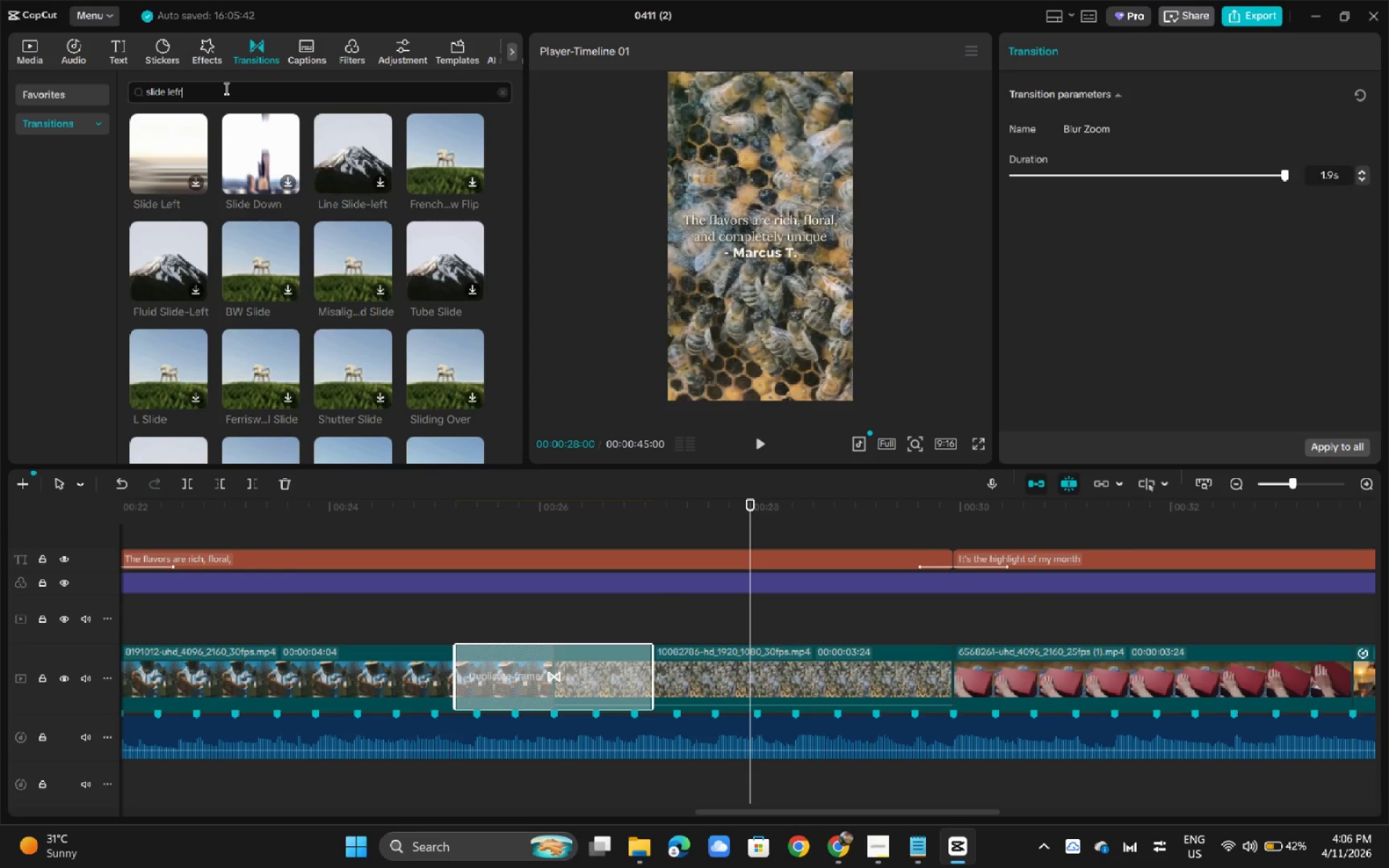 
key(Backspace)
 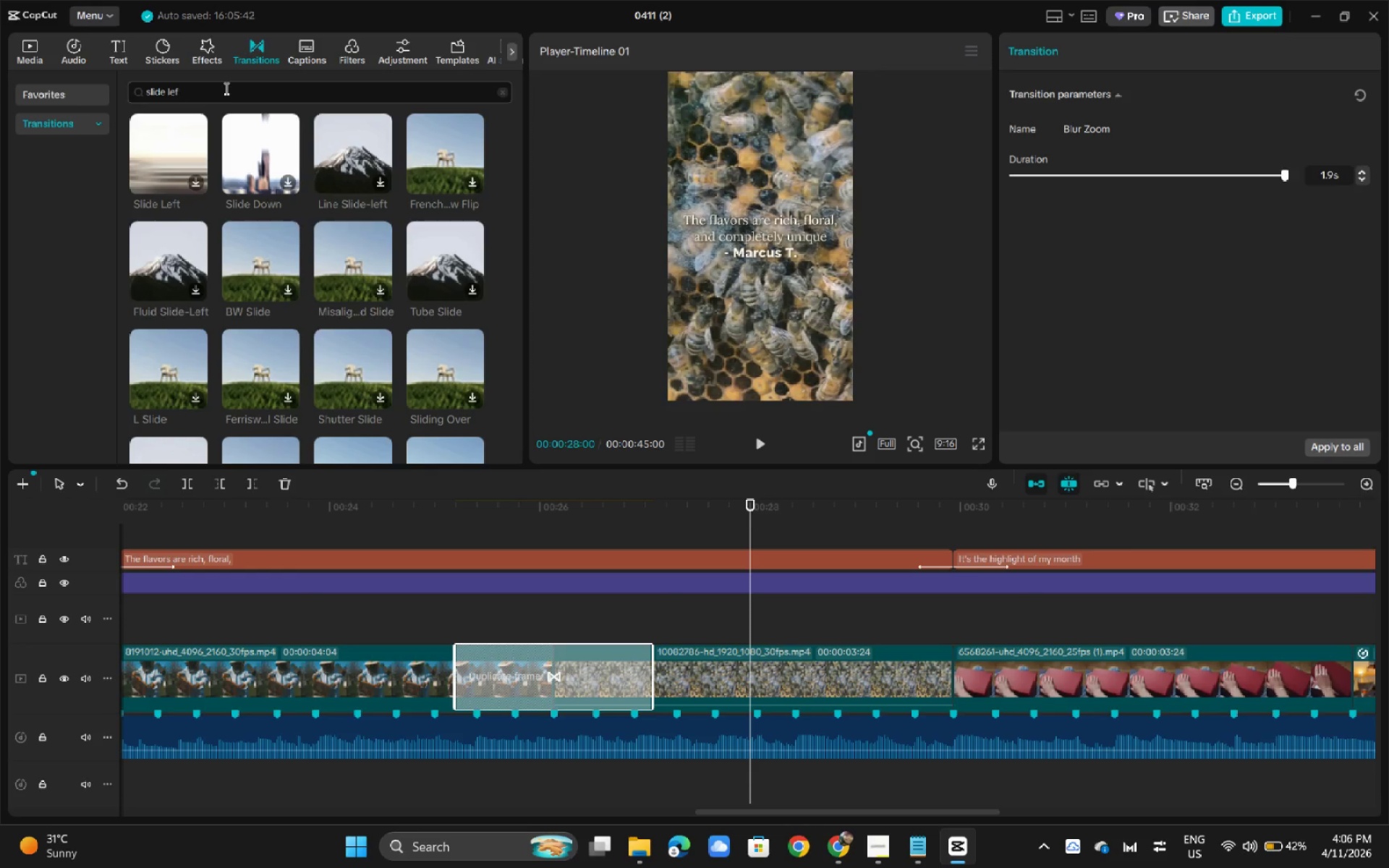 
key(T)
 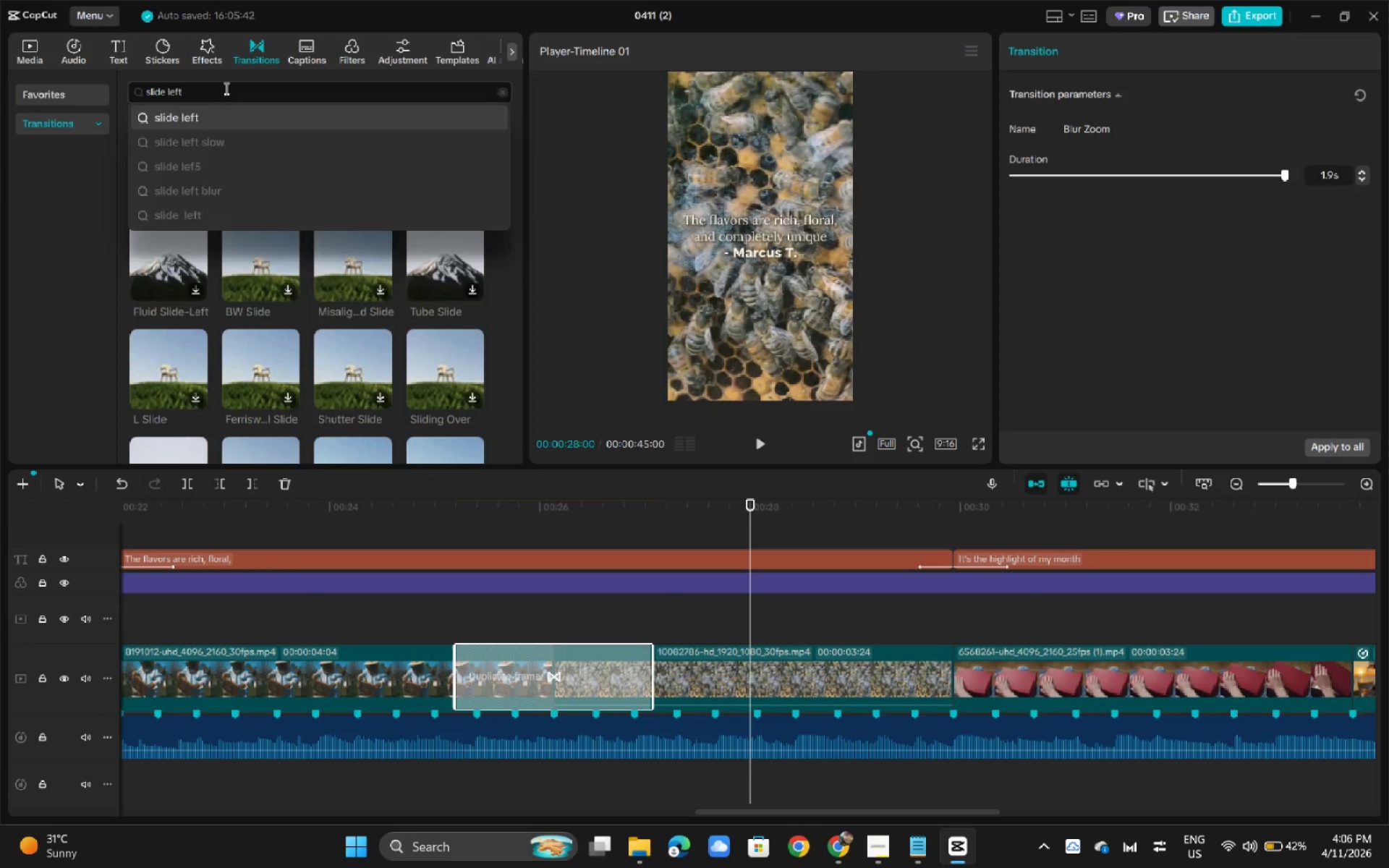 
key(Enter)
 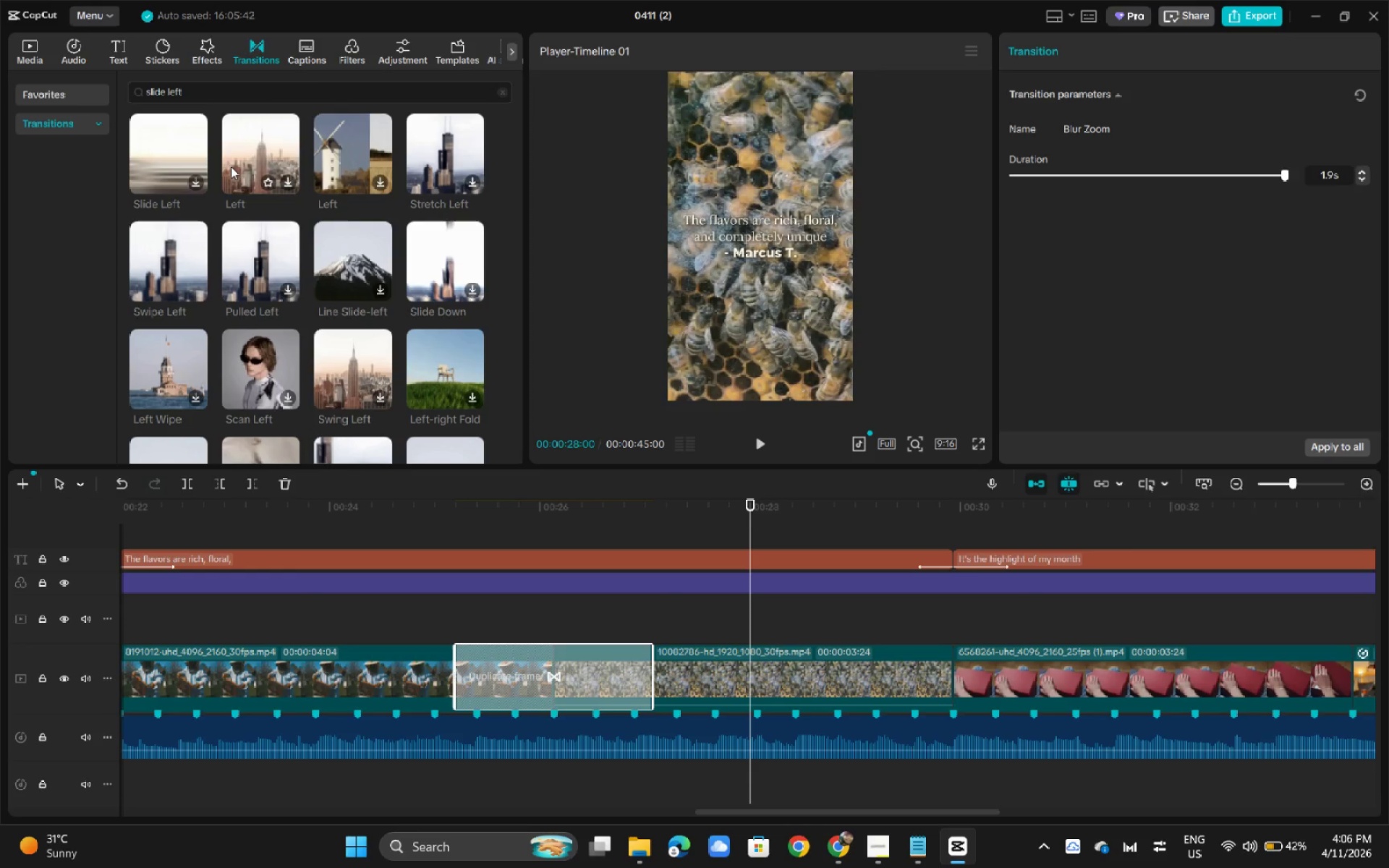 
left_click_drag(start_coordinate=[232, 152], to_coordinate=[1288, 681])
 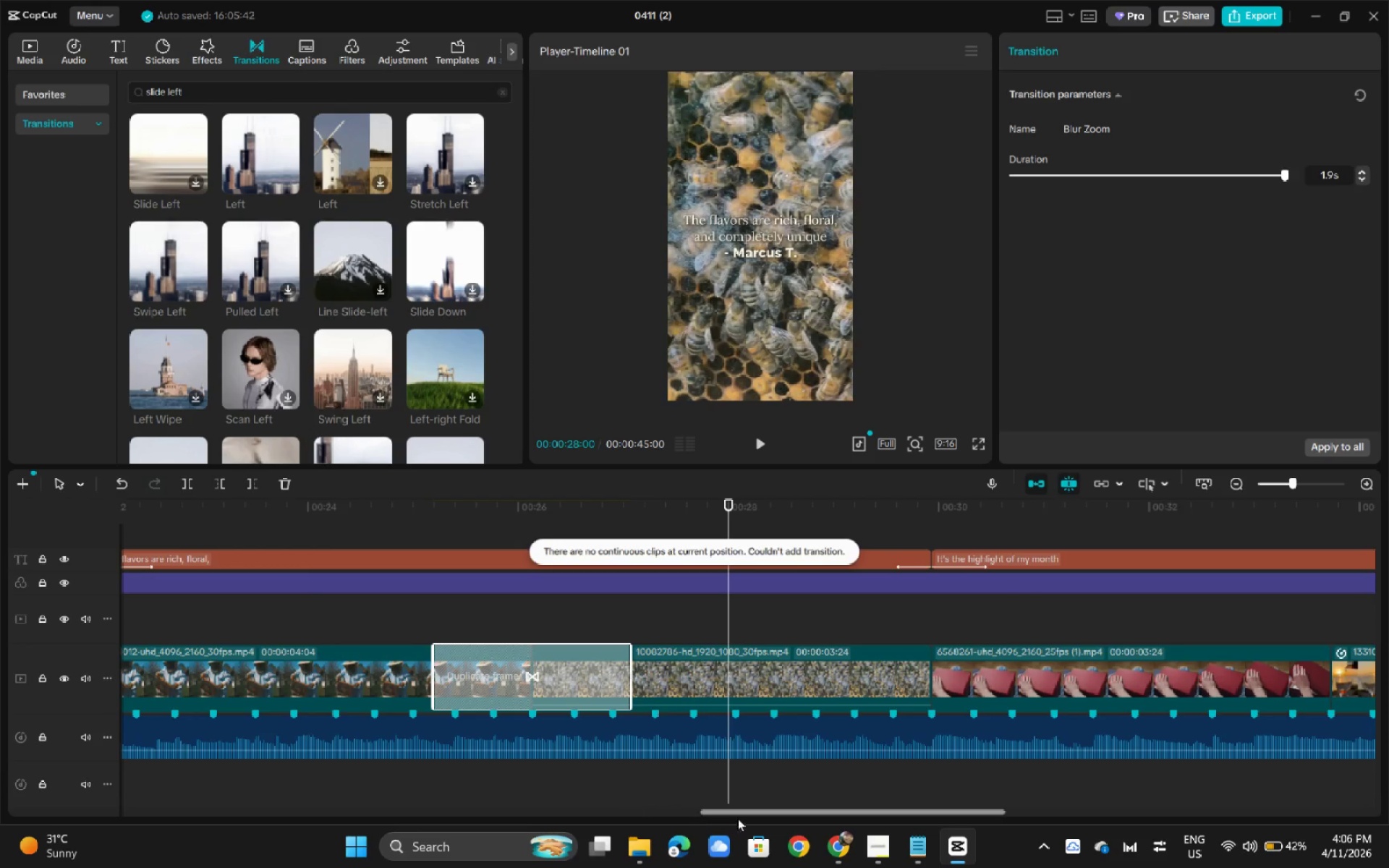 
left_click_drag(start_coordinate=[770, 814], to_coordinate=[884, 822])
 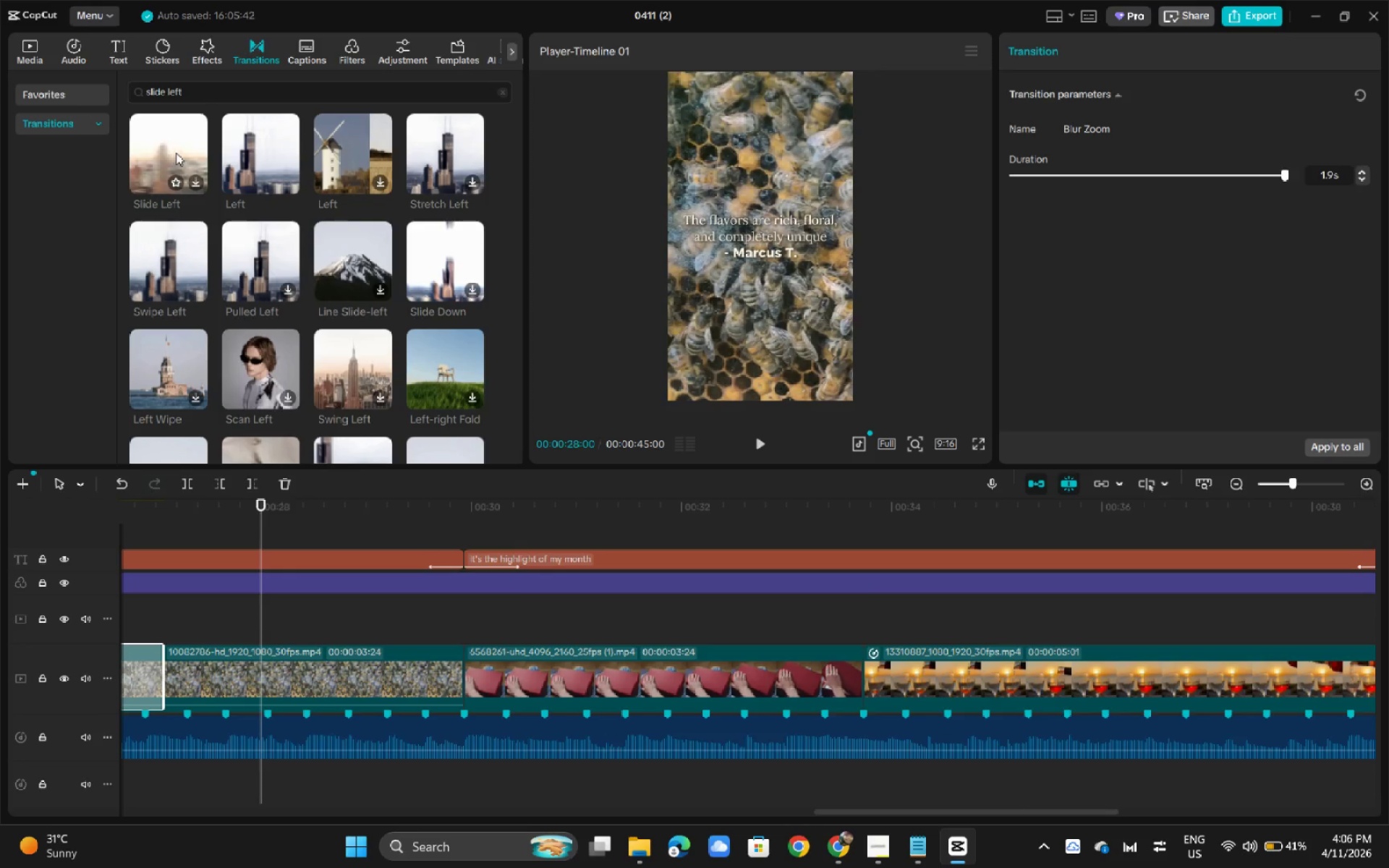 
left_click_drag(start_coordinate=[176, 153], to_coordinate=[835, 672])
 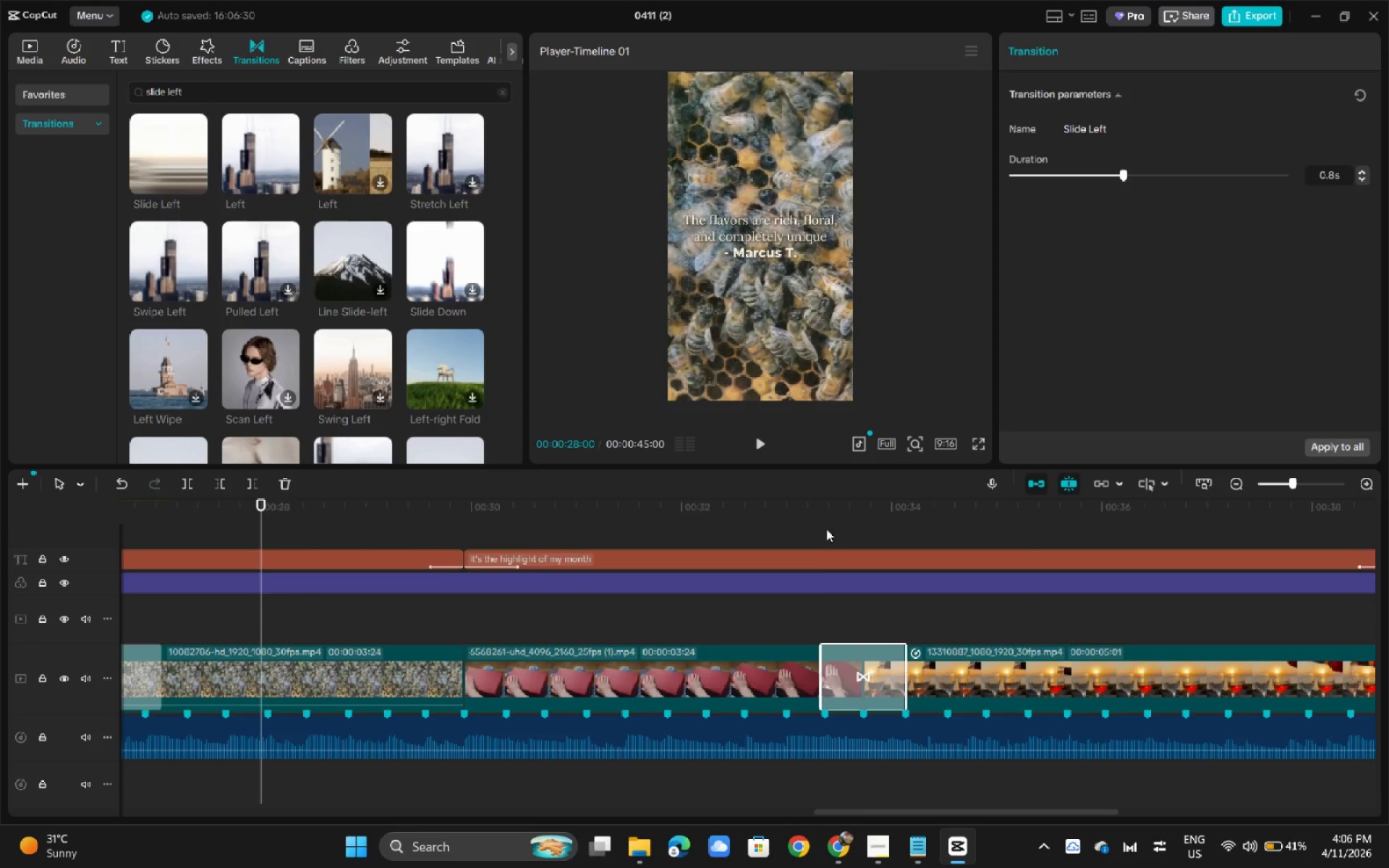 
left_click([817, 524])
 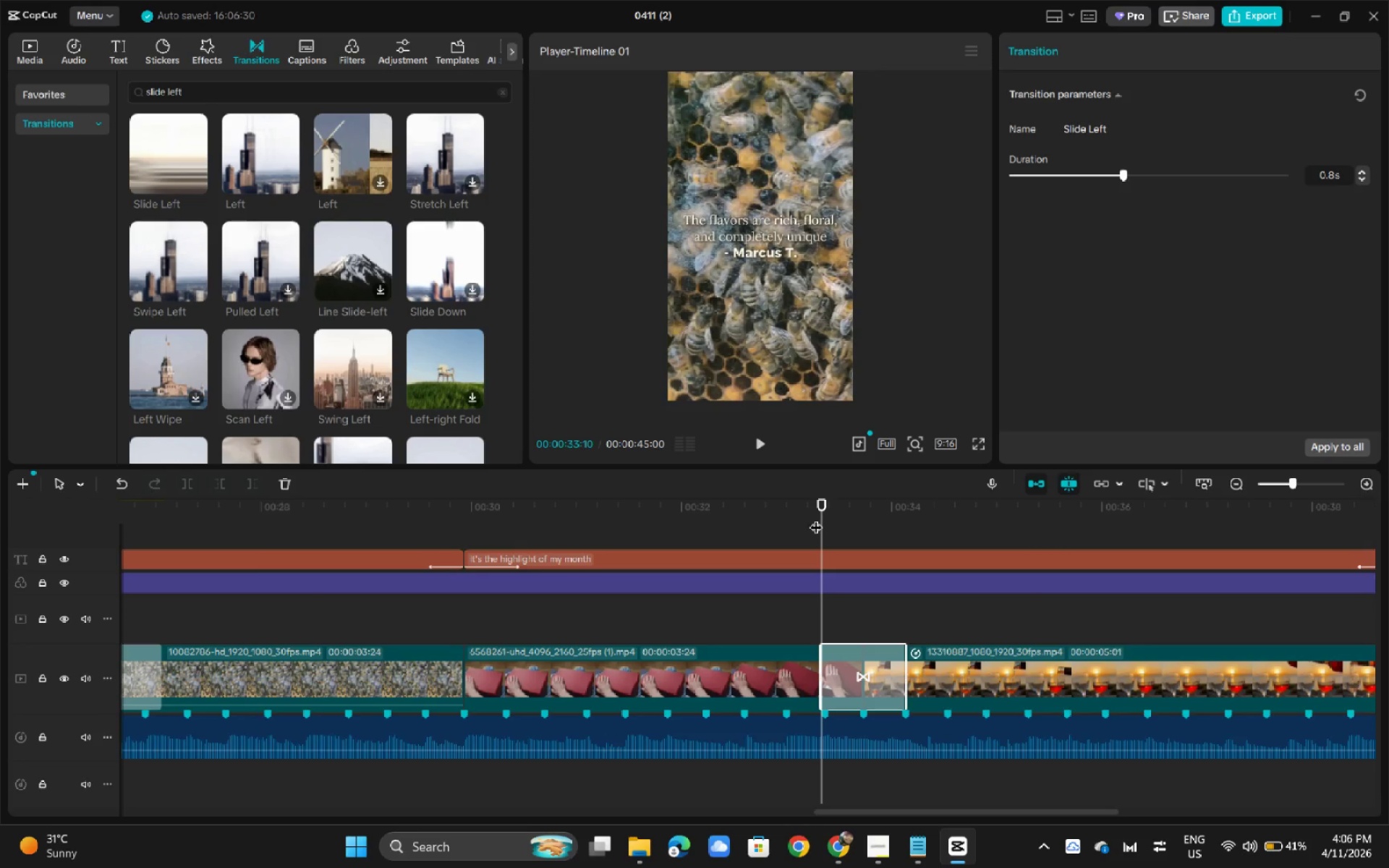 
key(Space)
 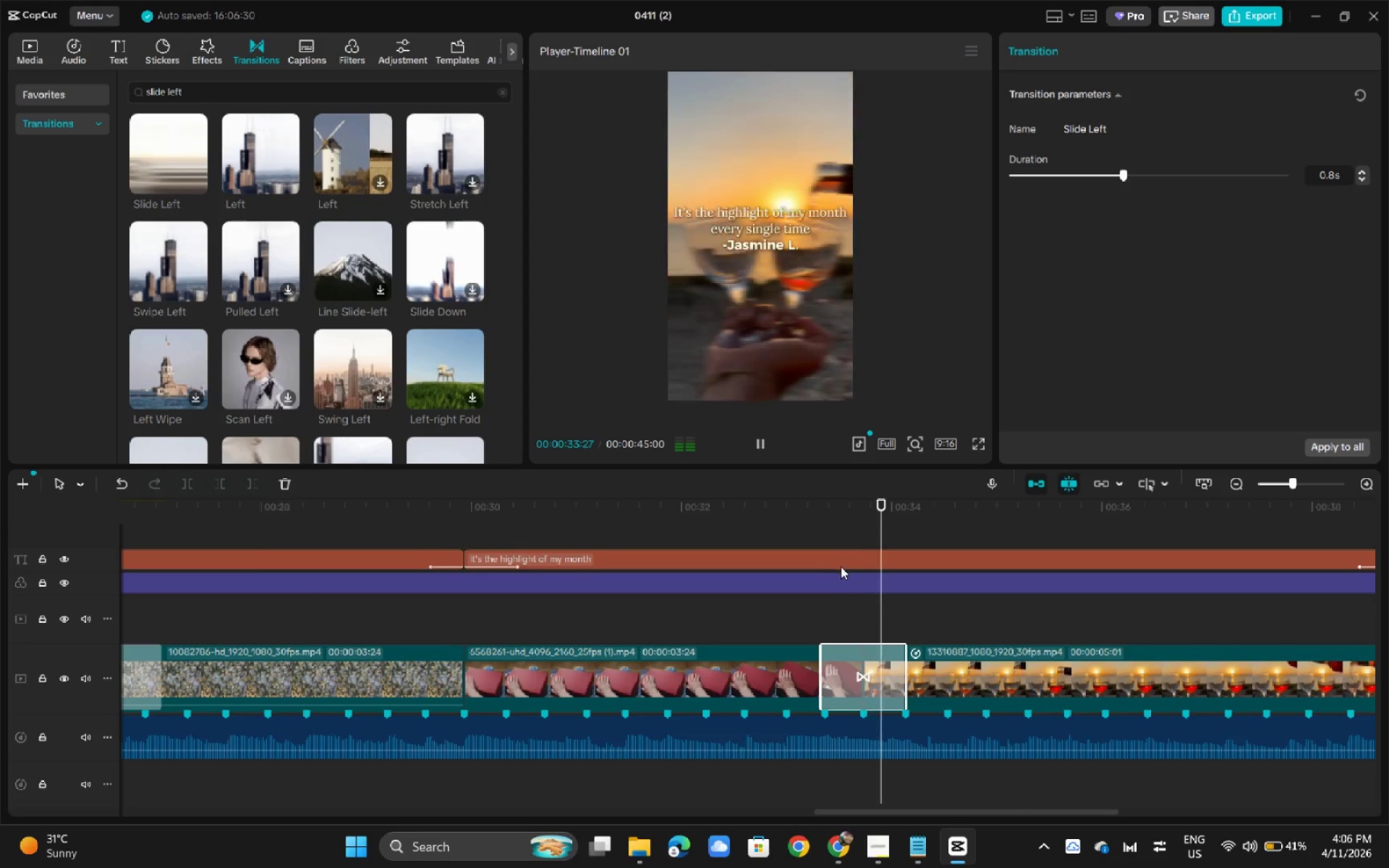 
key(Space)
 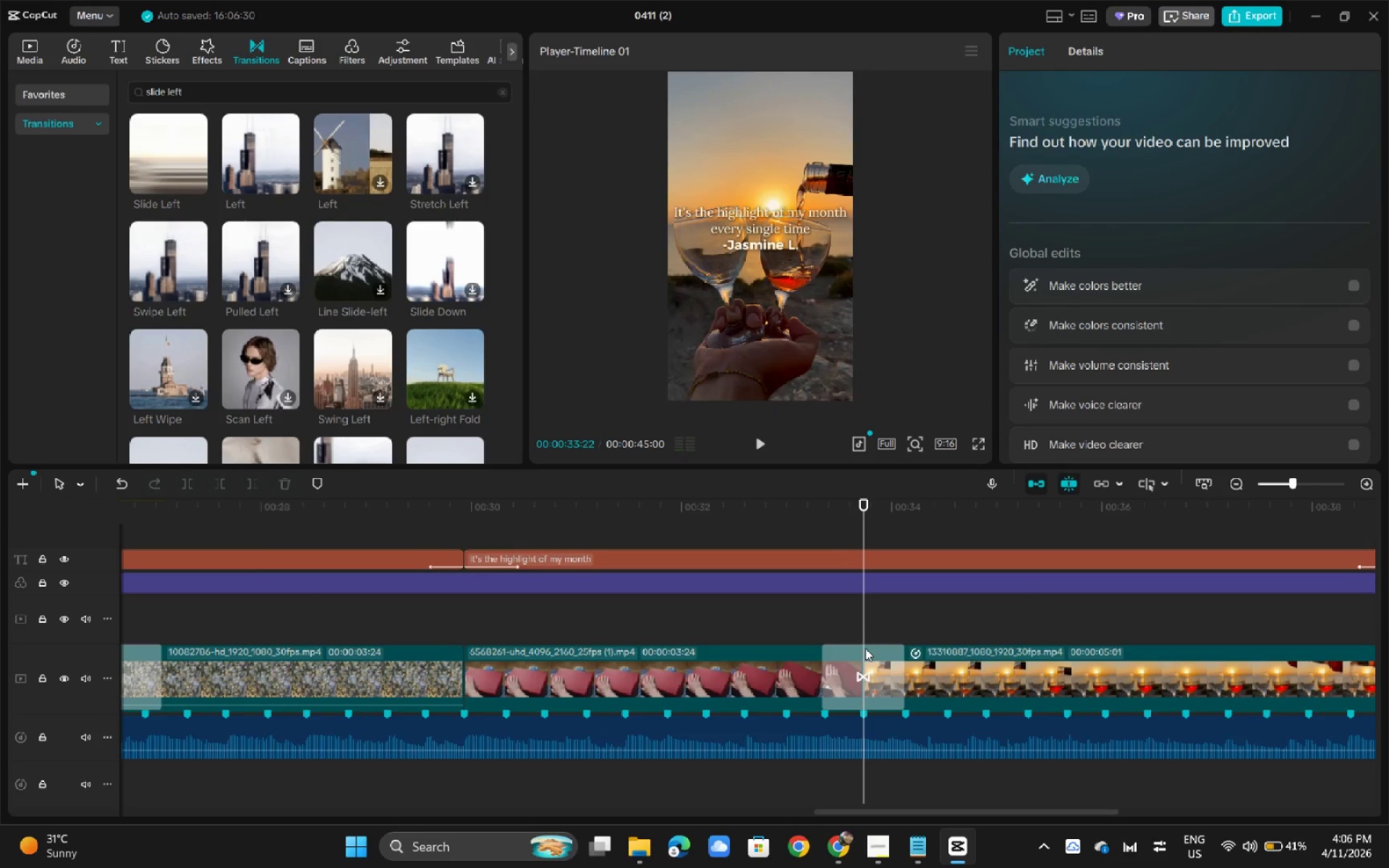 
double_click([865, 676])
 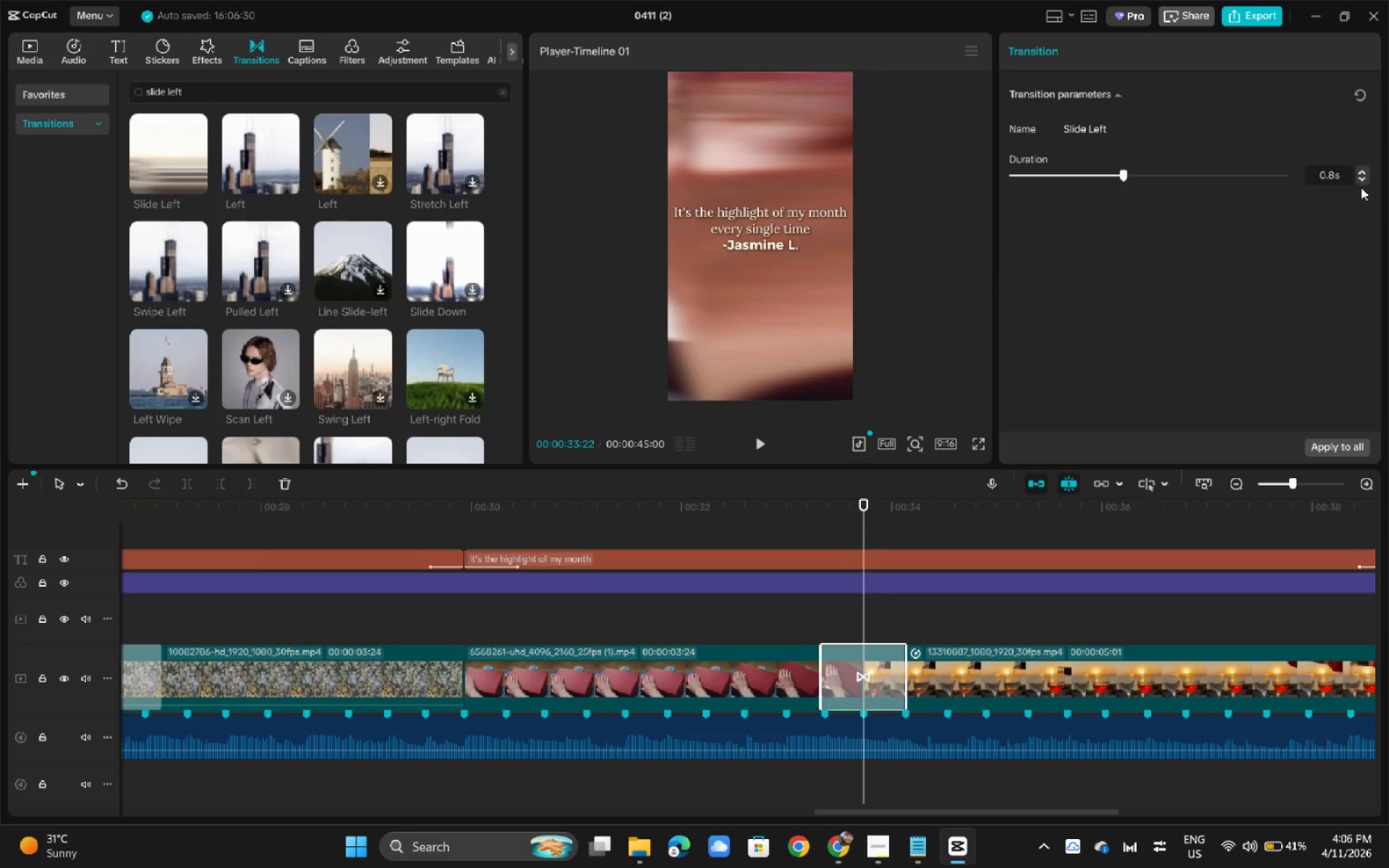 
left_click([1359, 179])
 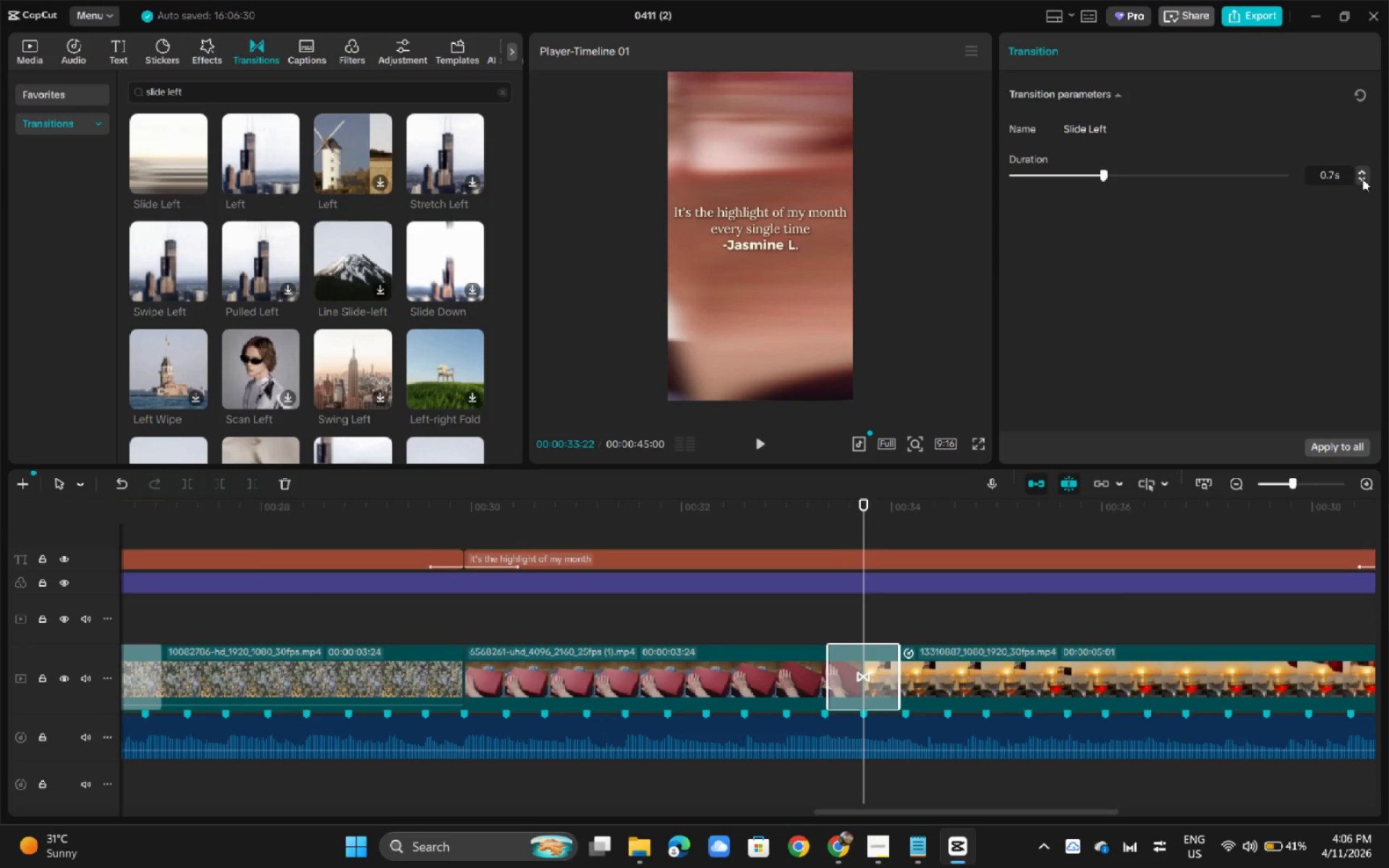 
left_click_drag(start_coordinate=[1362, 179], to_coordinate=[1366, 179])
 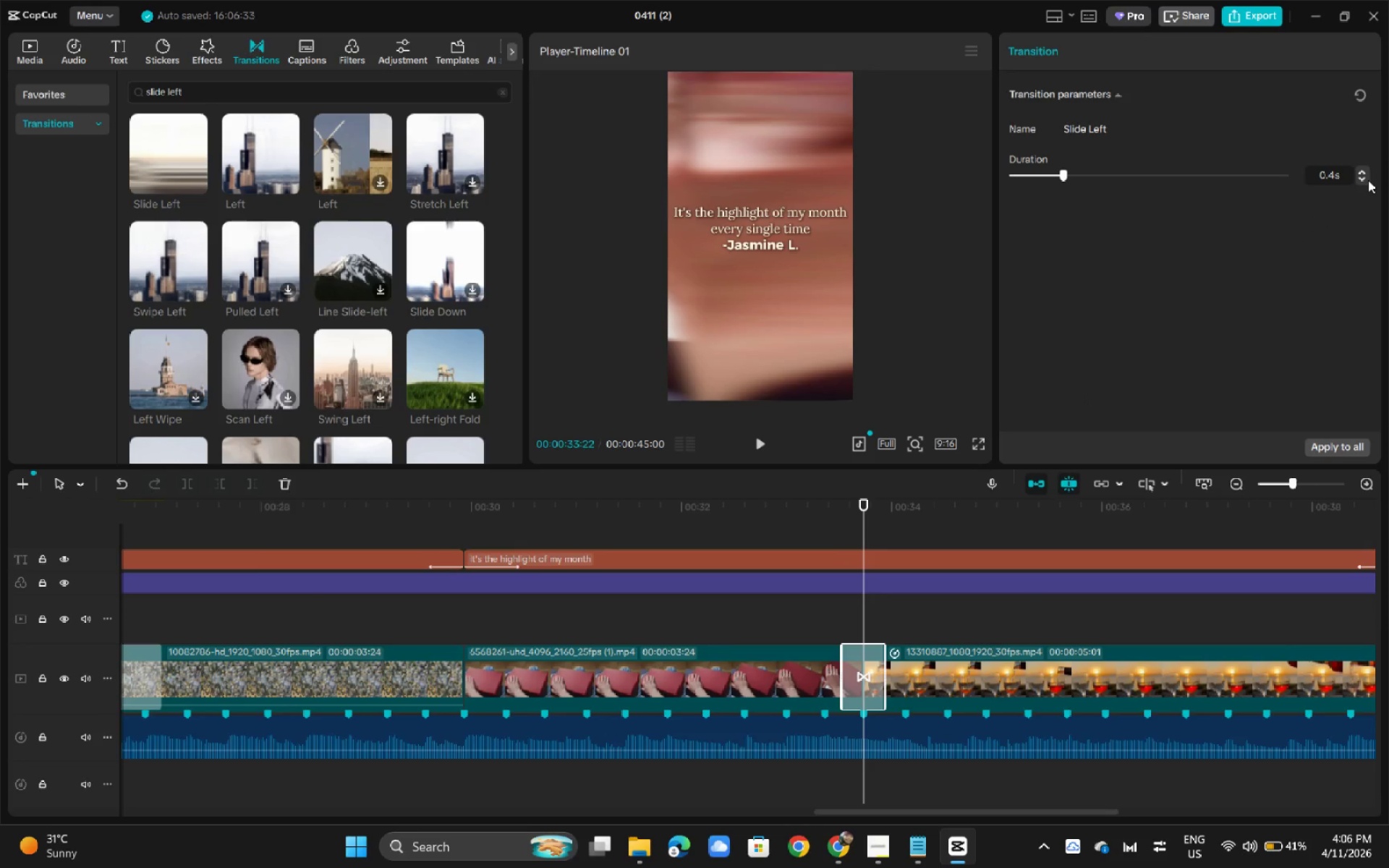 
triple_click([1368, 180])
 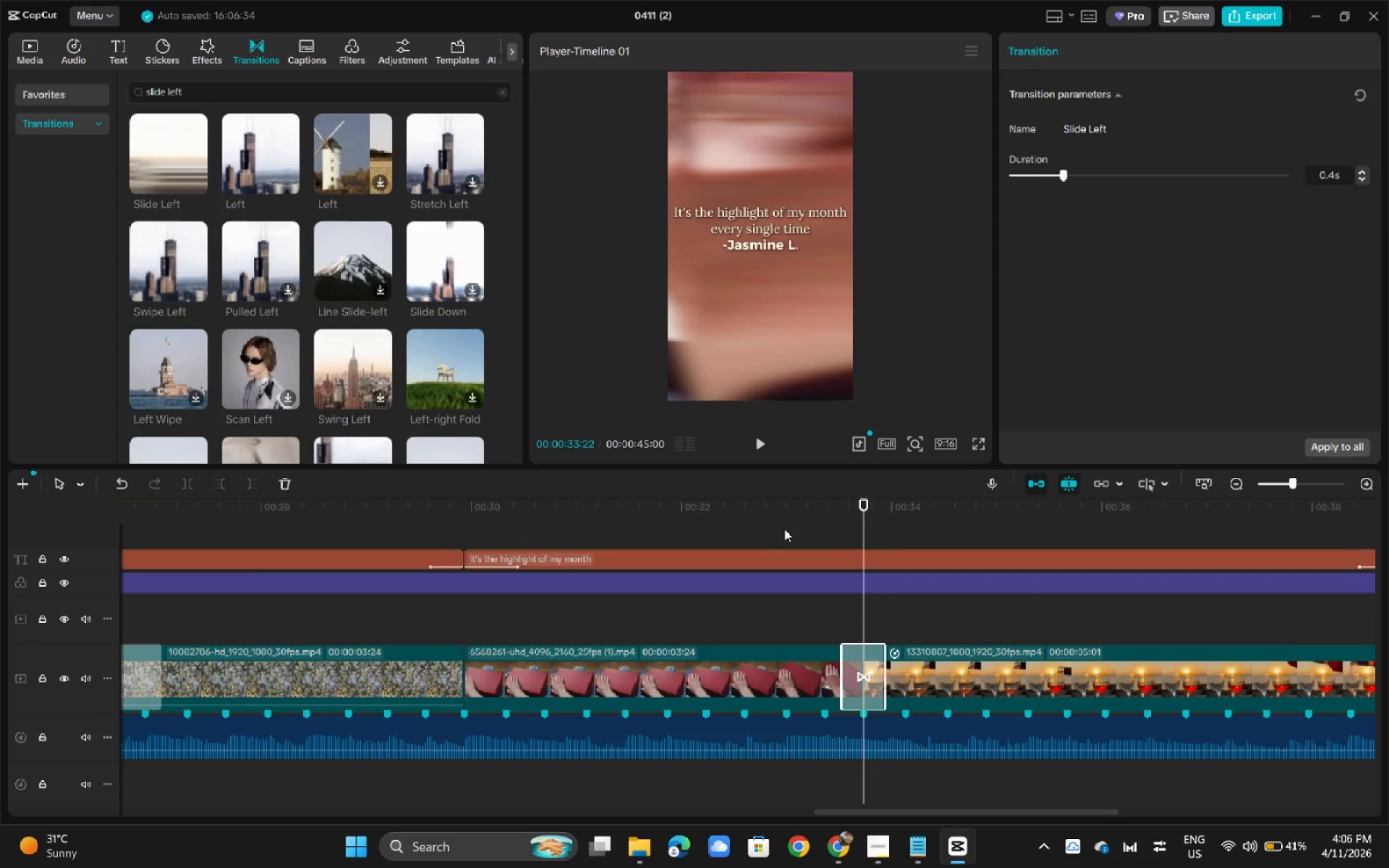 
key(Space)
 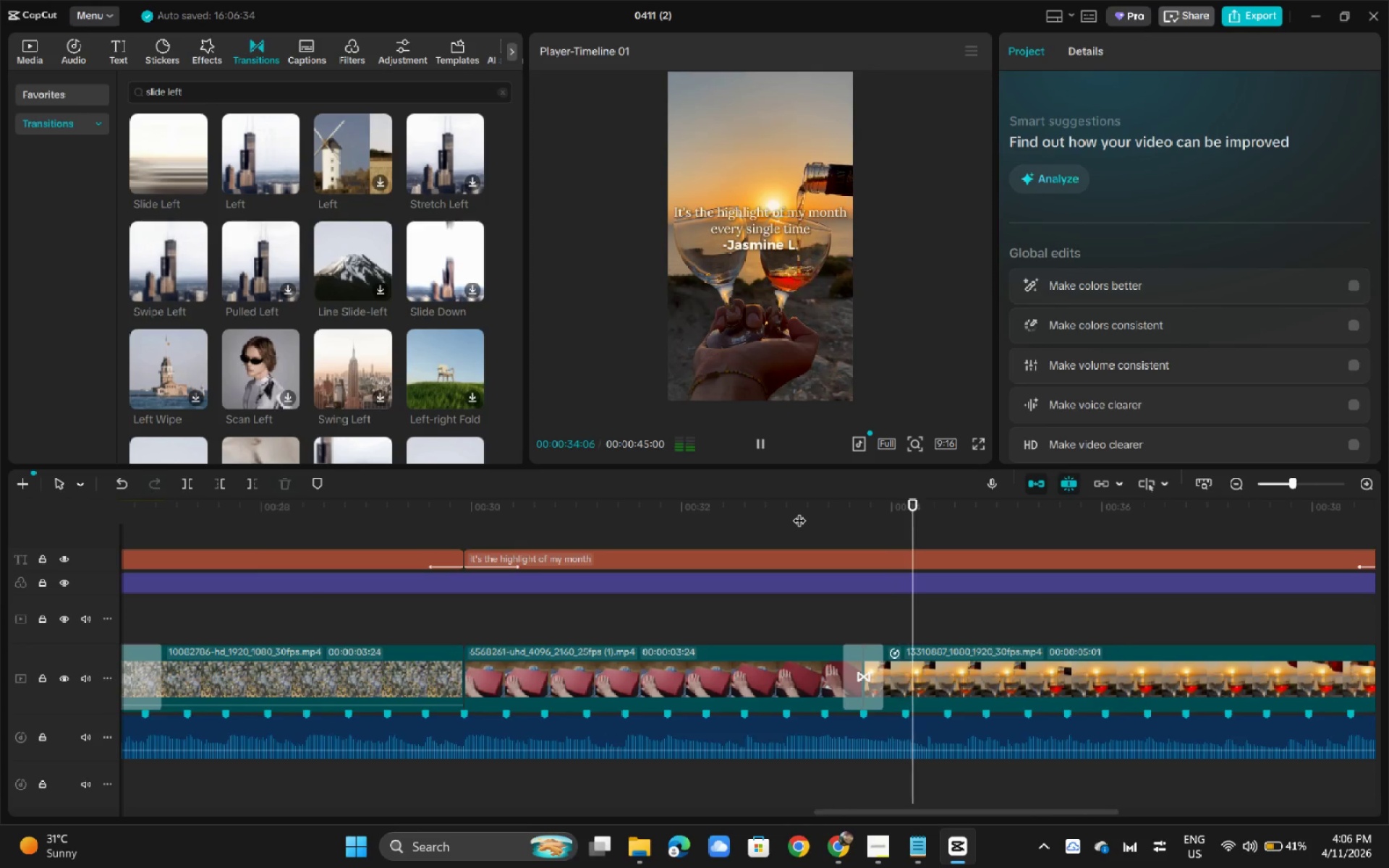 
key(Space)
 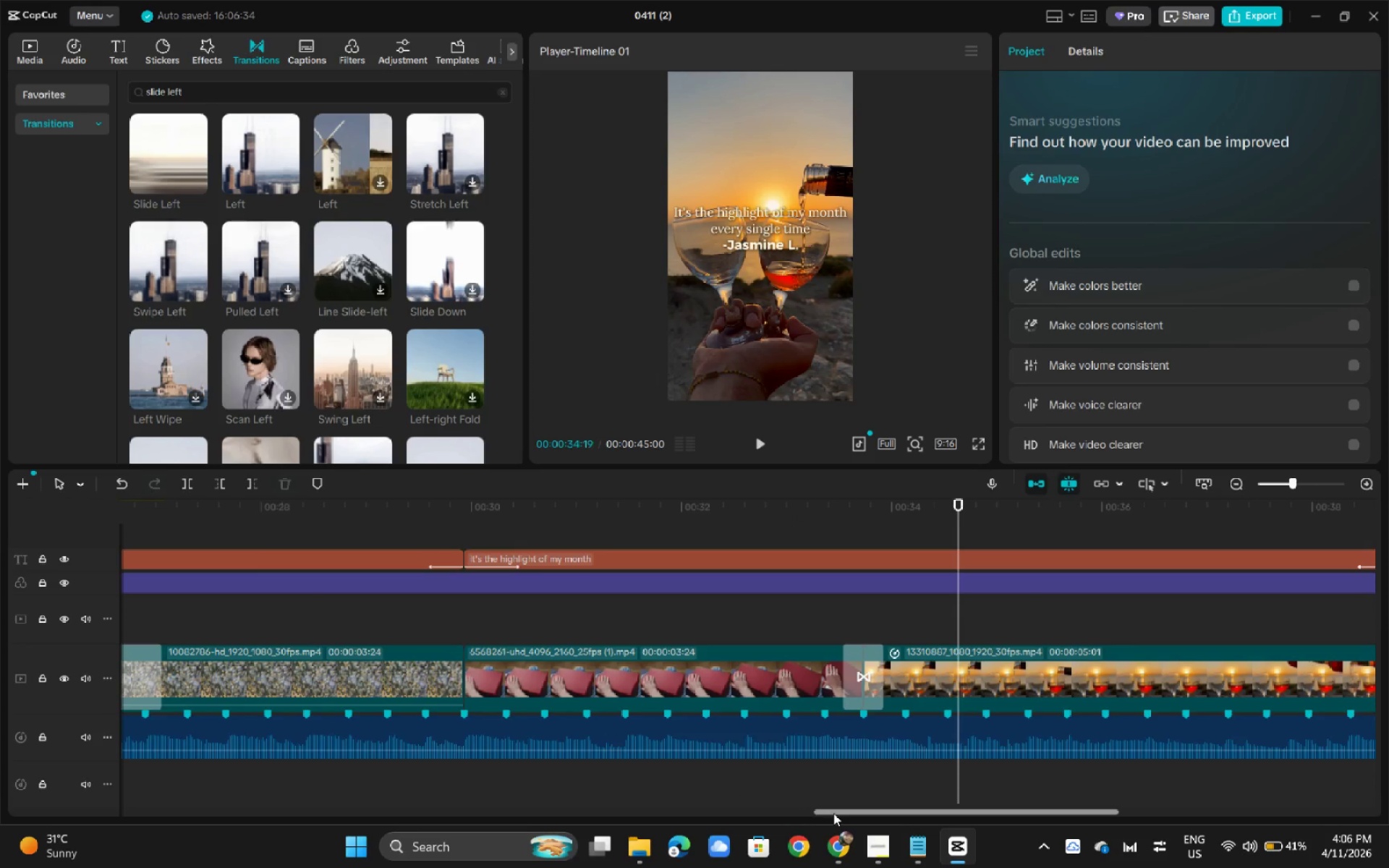 
left_click_drag(start_coordinate=[836, 813], to_coordinate=[781, 815])
 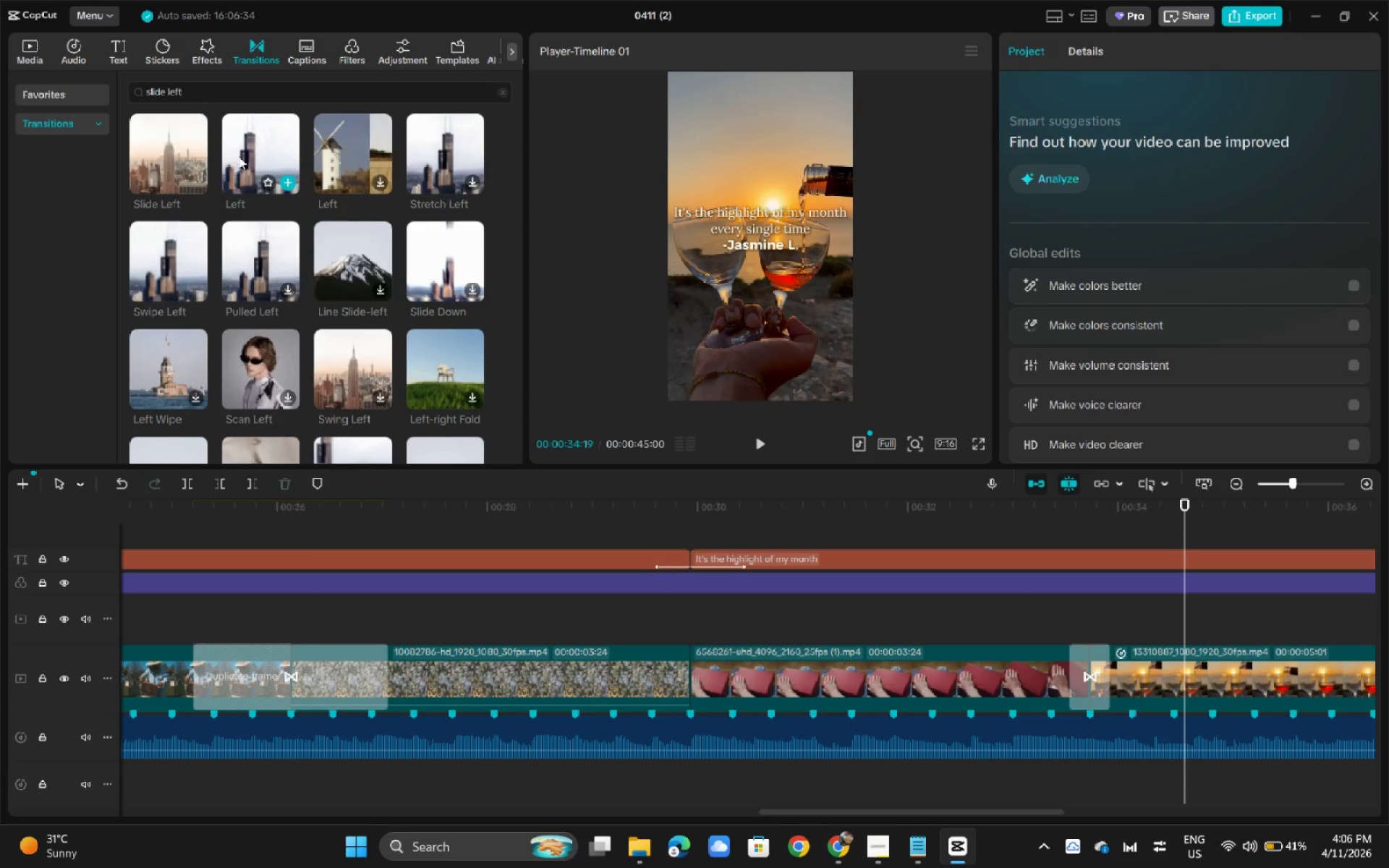 
left_click_drag(start_coordinate=[239, 156], to_coordinate=[653, 662])
 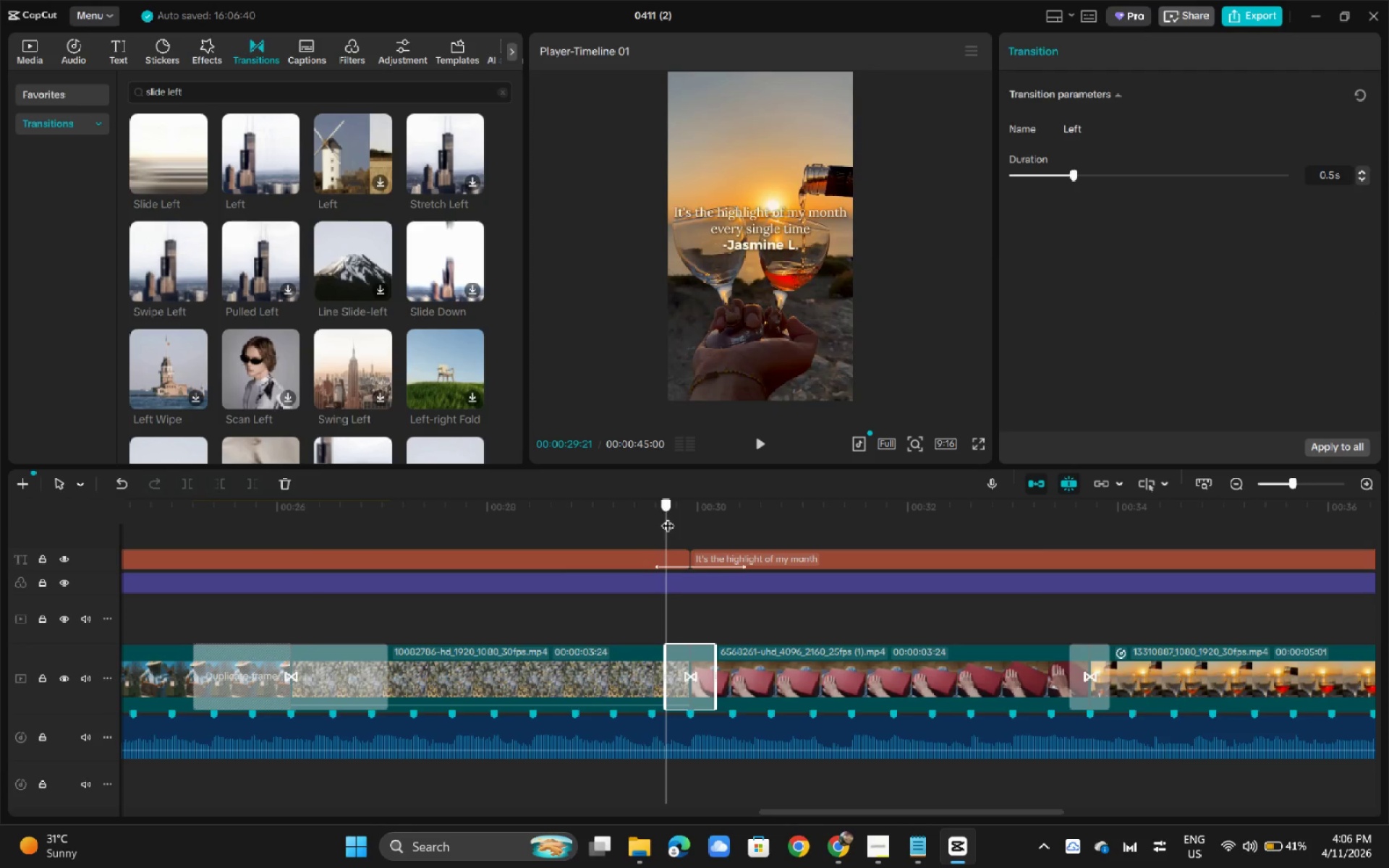 
left_click_drag(start_coordinate=[647, 522], to_coordinate=[643, 524])
 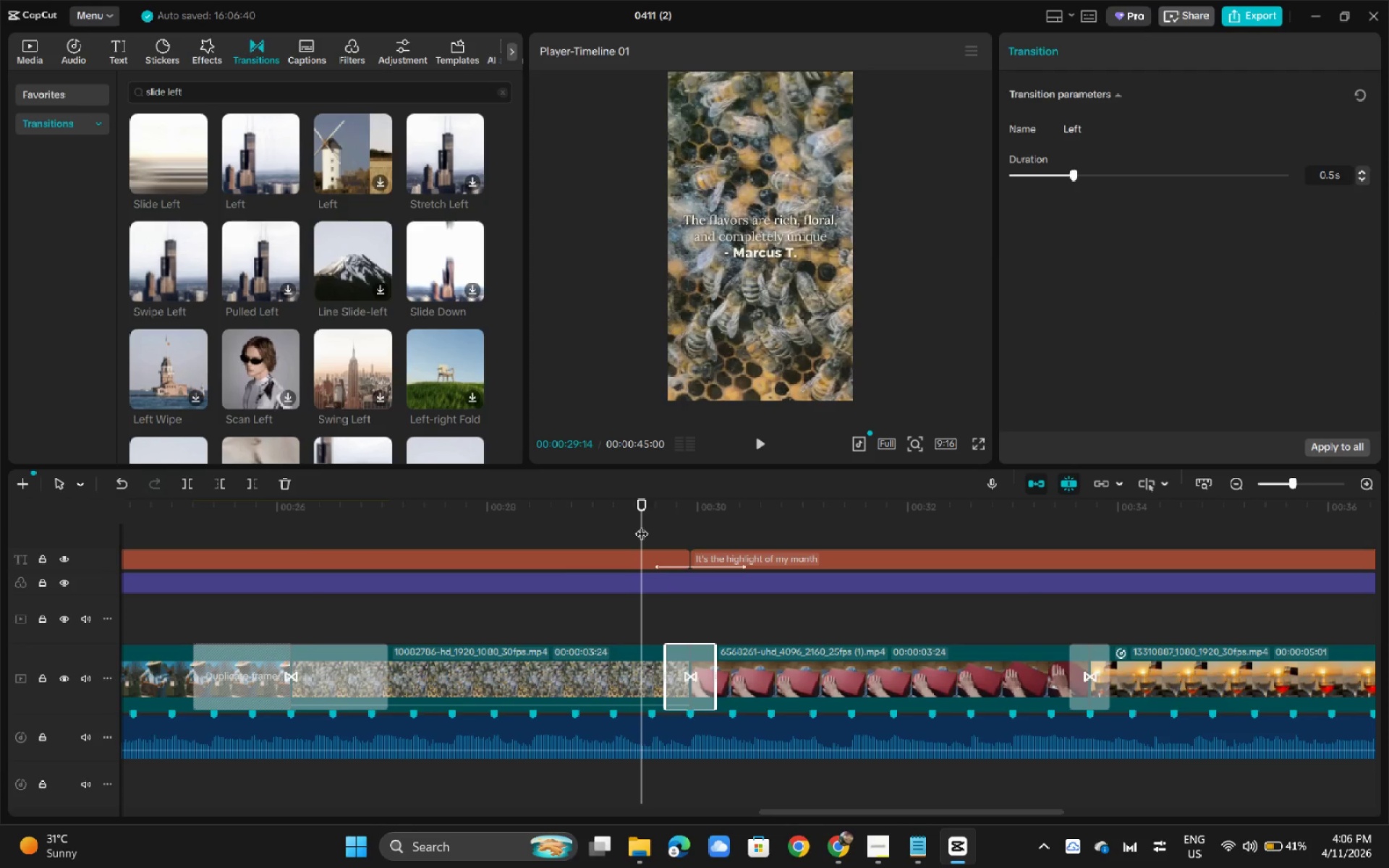 
key(Space)
 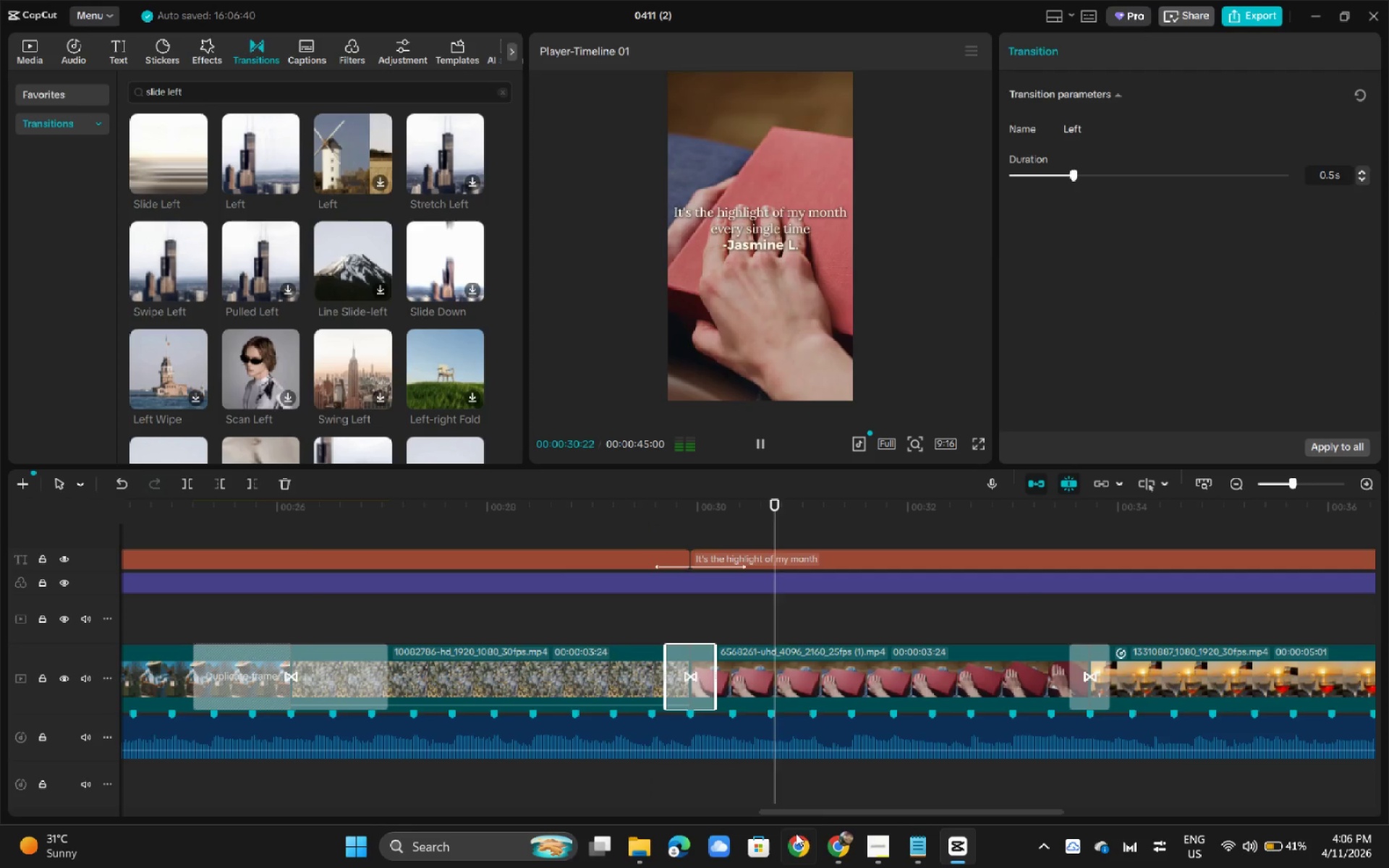 
left_click_drag(start_coordinate=[817, 812], to_coordinate=[859, 812])
 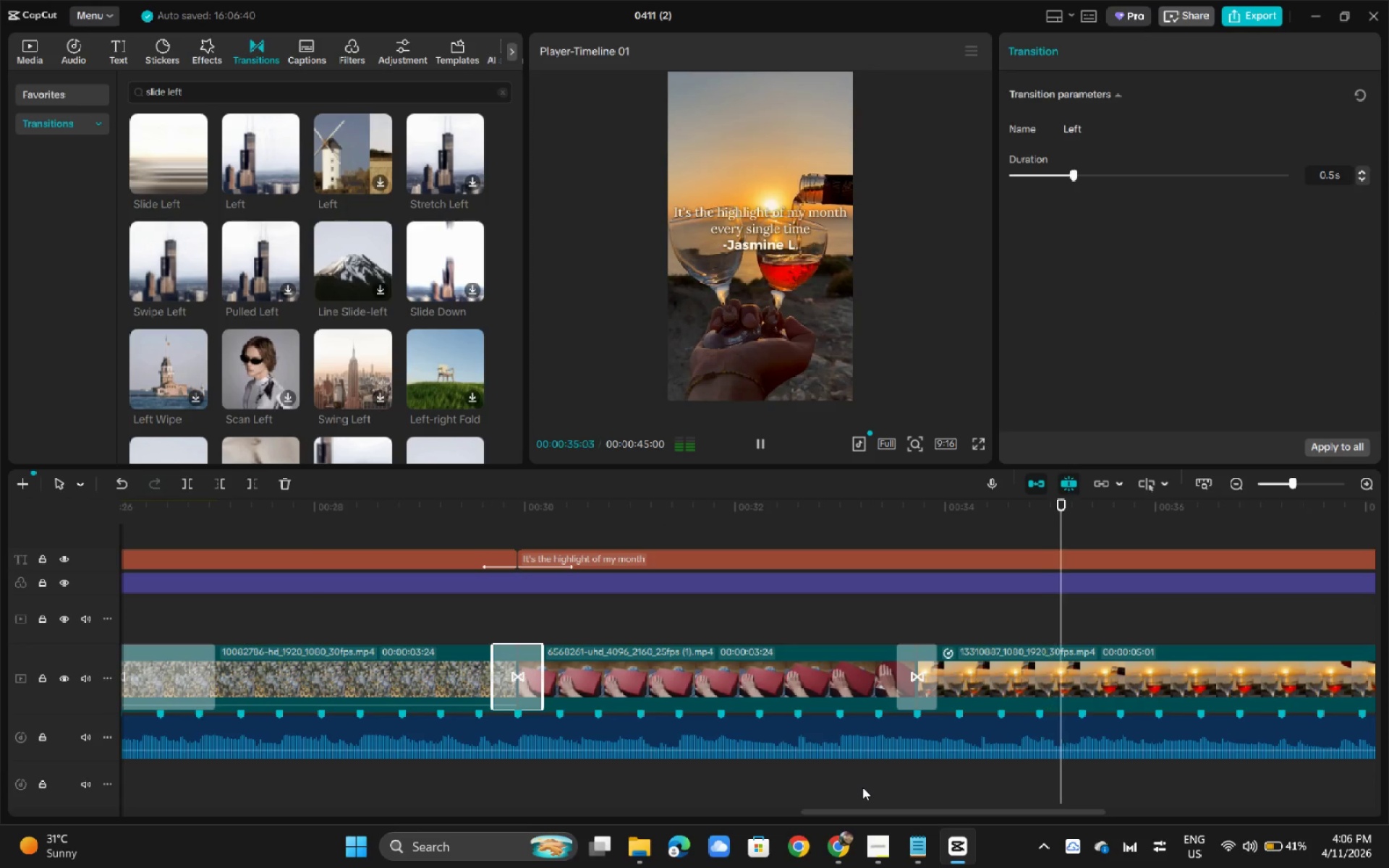 
key(Space)
 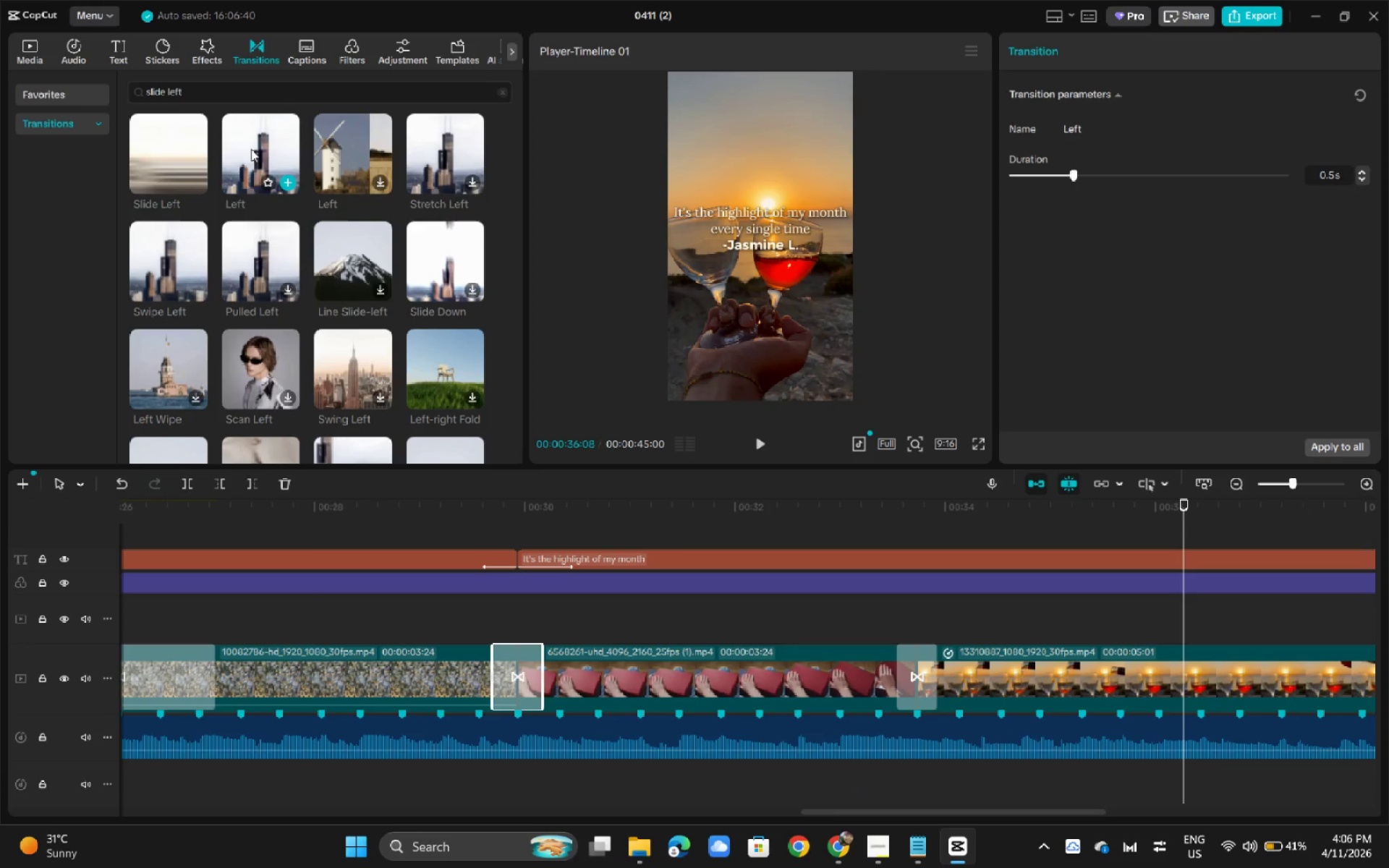 
left_click_drag(start_coordinate=[223, 98], to_coordinate=[76, 93])
 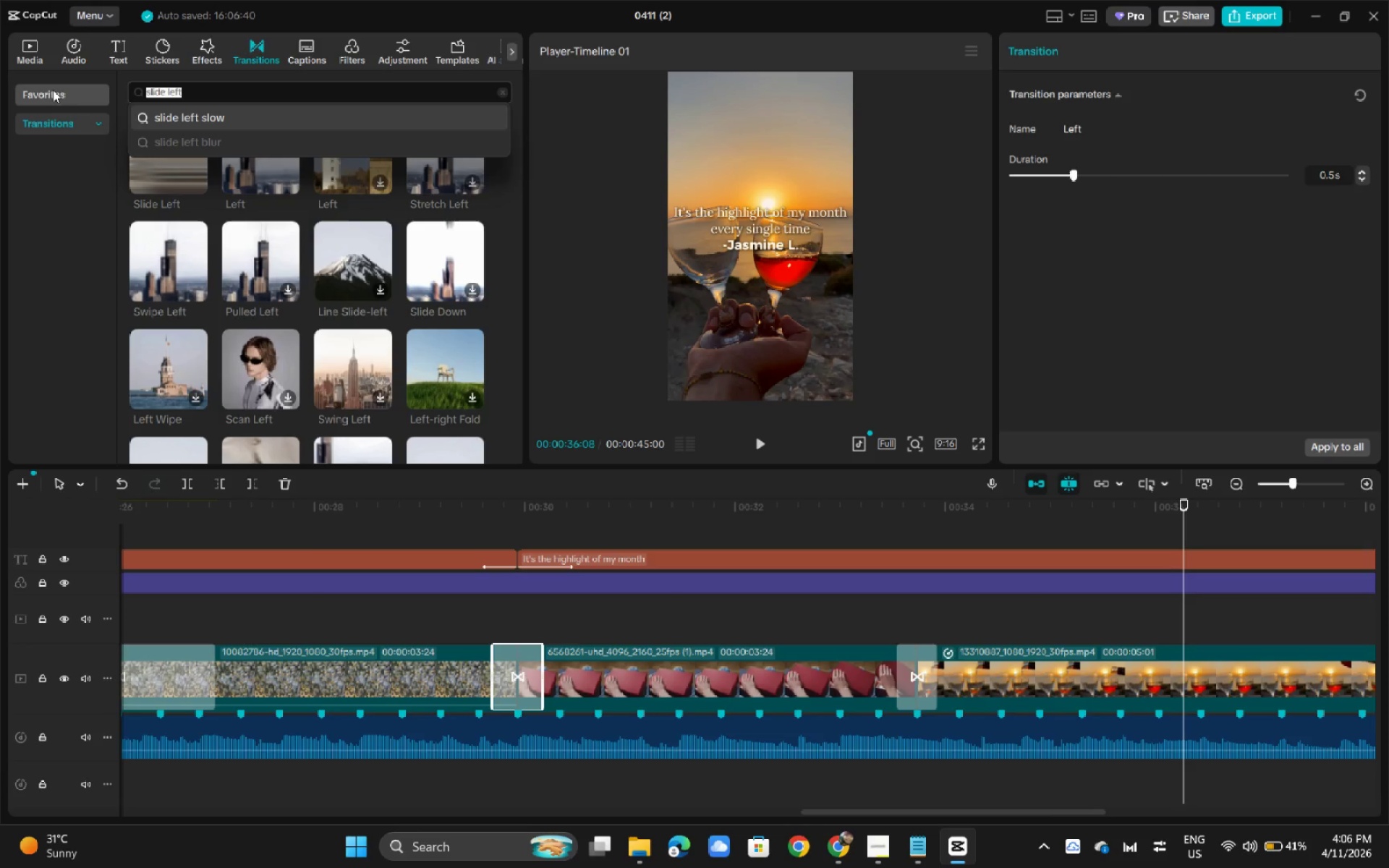 
type(dip to v)
key(Backspace)
 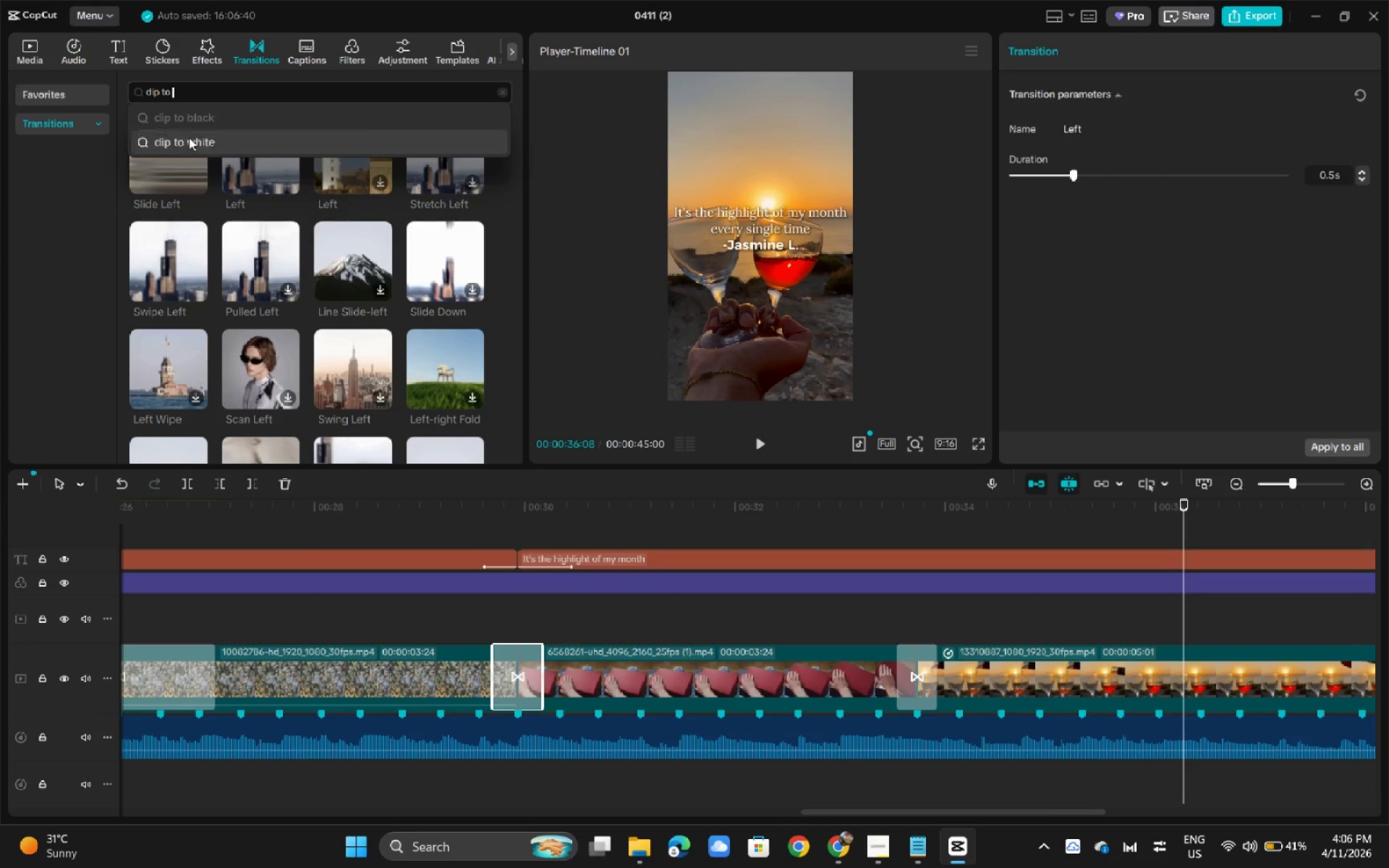 
left_click([187, 119])
 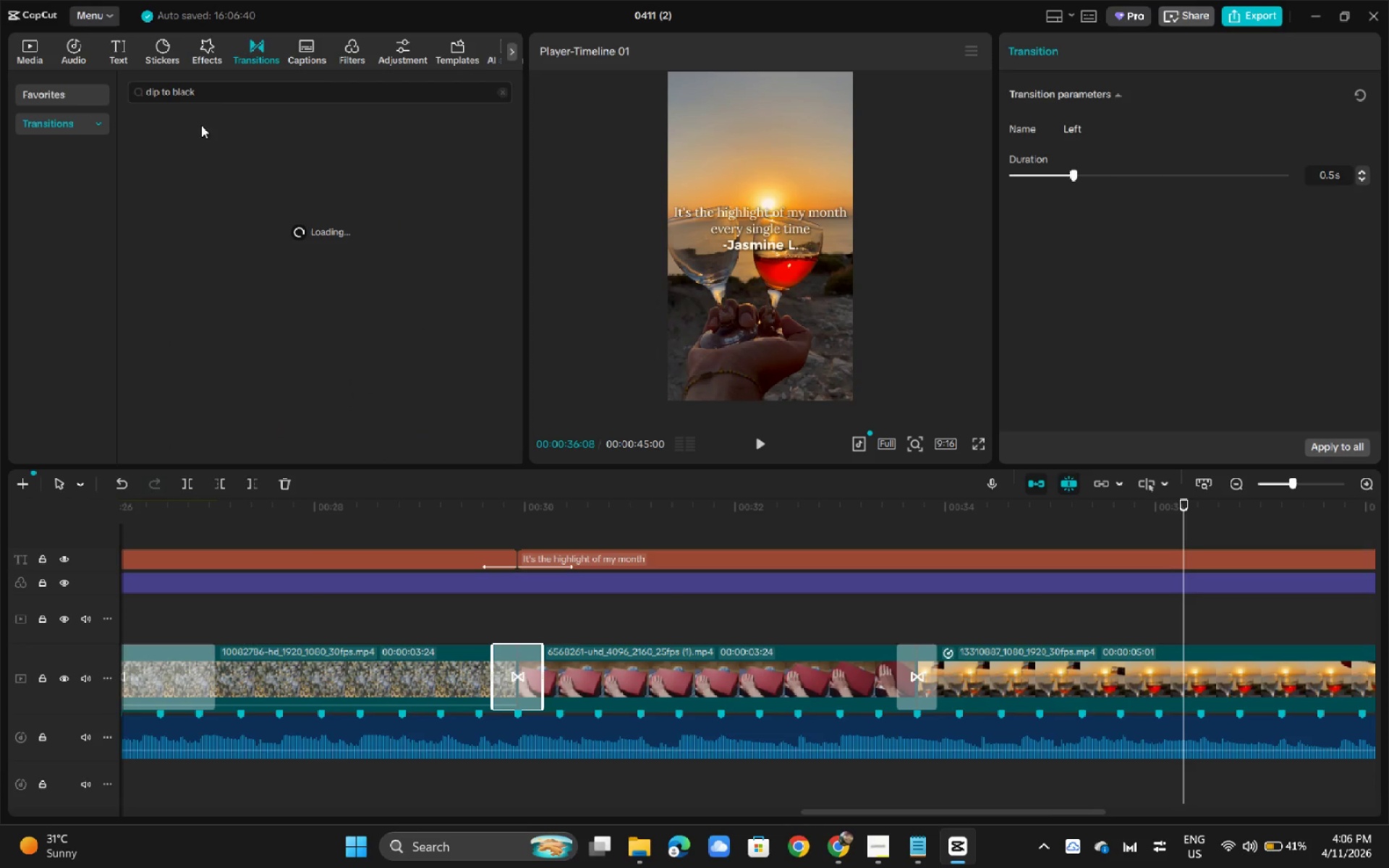 
mouse_move([187, 208])
 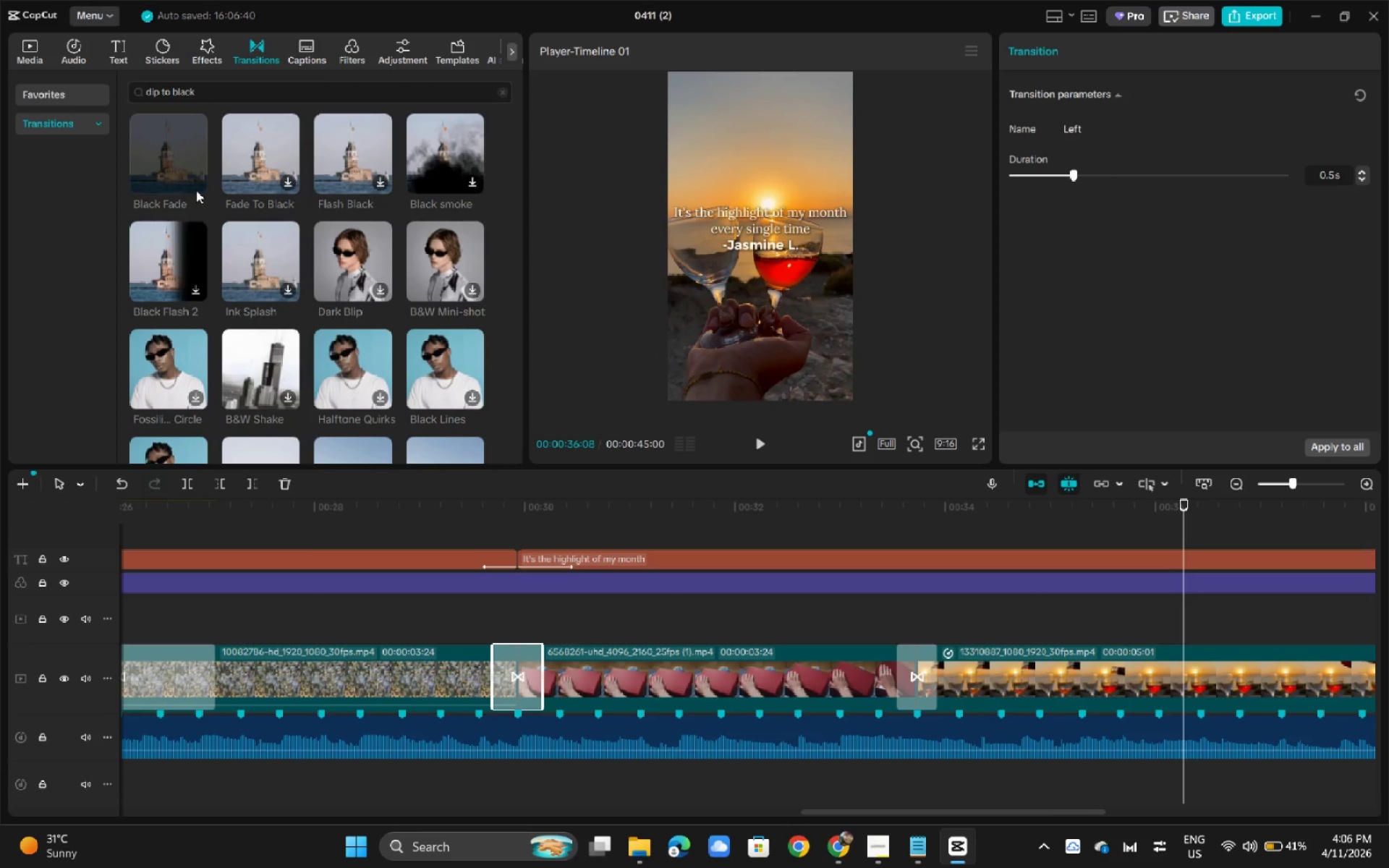 
mouse_move([171, 151])
 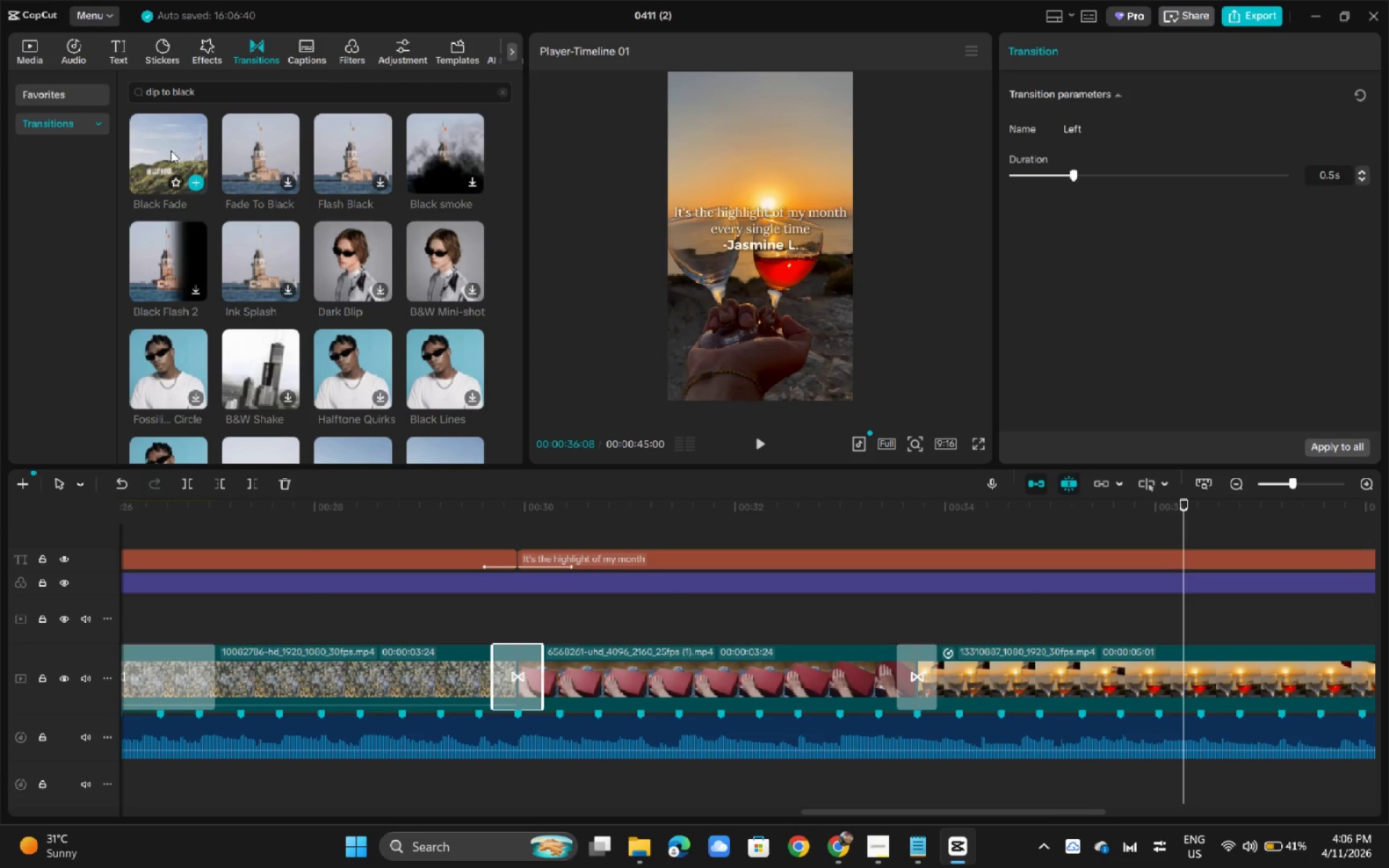 
left_click_drag(start_coordinate=[165, 149], to_coordinate=[143, 163])
 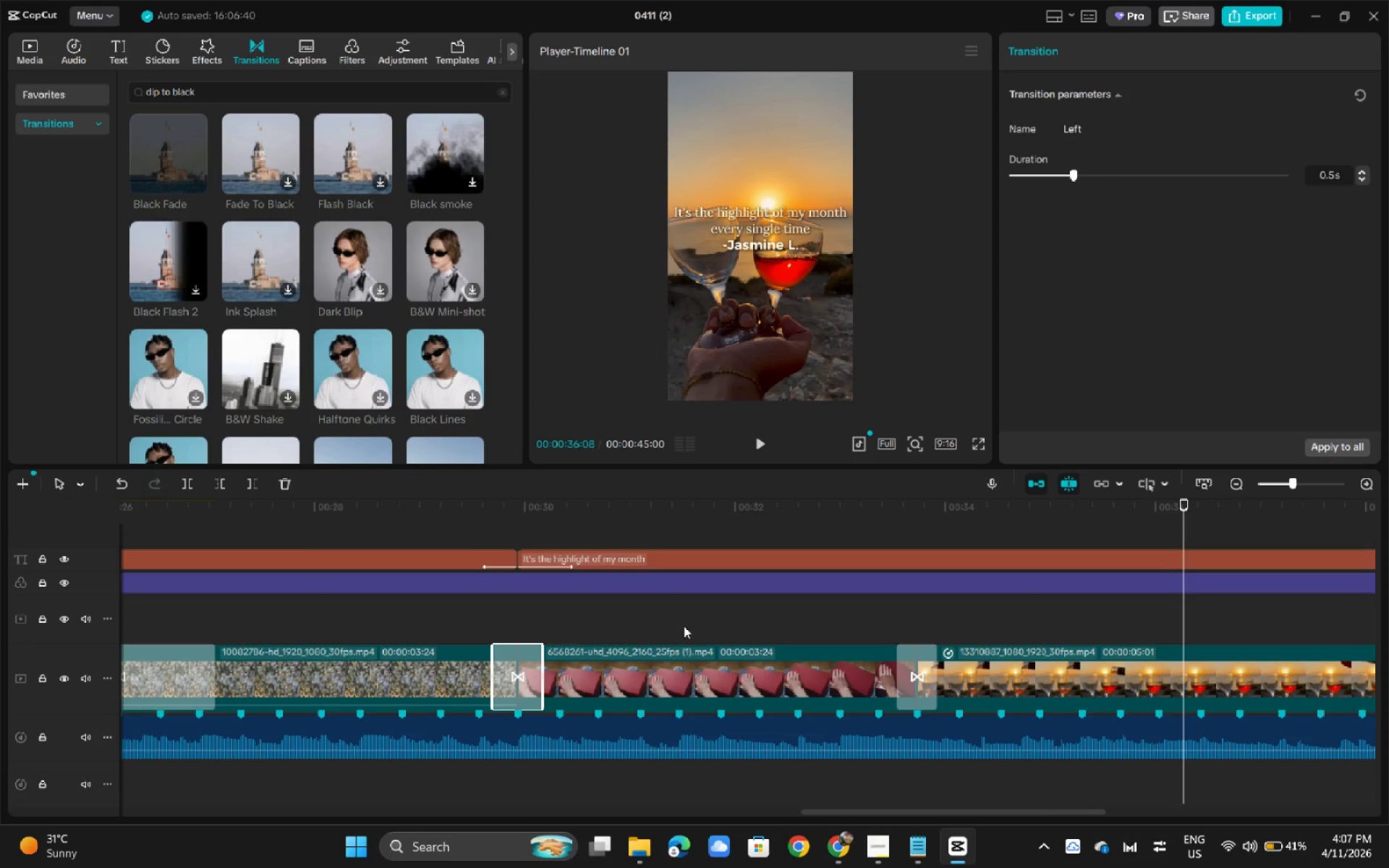 
mouse_move([184, 132])
 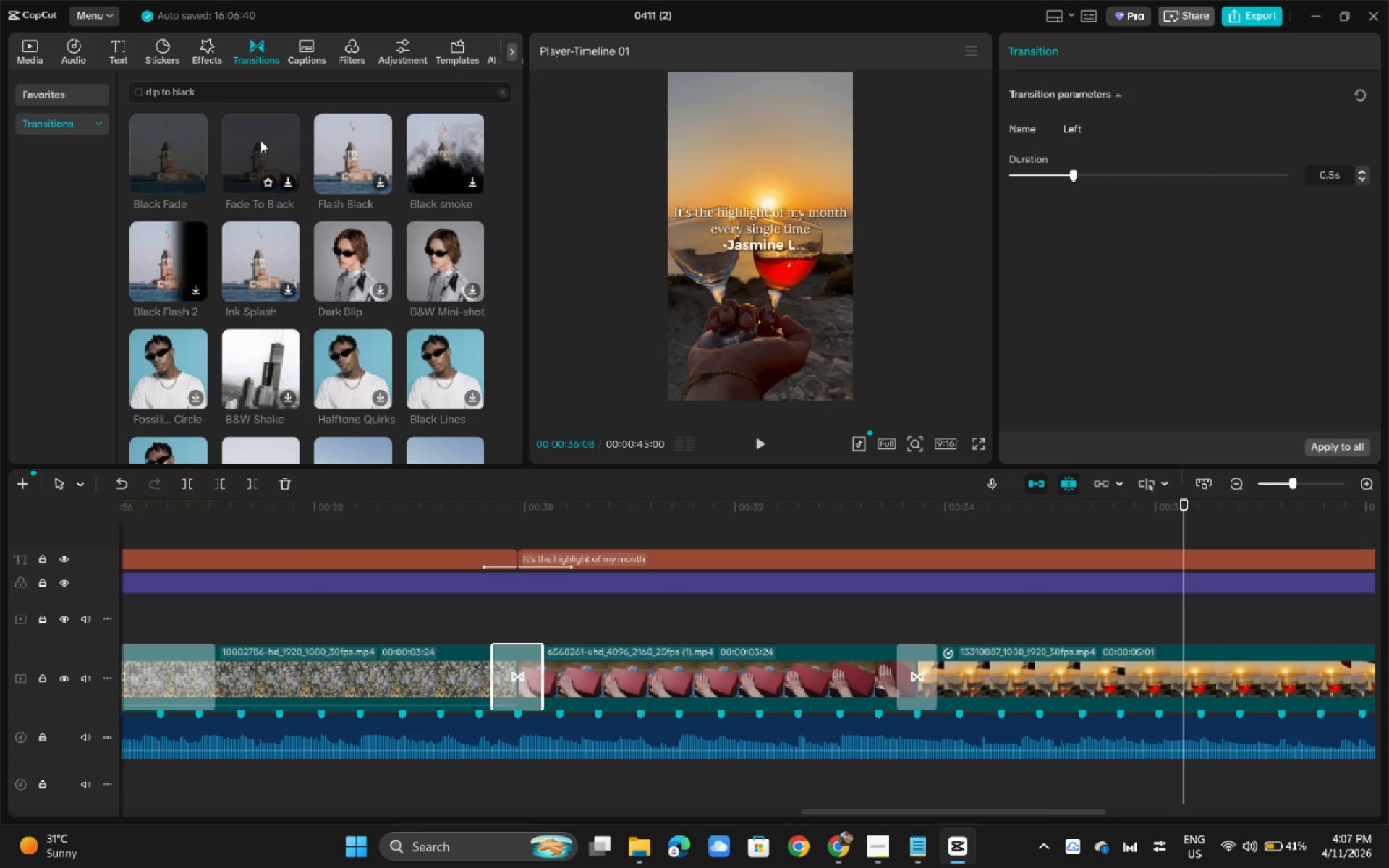 
left_click_drag(start_coordinate=[260, 142], to_coordinate=[265, 193])
 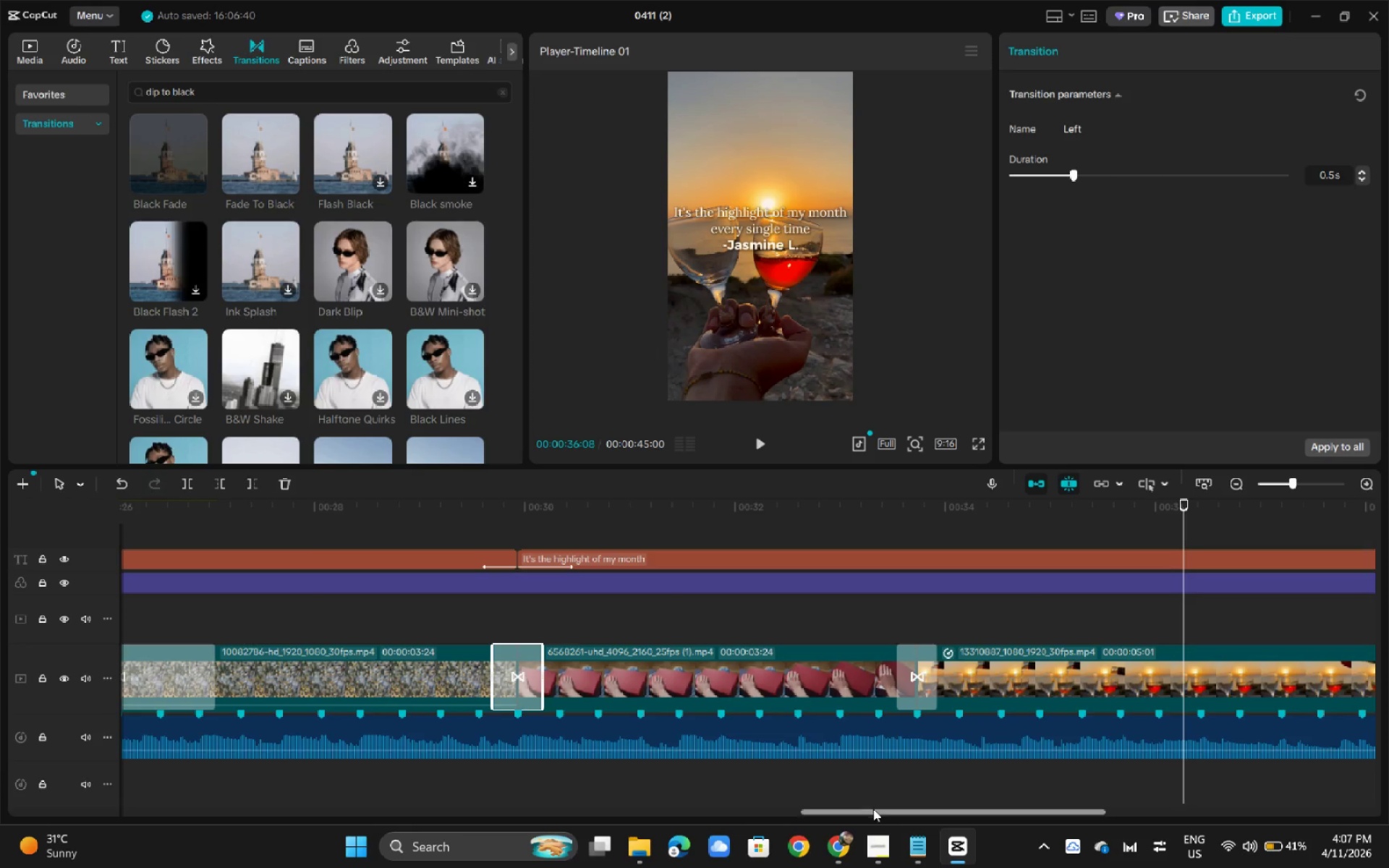 
left_click_drag(start_coordinate=[875, 809], to_coordinate=[1042, 815])
 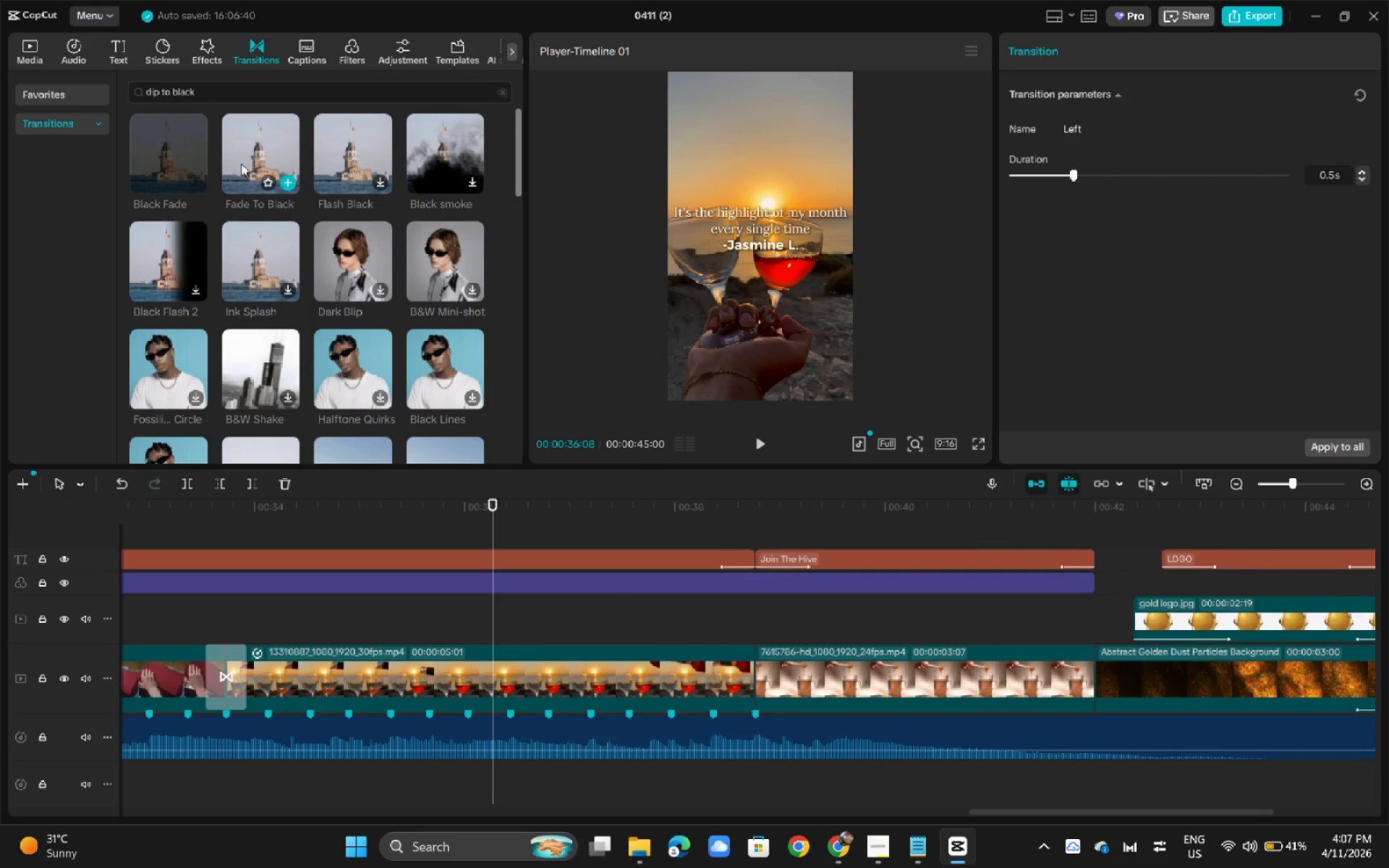 
left_click_drag(start_coordinate=[241, 145], to_coordinate=[723, 671])
 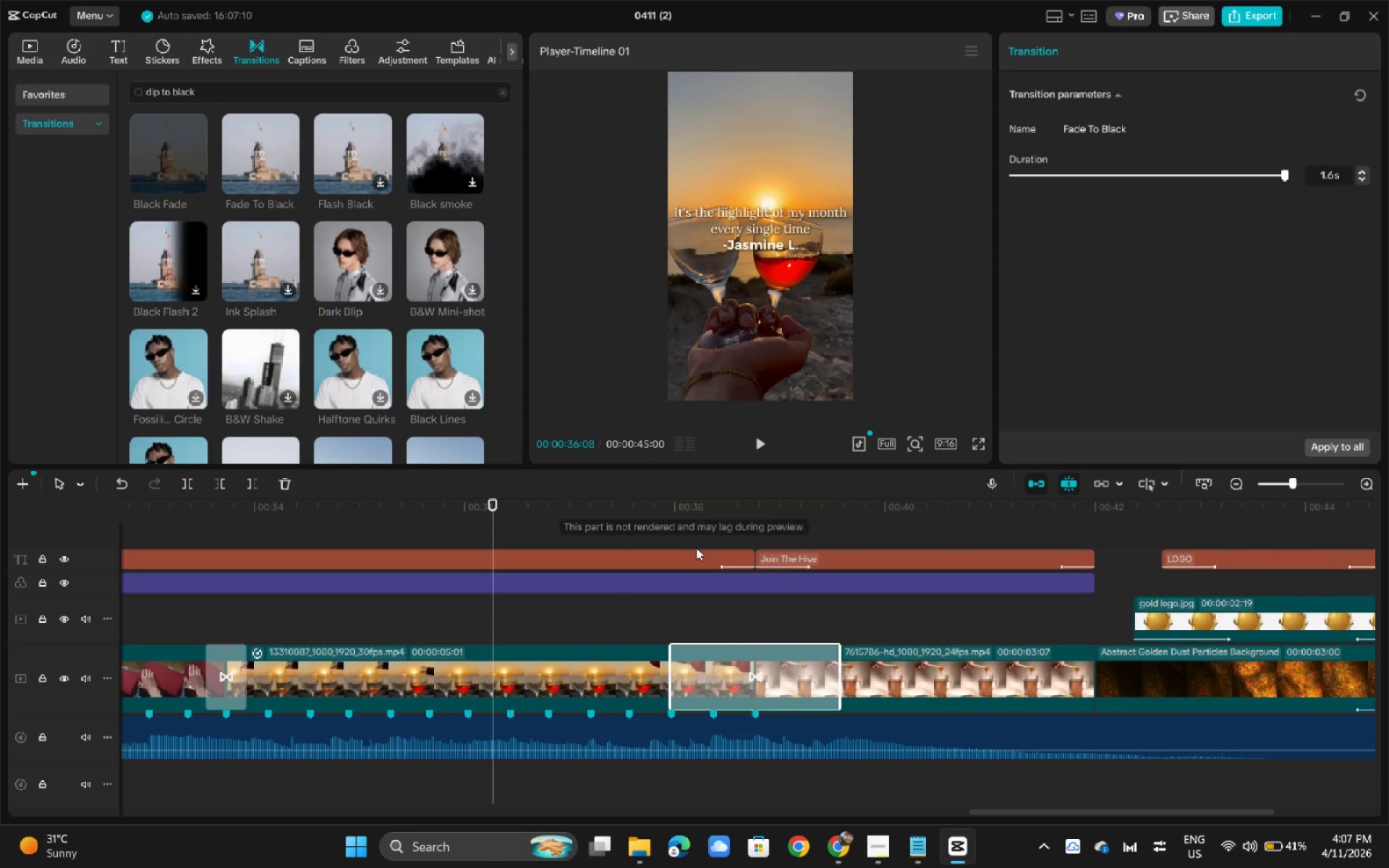 
left_click([642, 519])
 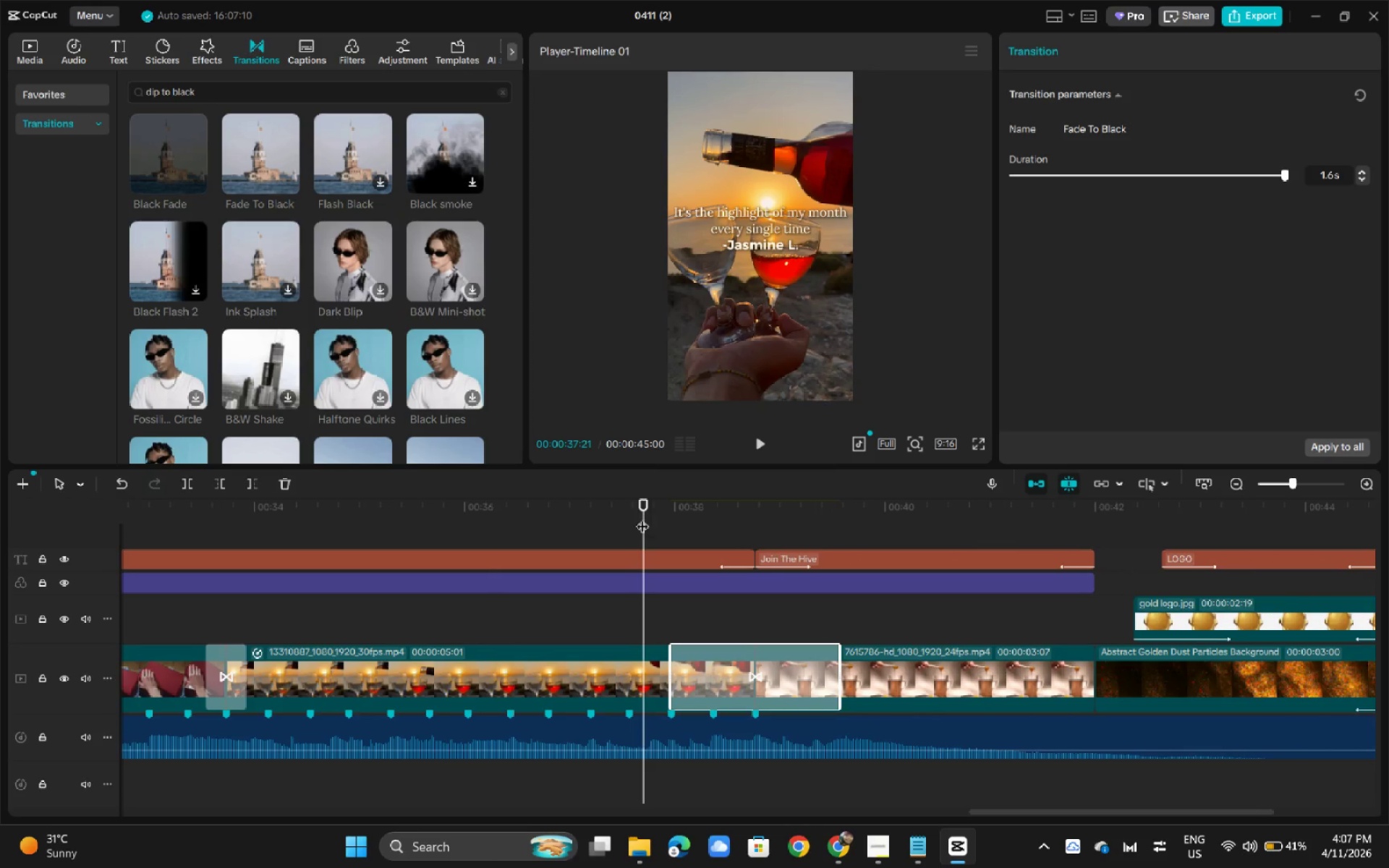 
key(Space)
 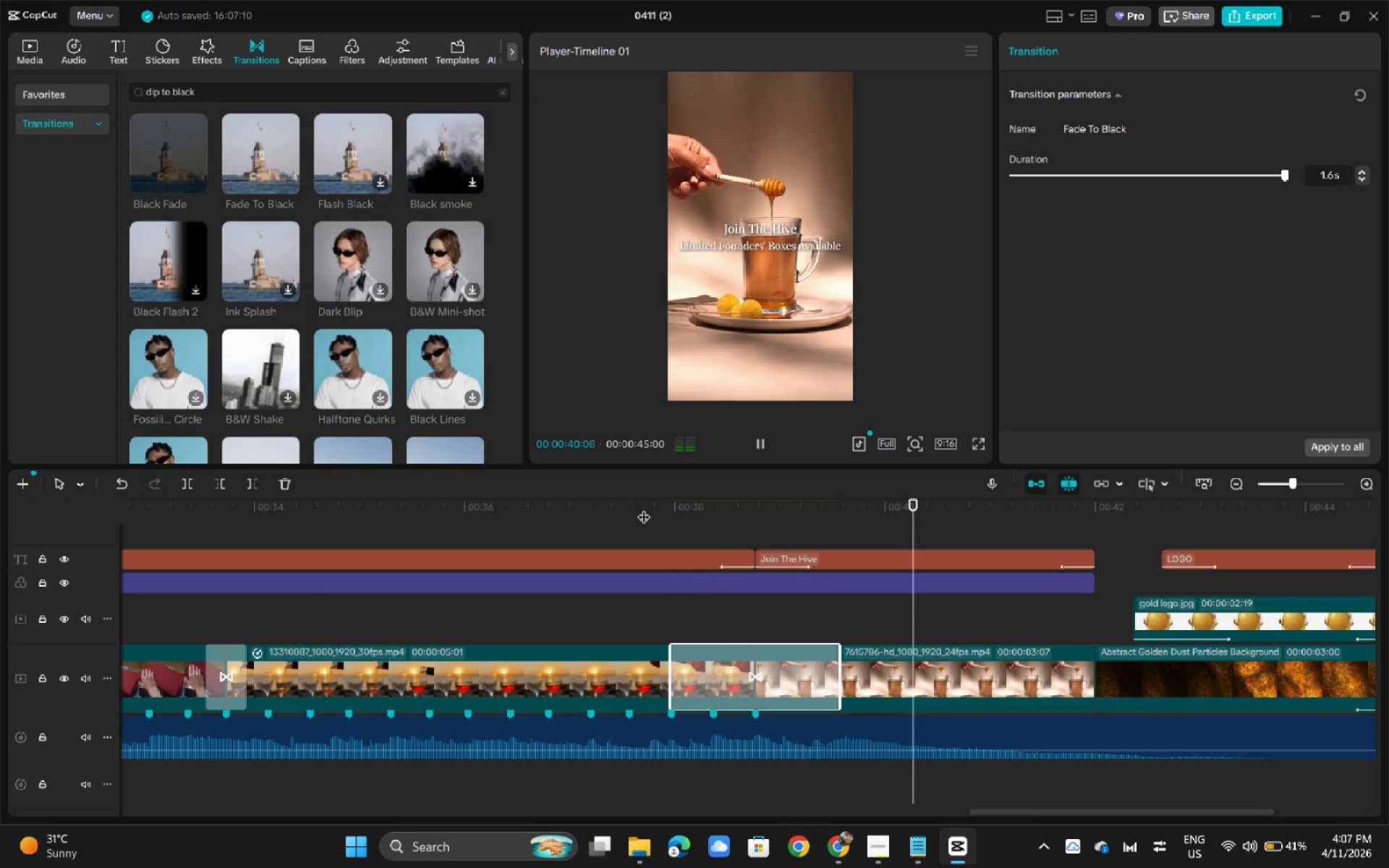 
key(Space)
 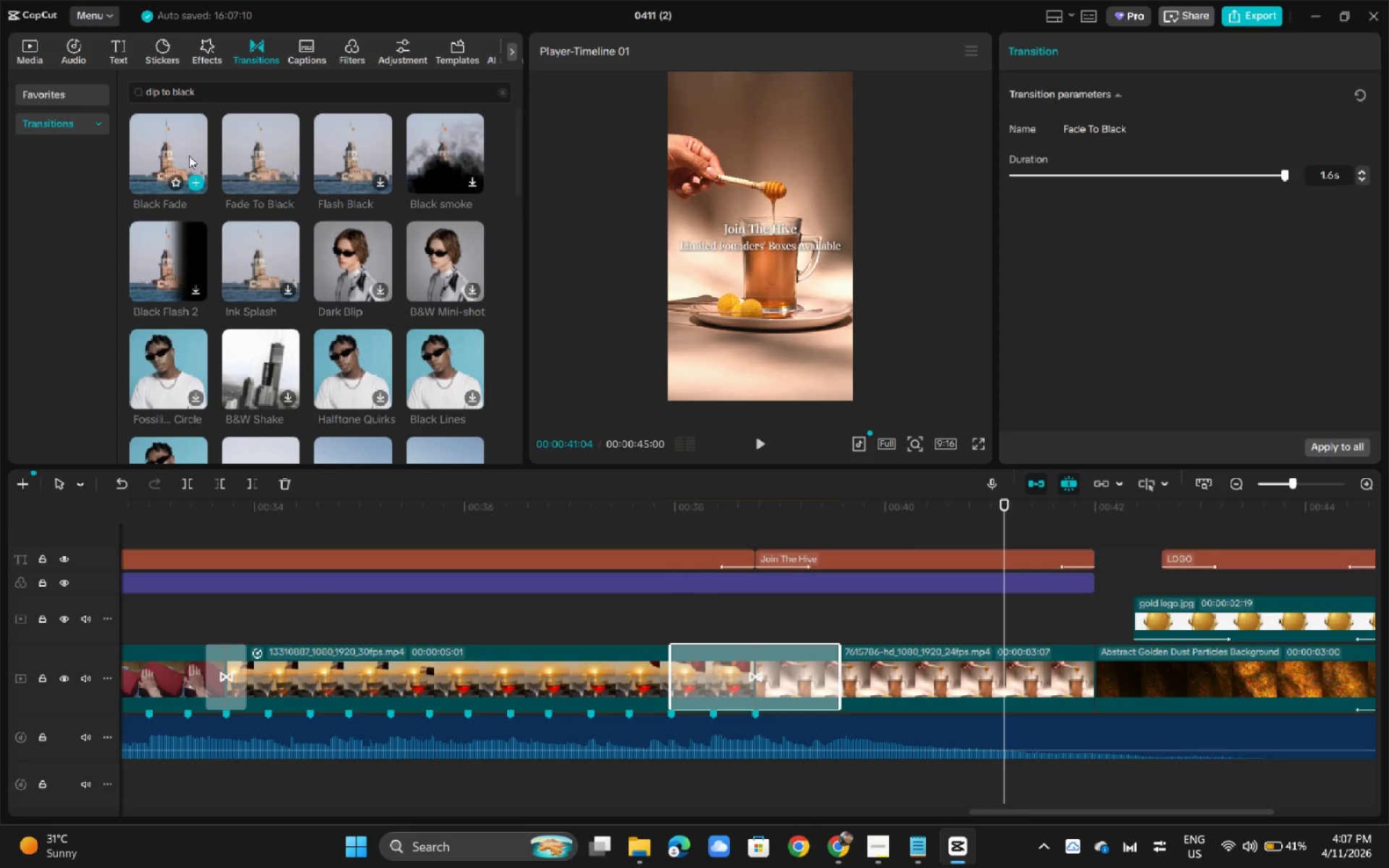 
left_click_drag(start_coordinate=[248, 155], to_coordinate=[983, 673])
 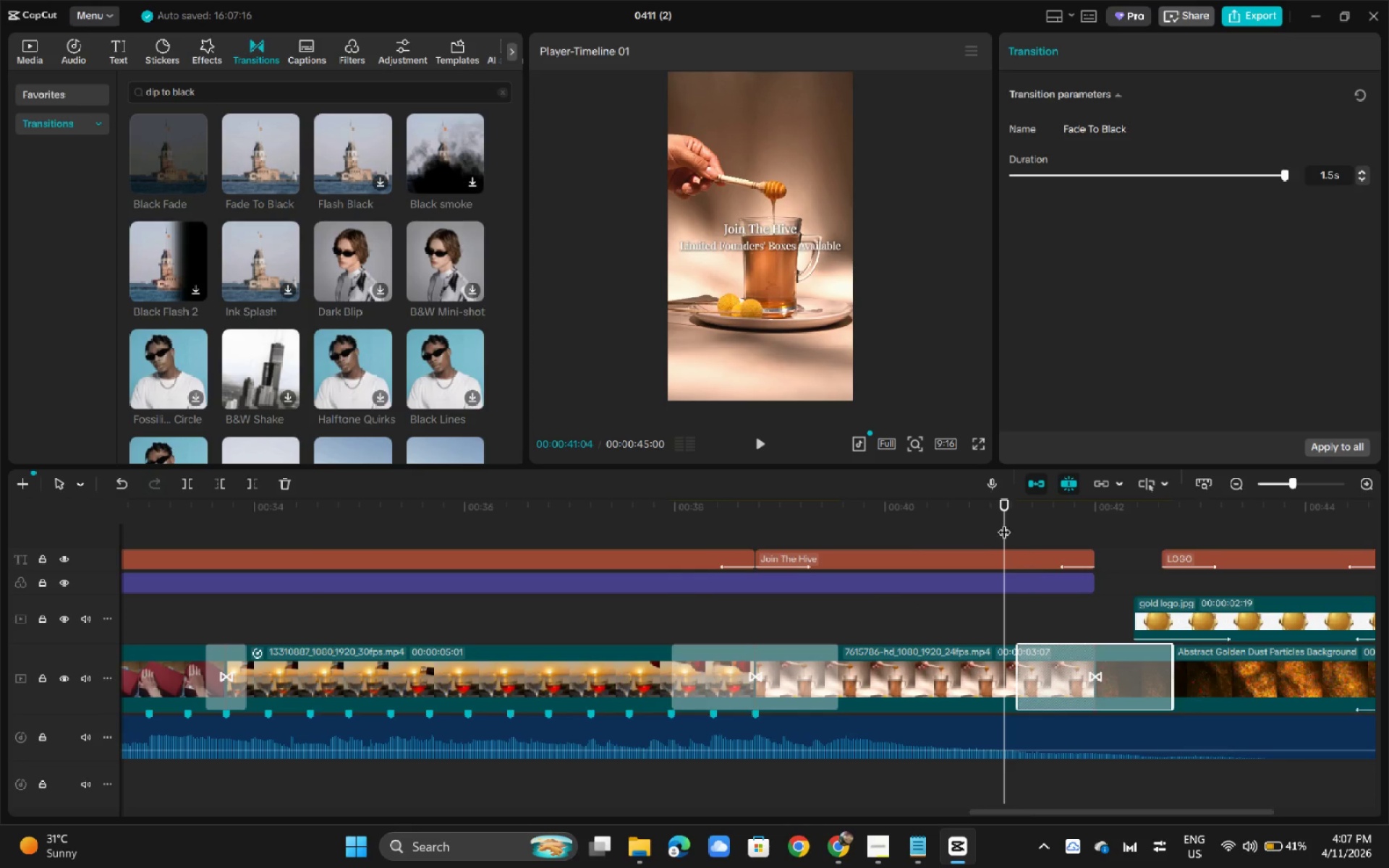 
left_click([1000, 519])
 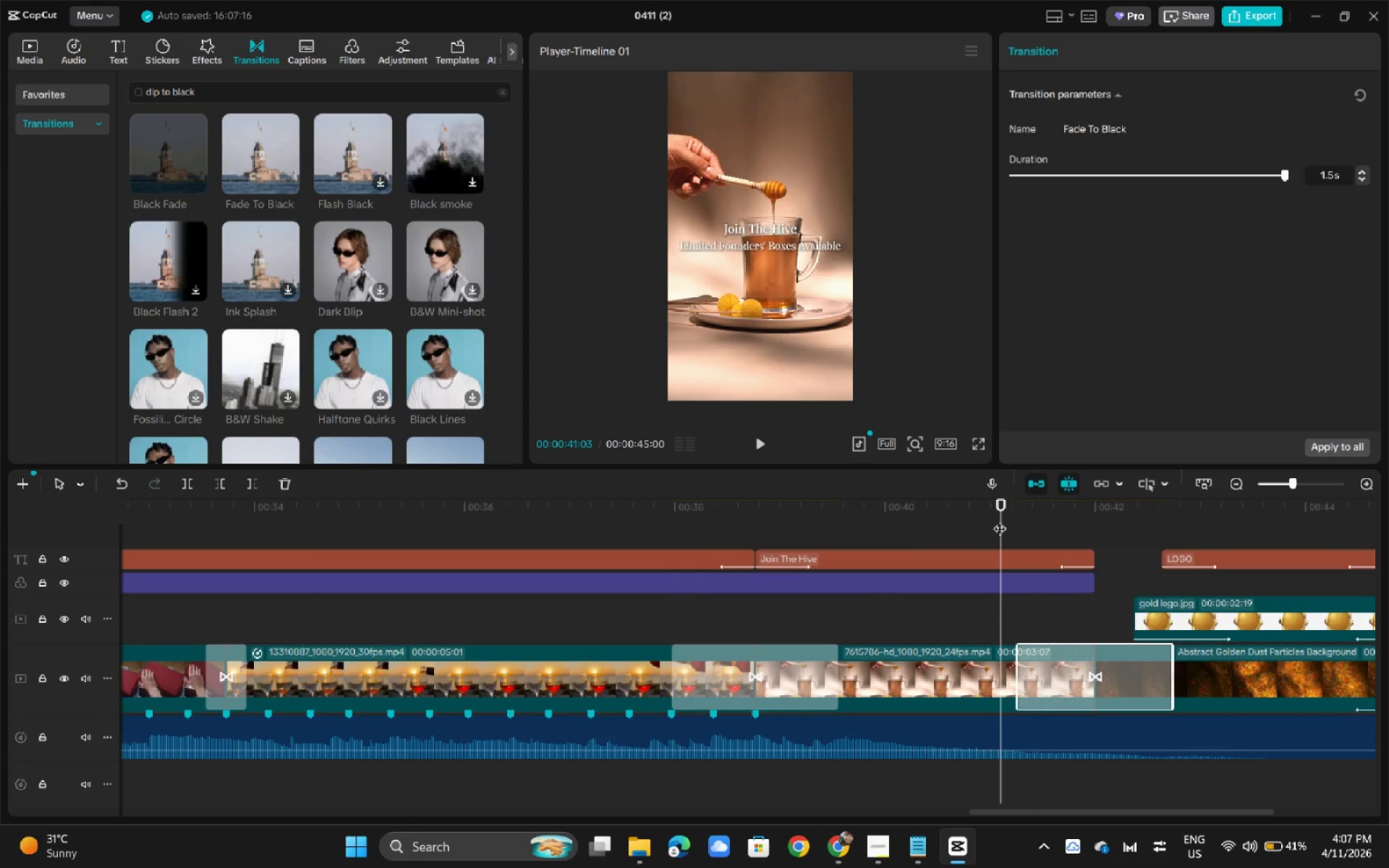 
key(Space)
 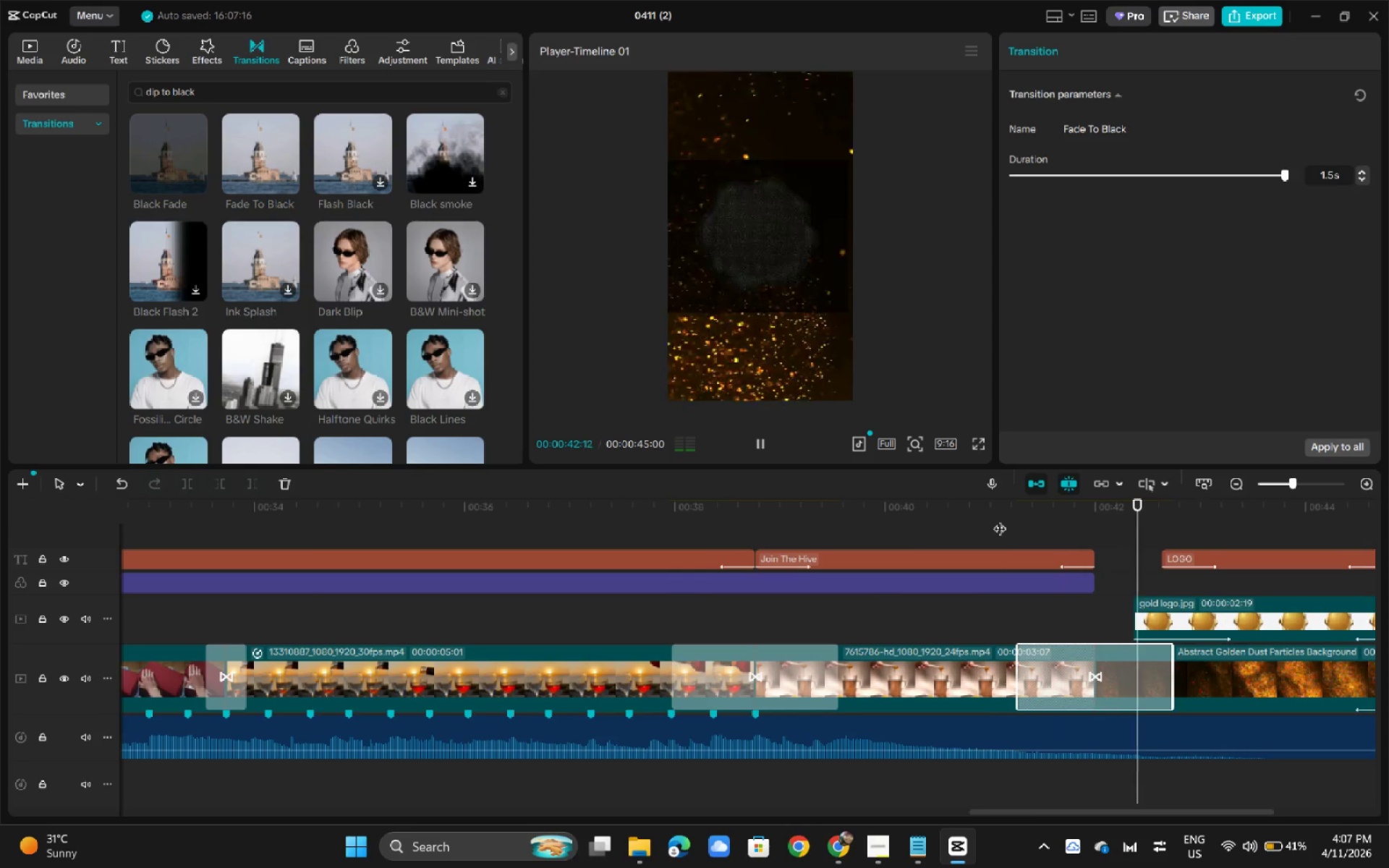 
key(Space)
 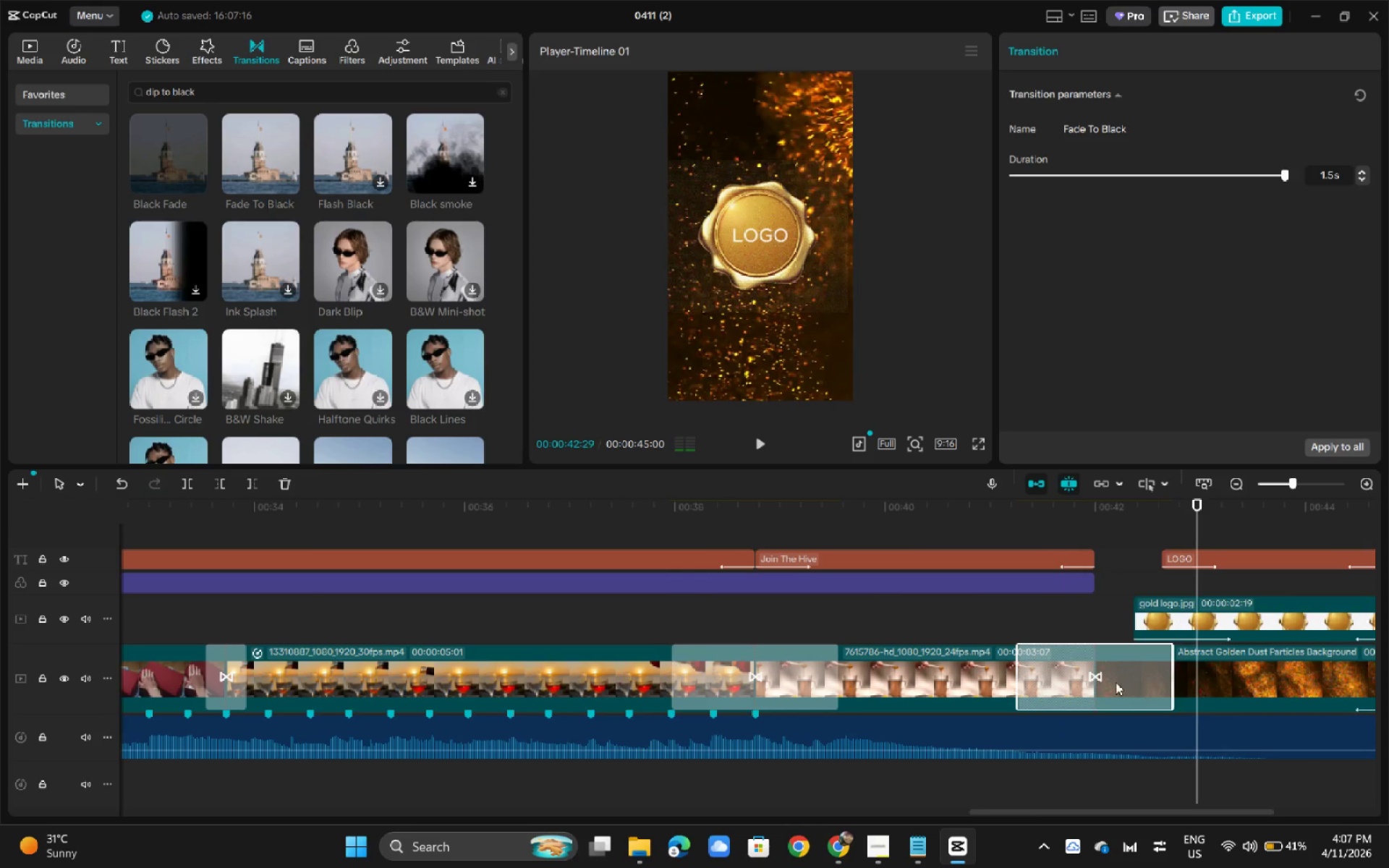 
left_click([1102, 676])
 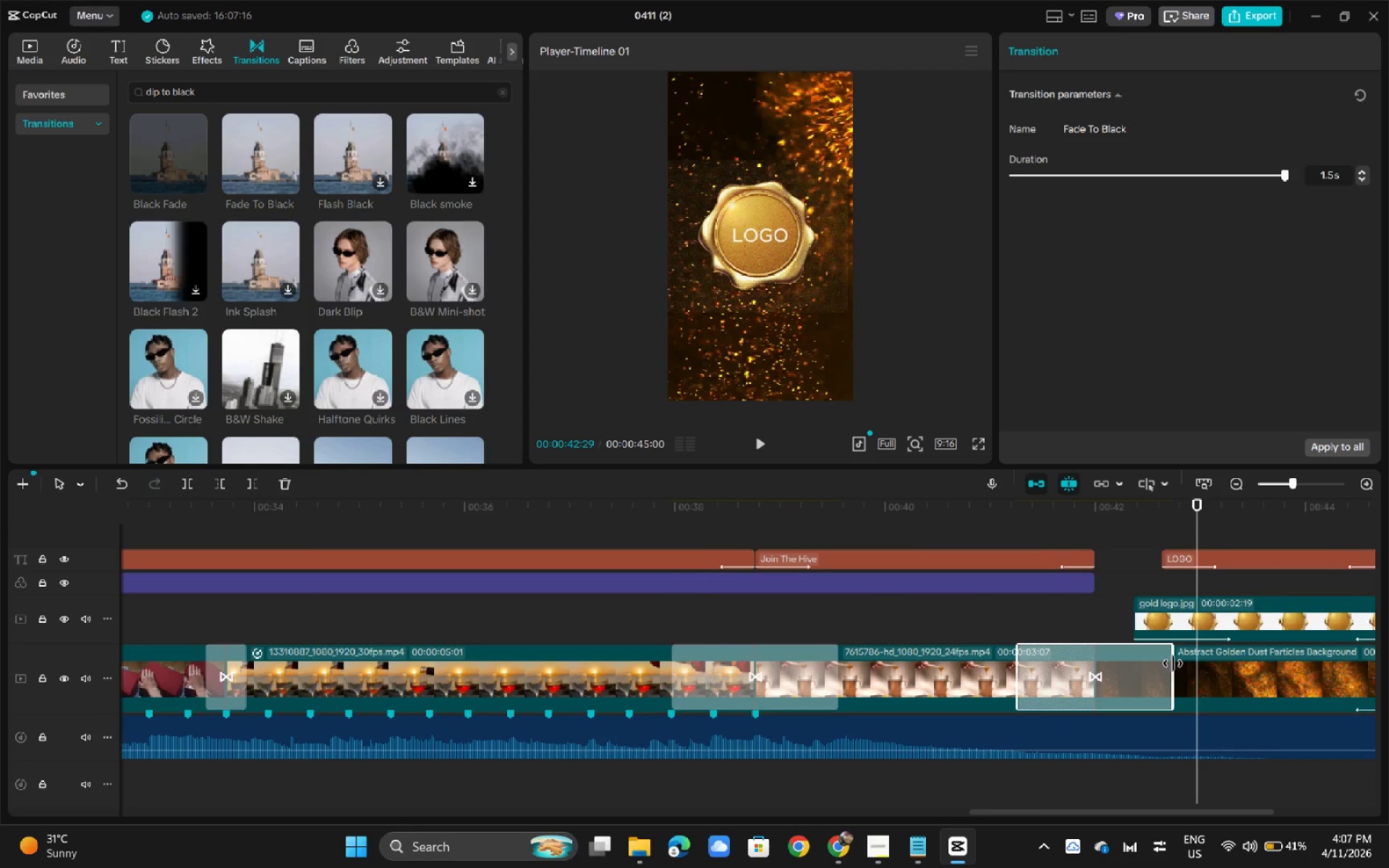 
left_click_drag(start_coordinate=[1173, 663], to_coordinate=[1127, 665])
 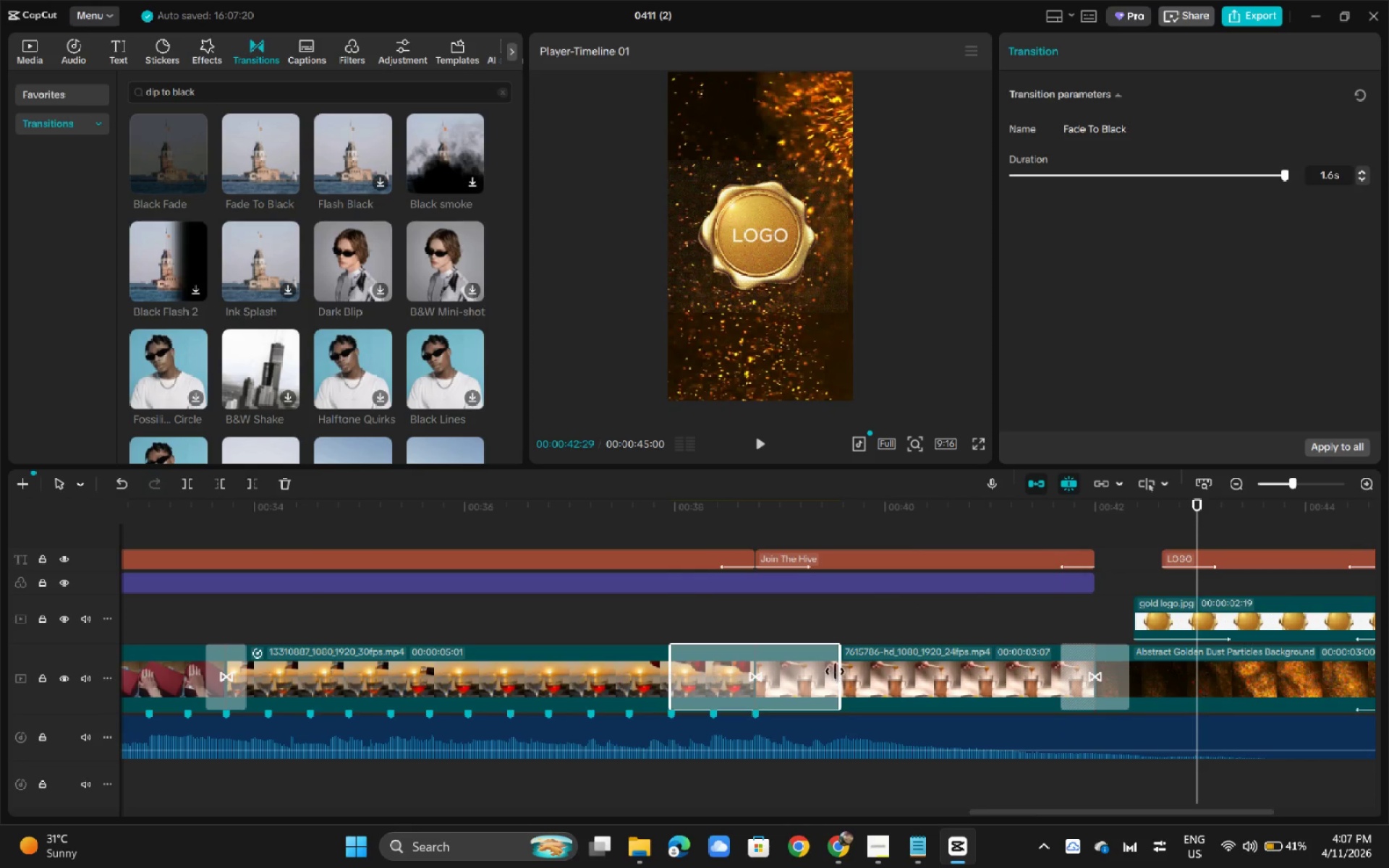 
left_click_drag(start_coordinate=[839, 672], to_coordinate=[804, 674])
 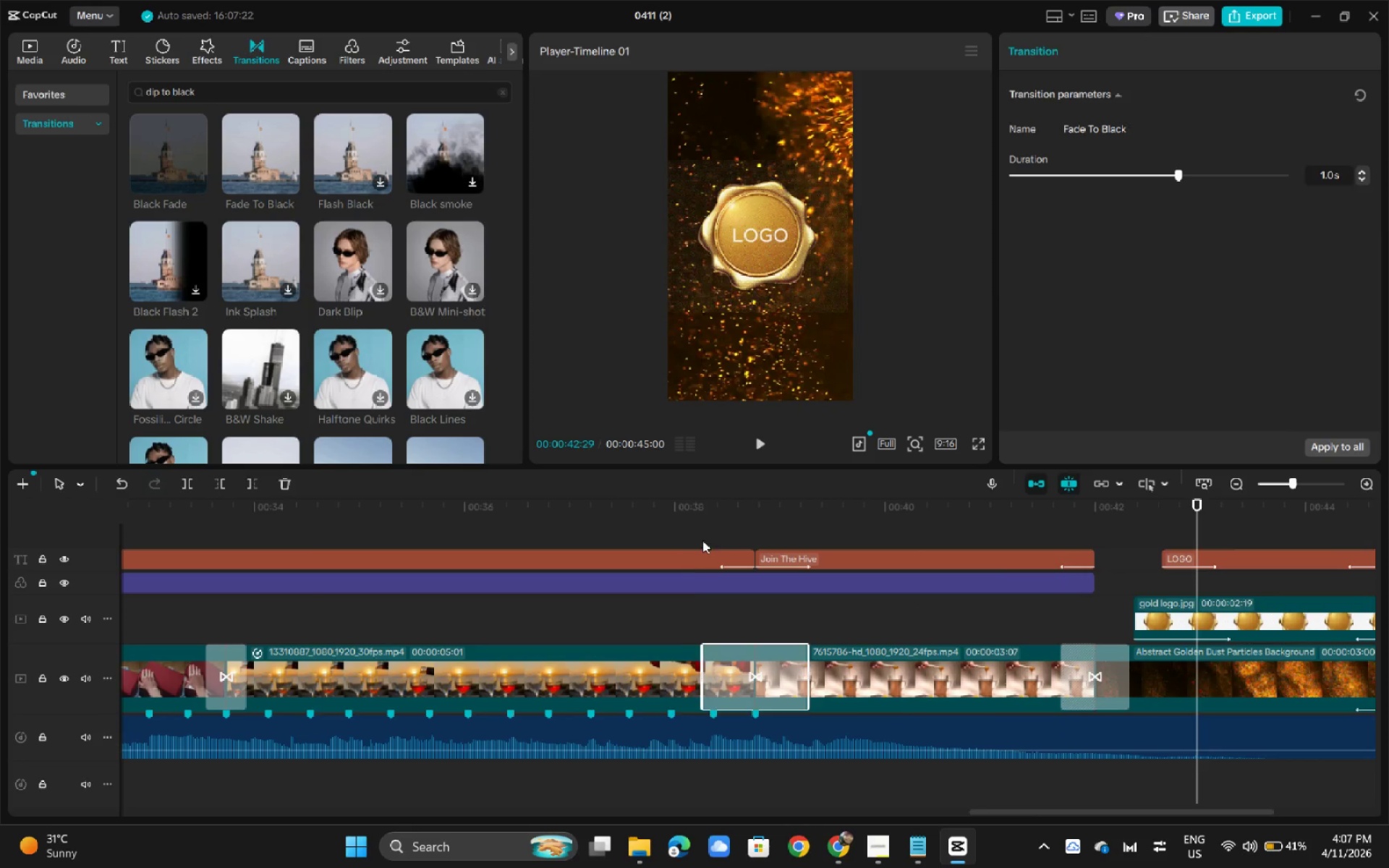 
left_click([692, 531])
 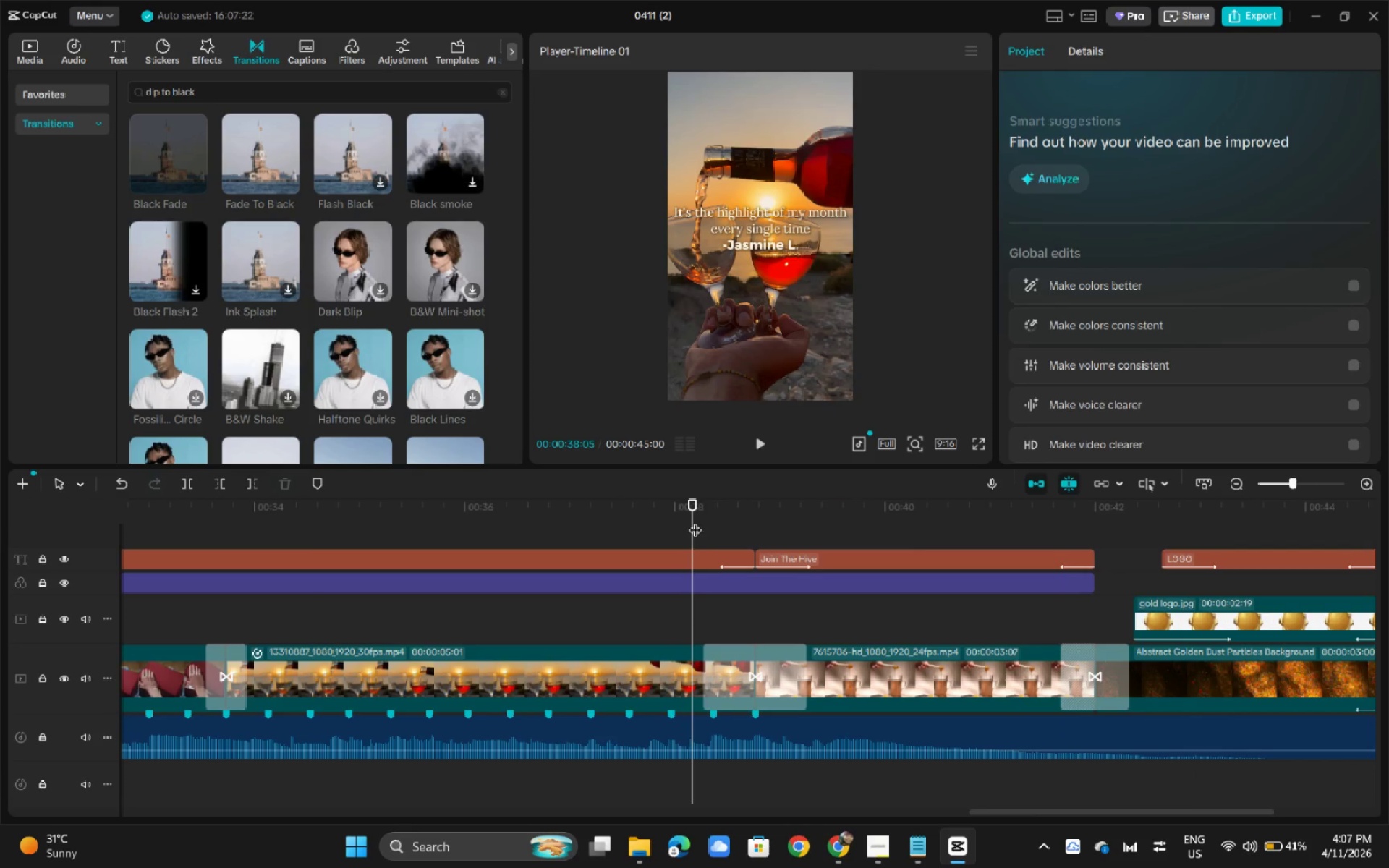 
key(Space)
 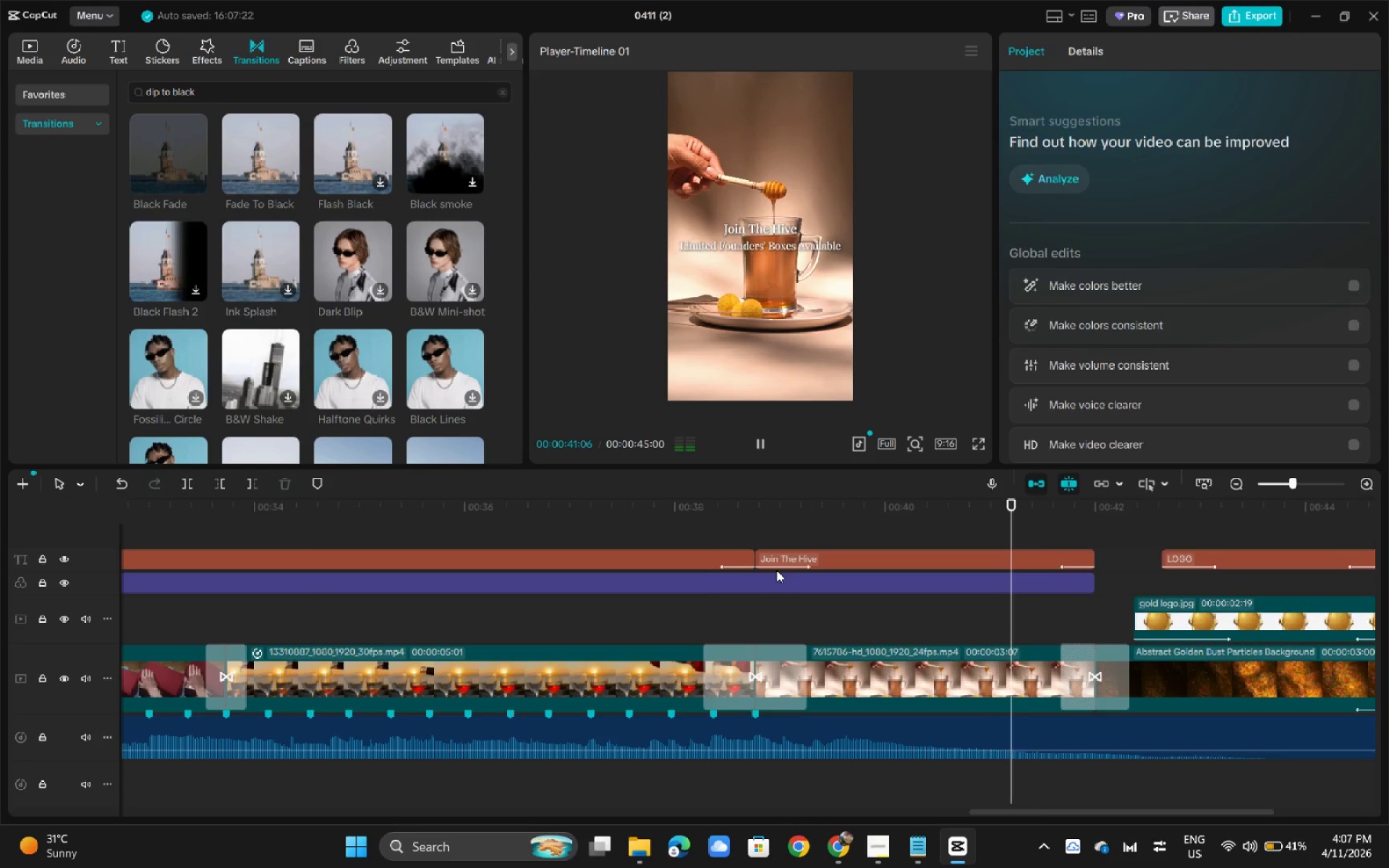 
left_click([702, 505])
 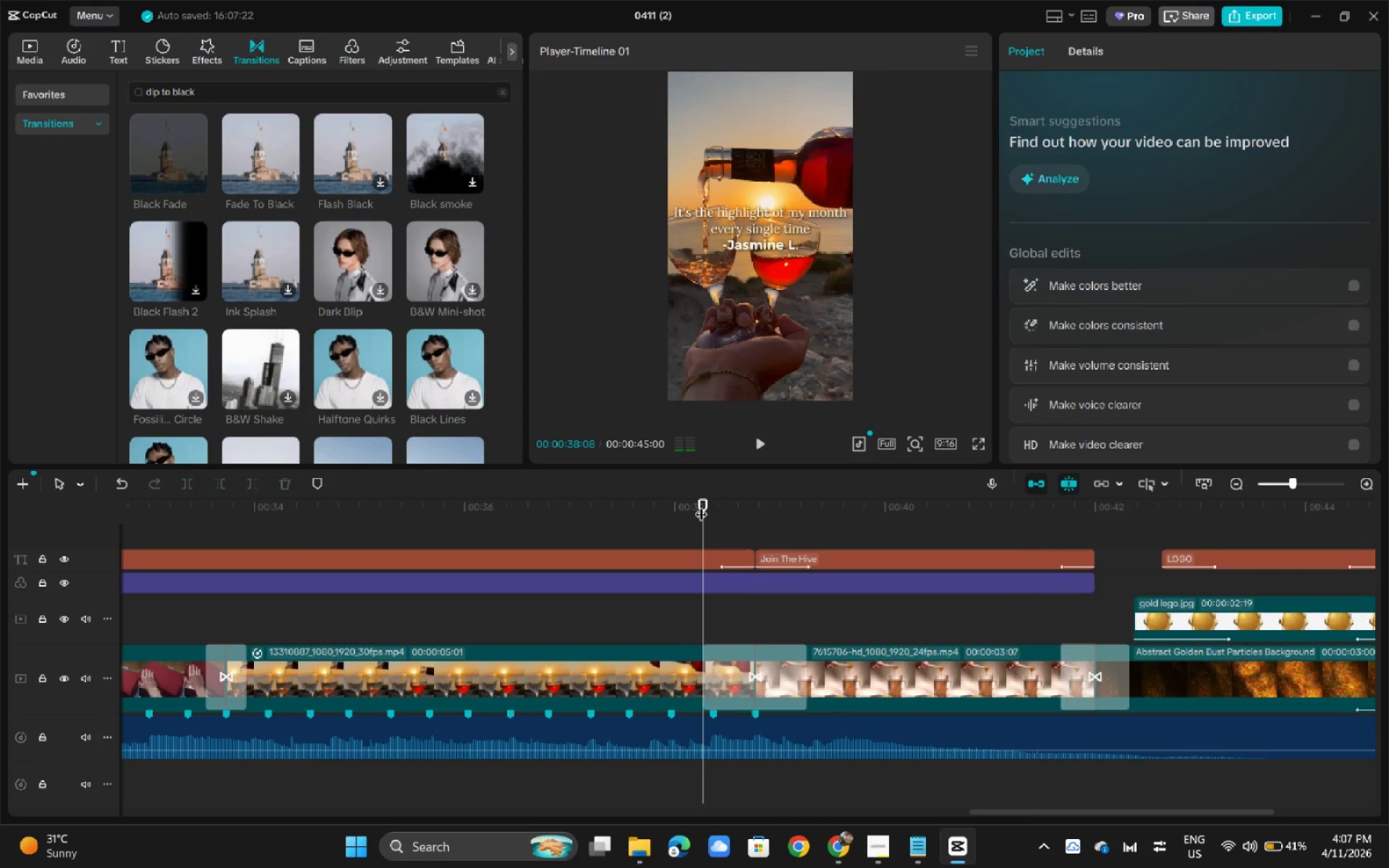 
key(Space)
 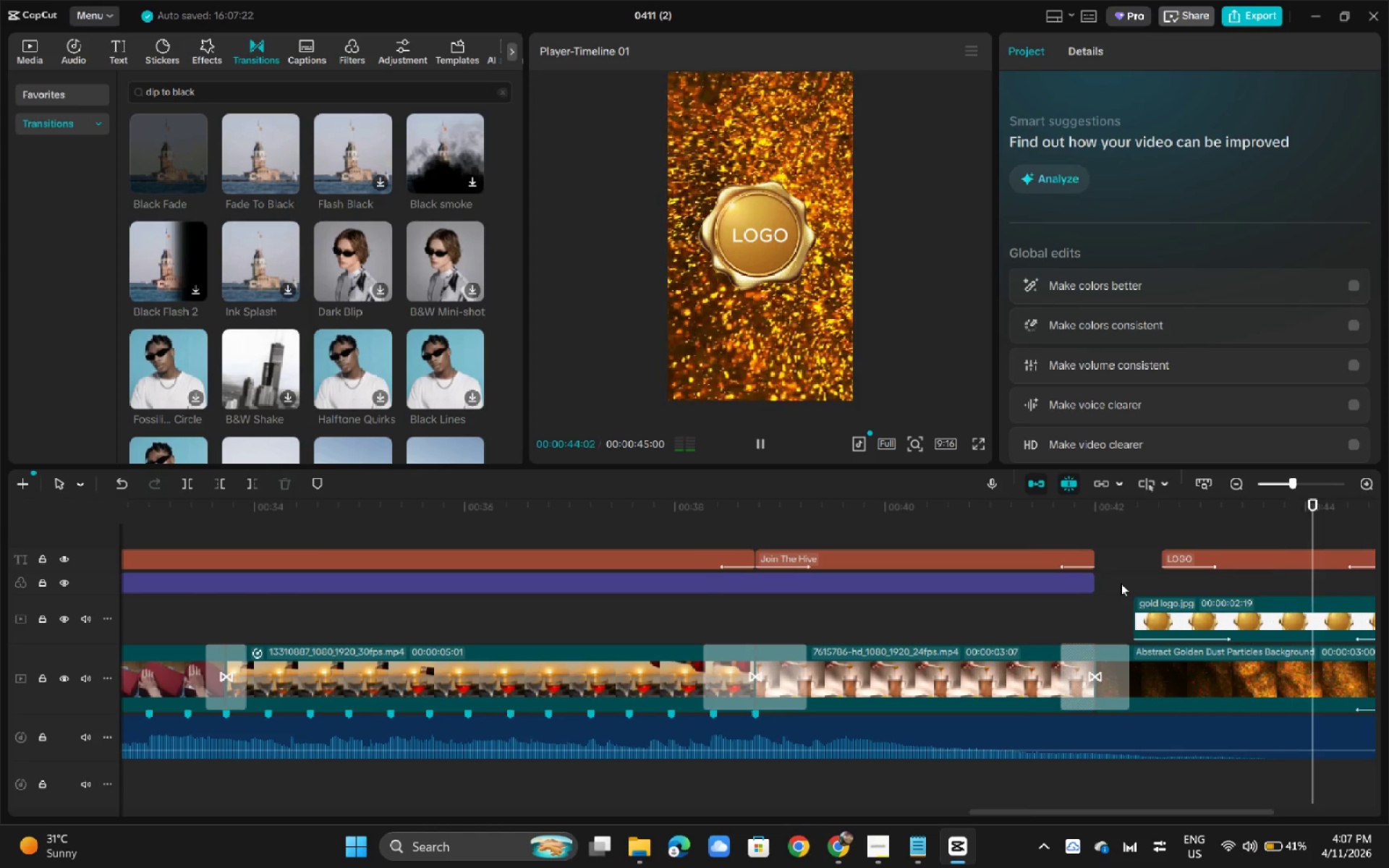 
wait(10.84)
 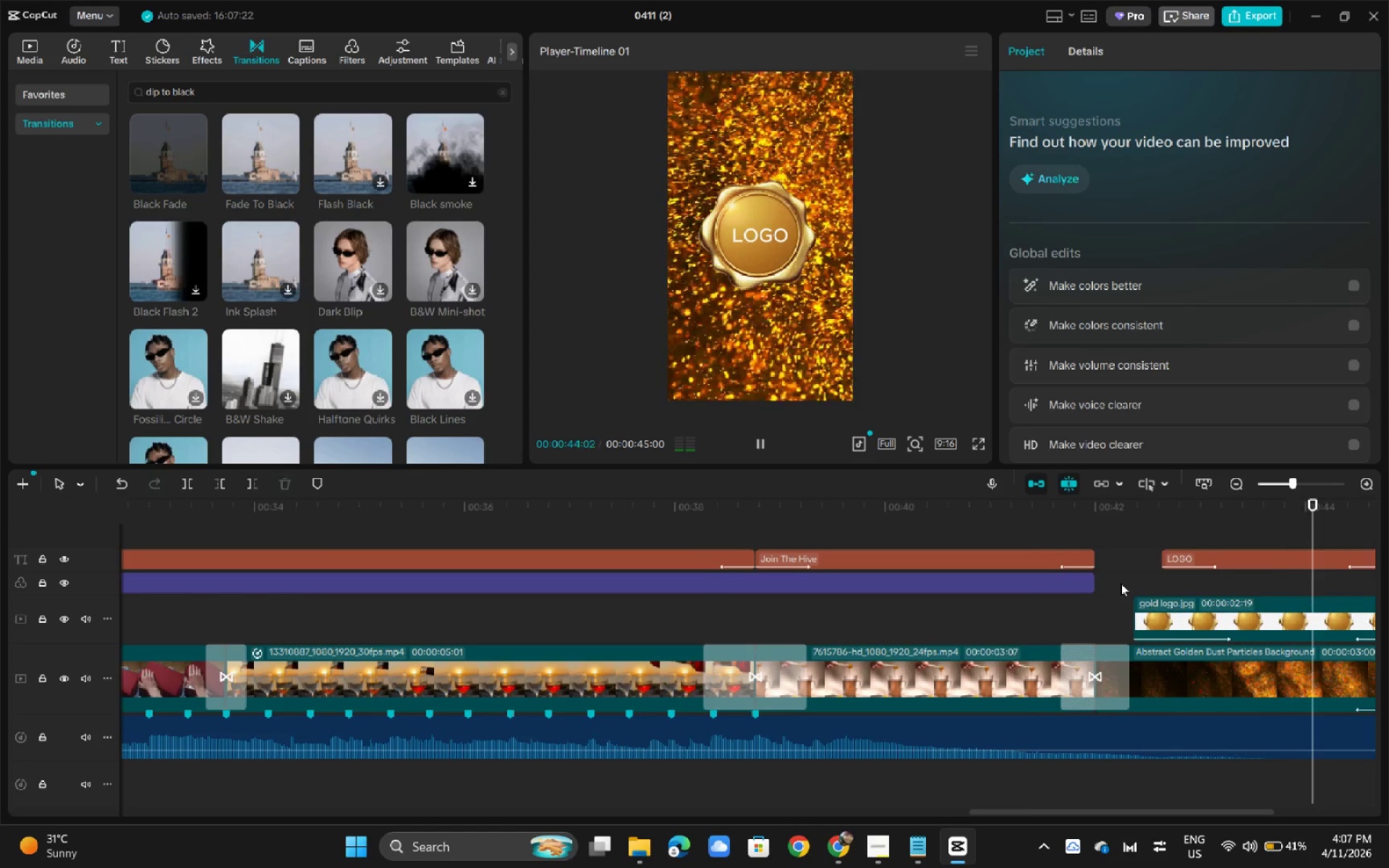 
left_click([899, 681])
 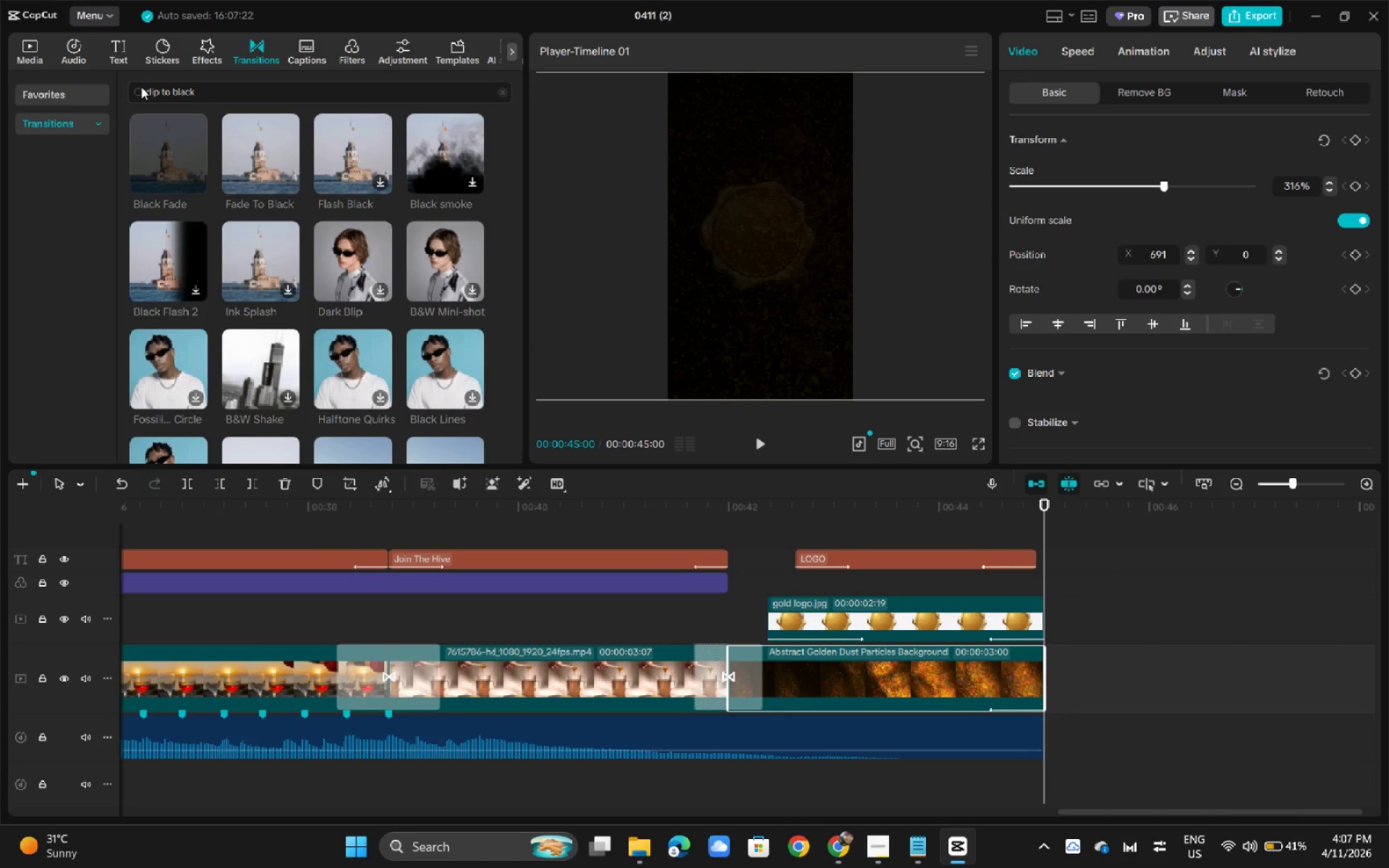 
left_click([48, 54])
 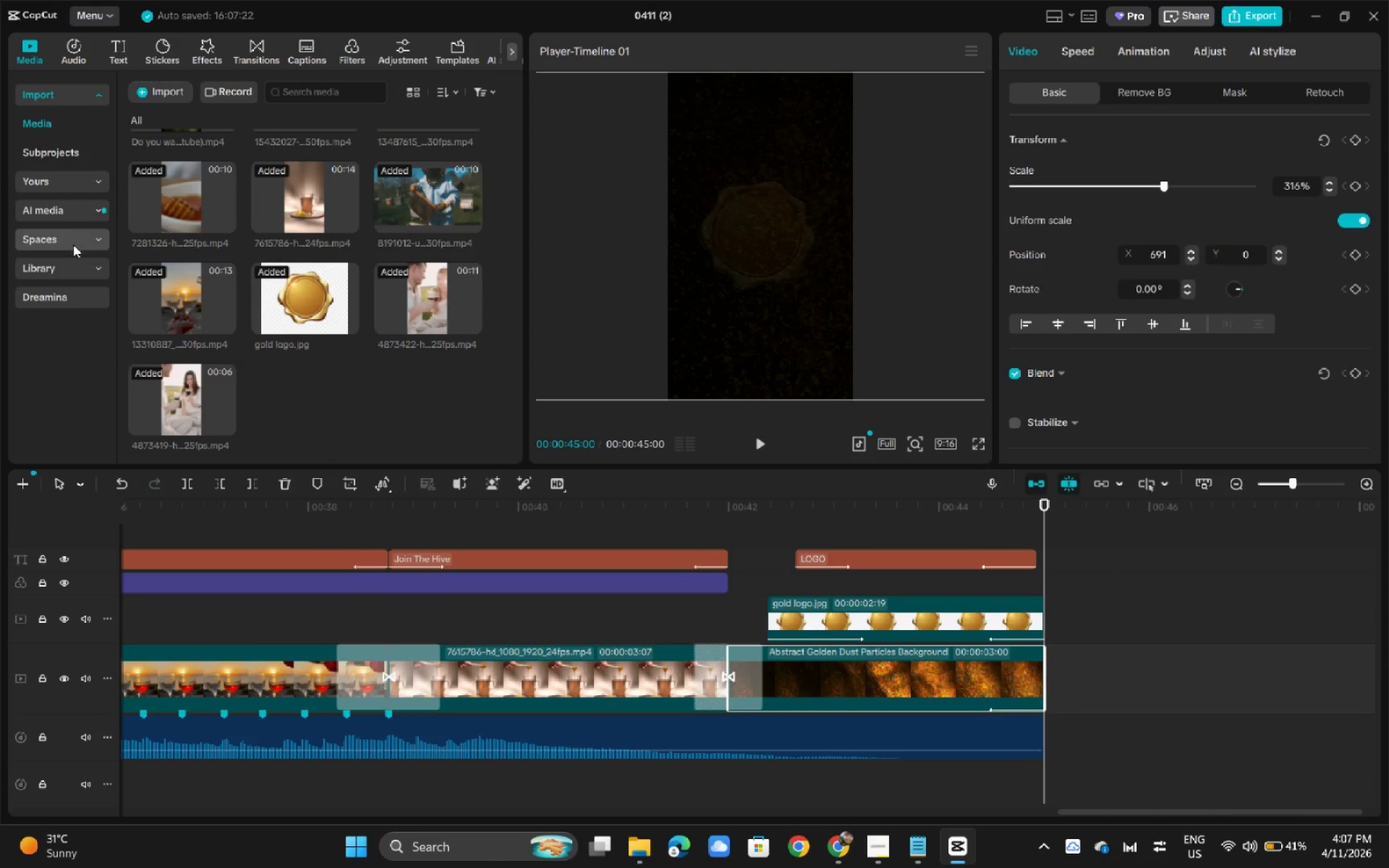 
left_click([66, 270])
 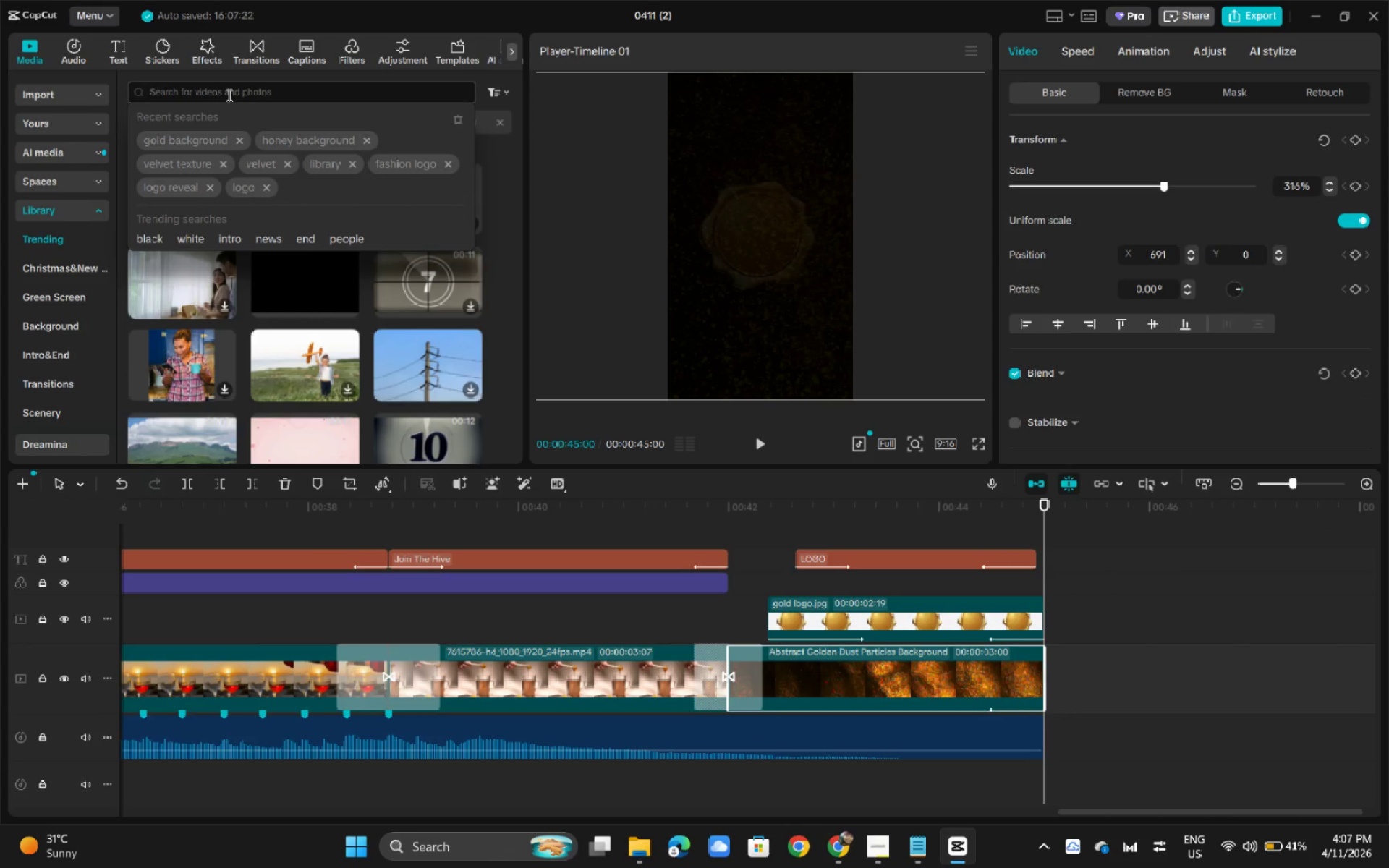 
type(honey pouring)
 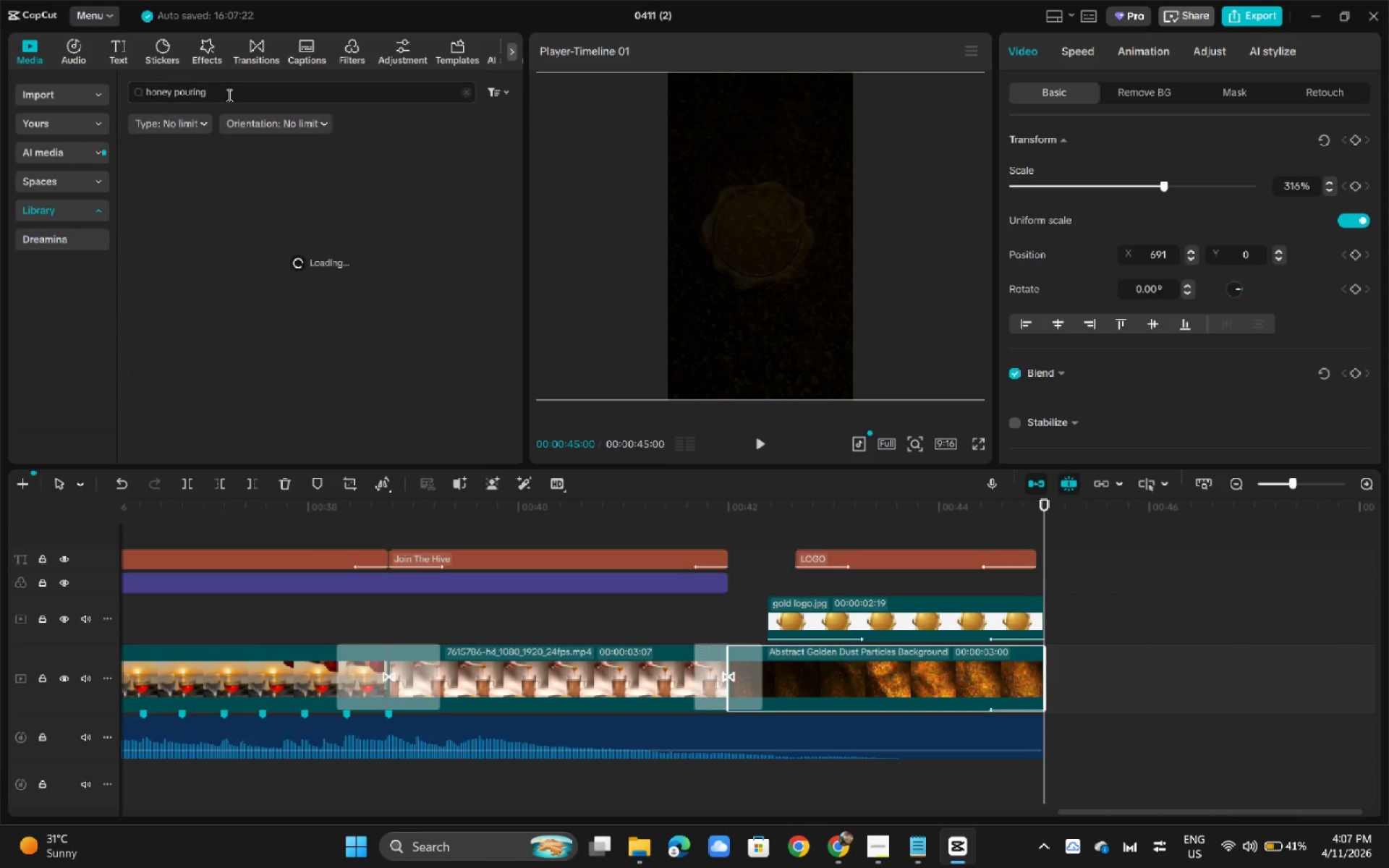 
key(Enter)
 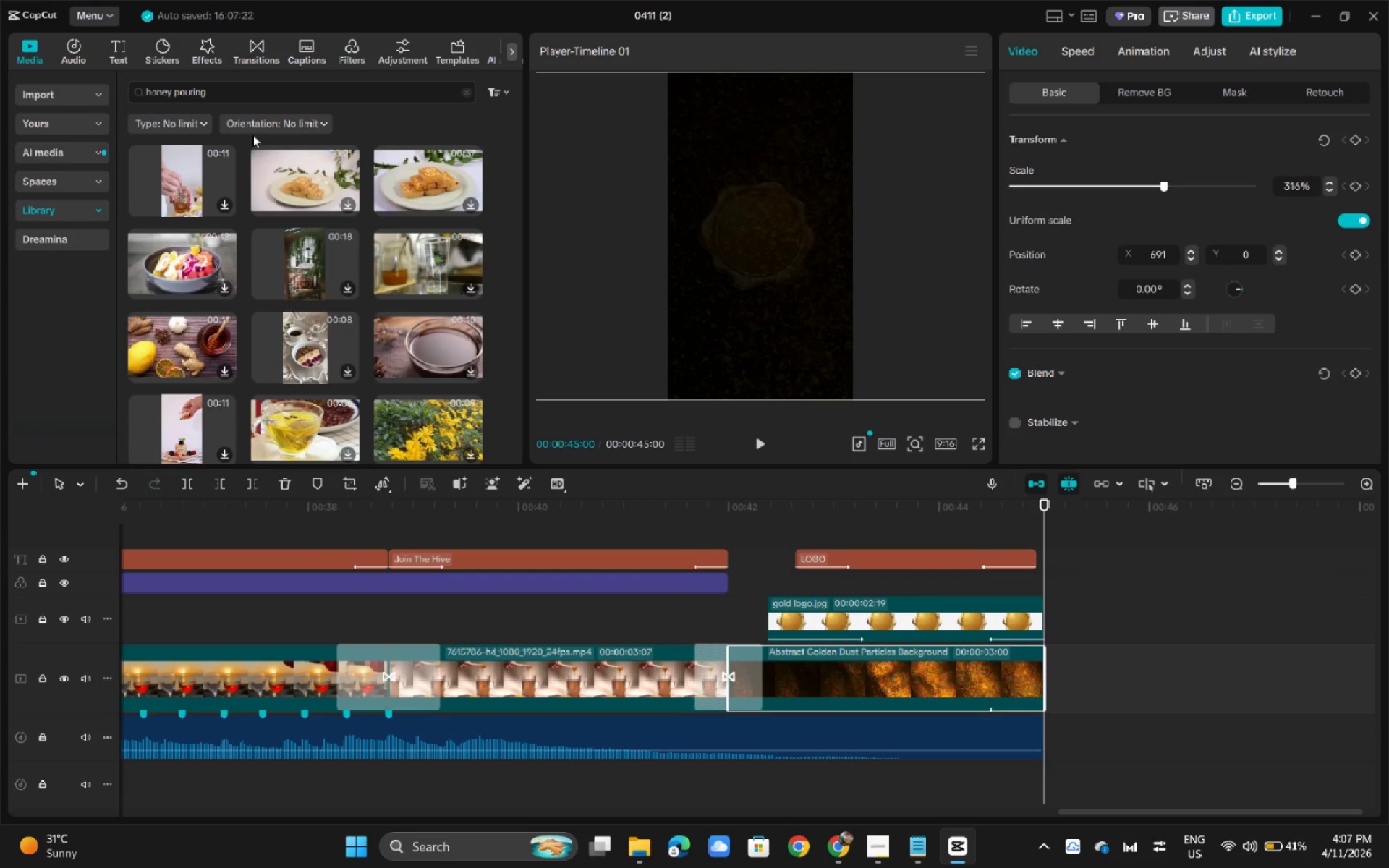 
wait(6.73)
 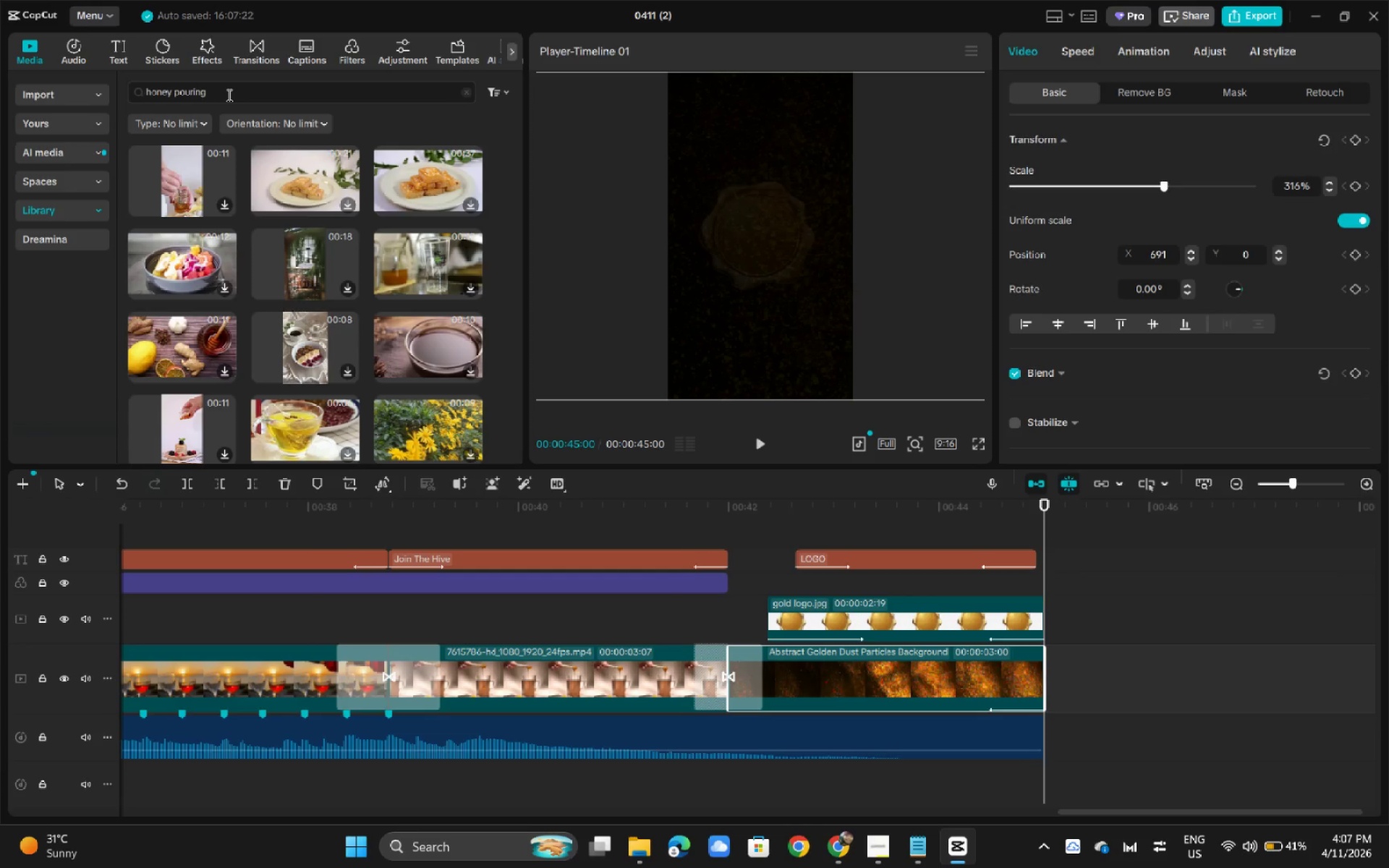 
left_click([190, 354])
 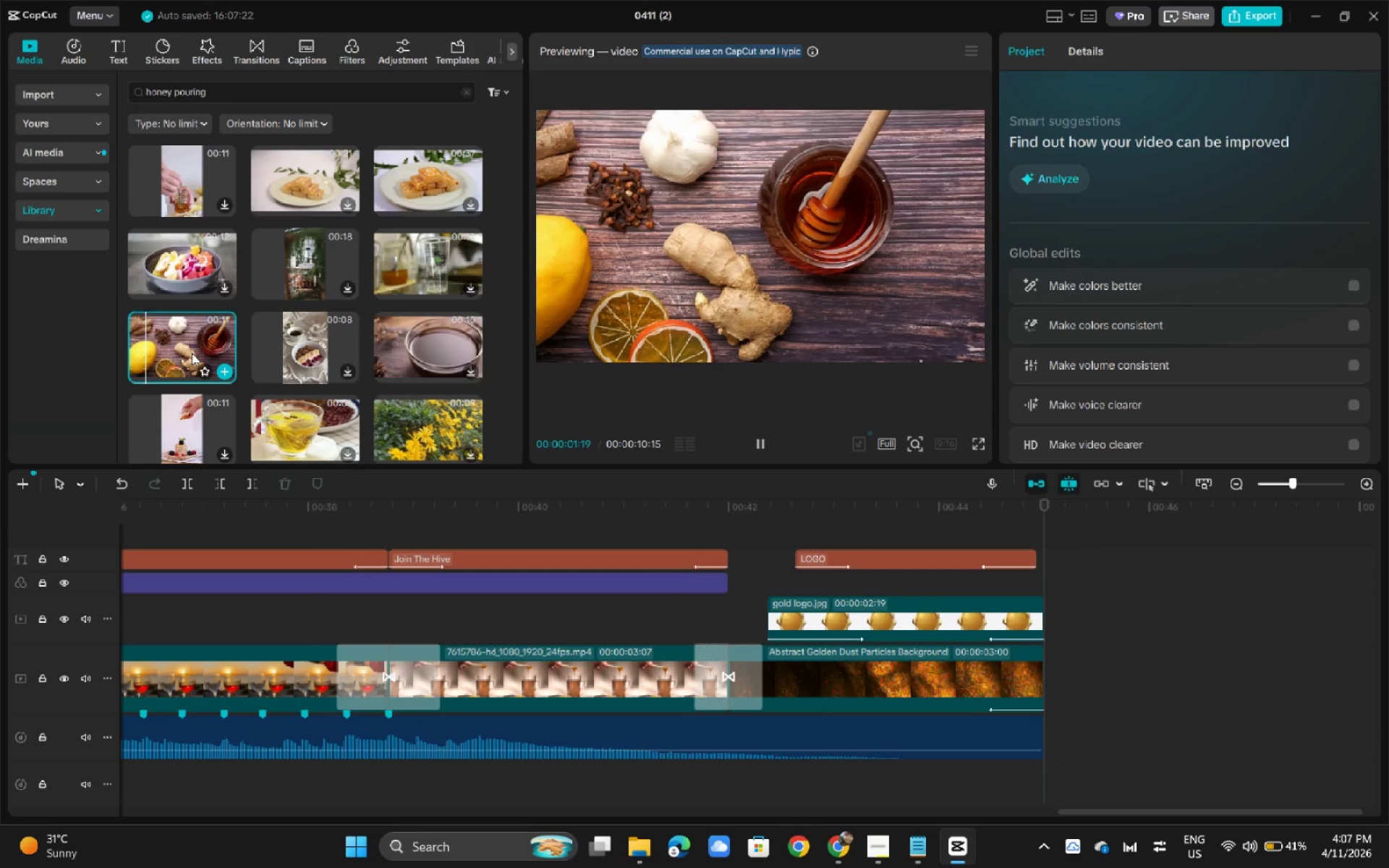 
left_click_drag(start_coordinate=[270, 93], to_coordinate=[172, 95])
 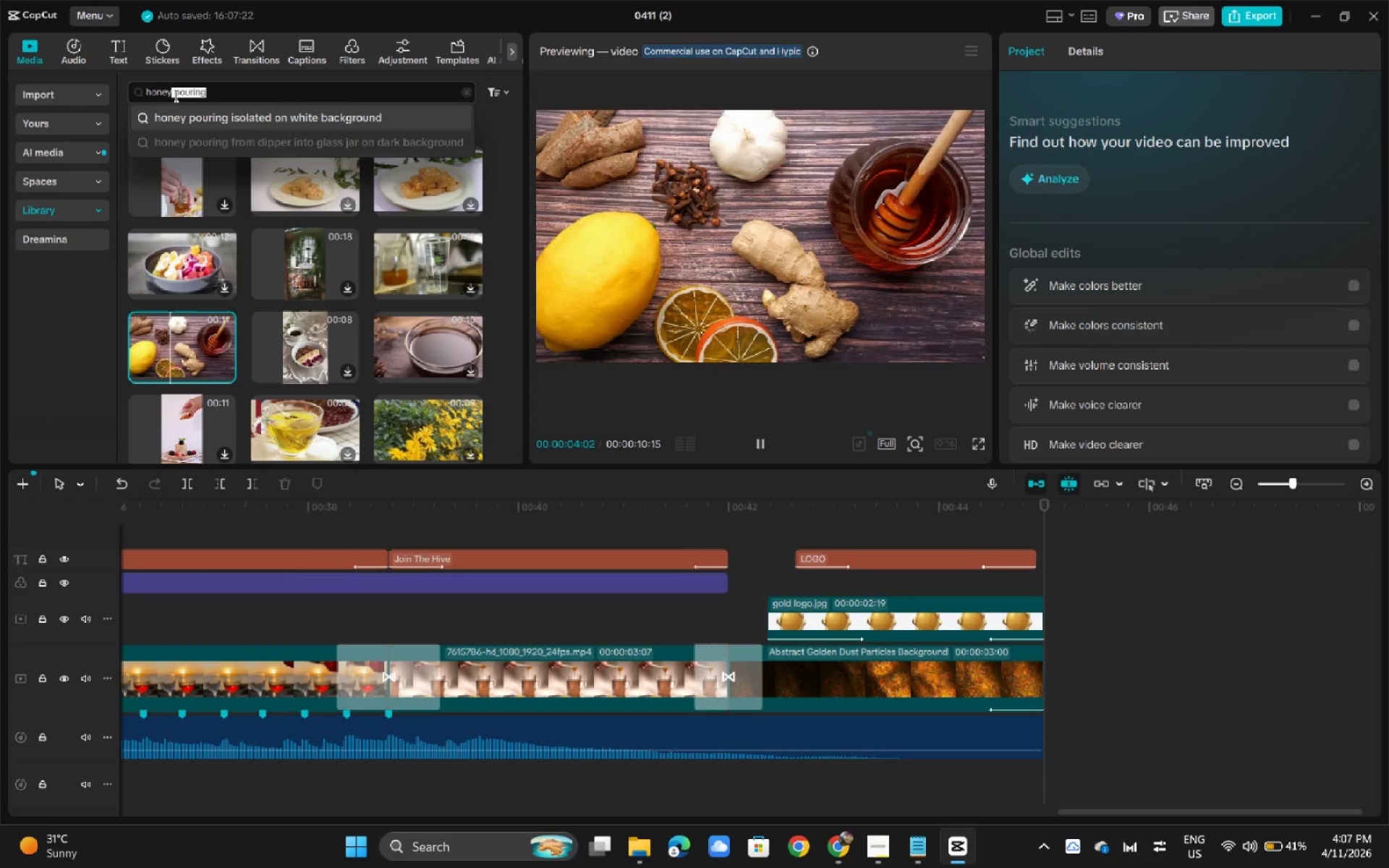 
key(Backspace)
 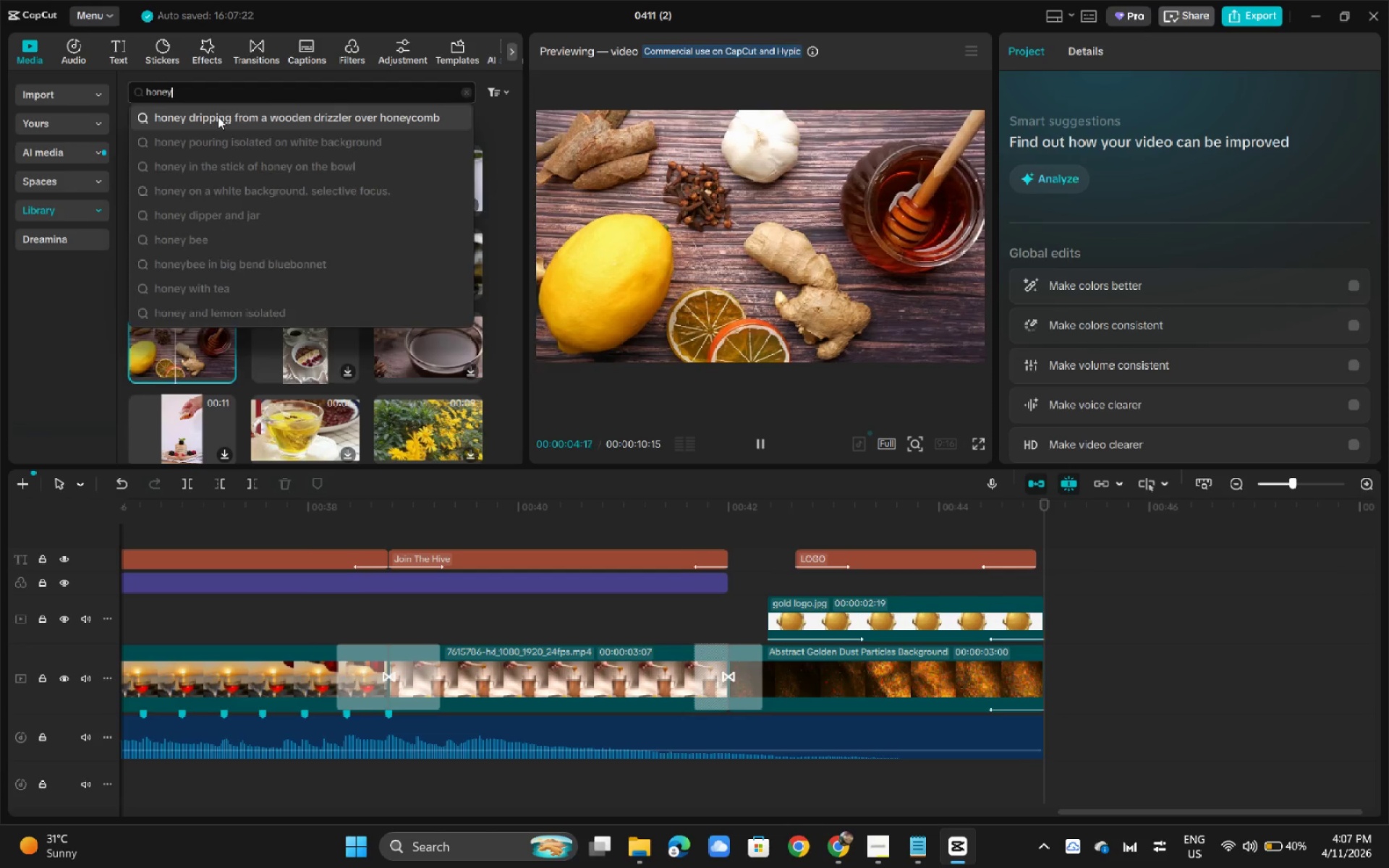 
key(Enter)
 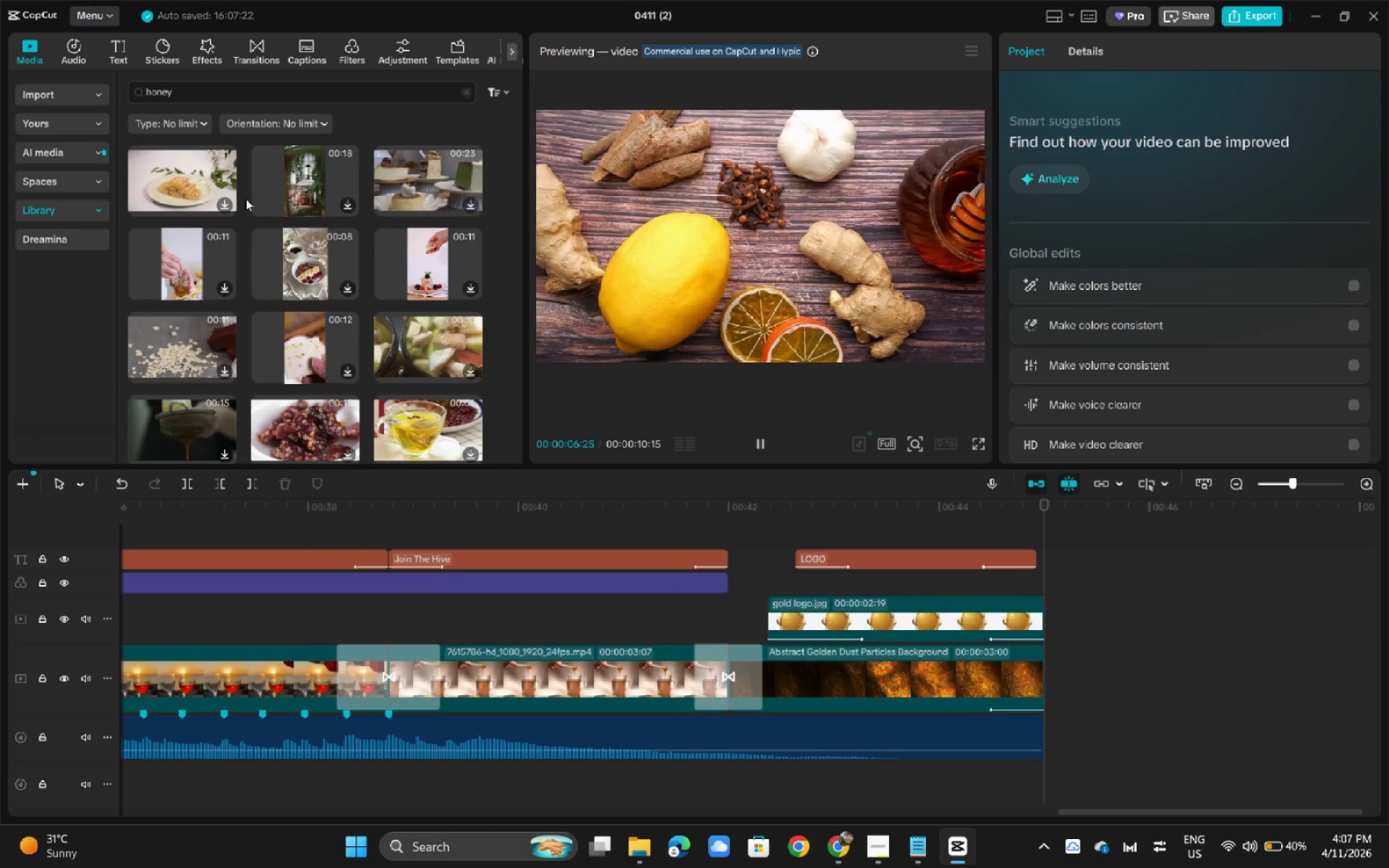 
left_click([202, 261])
 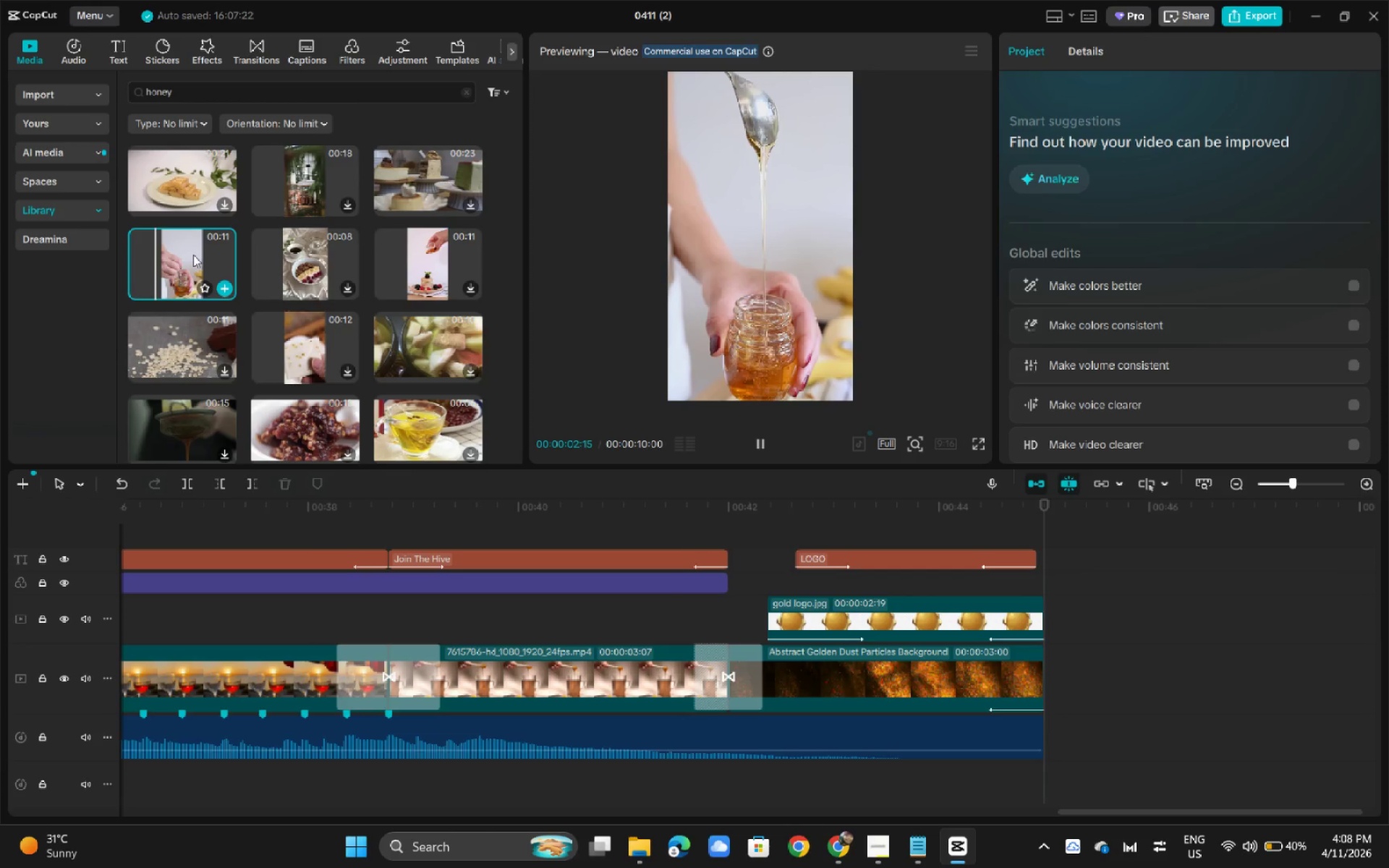 
wait(5.03)
 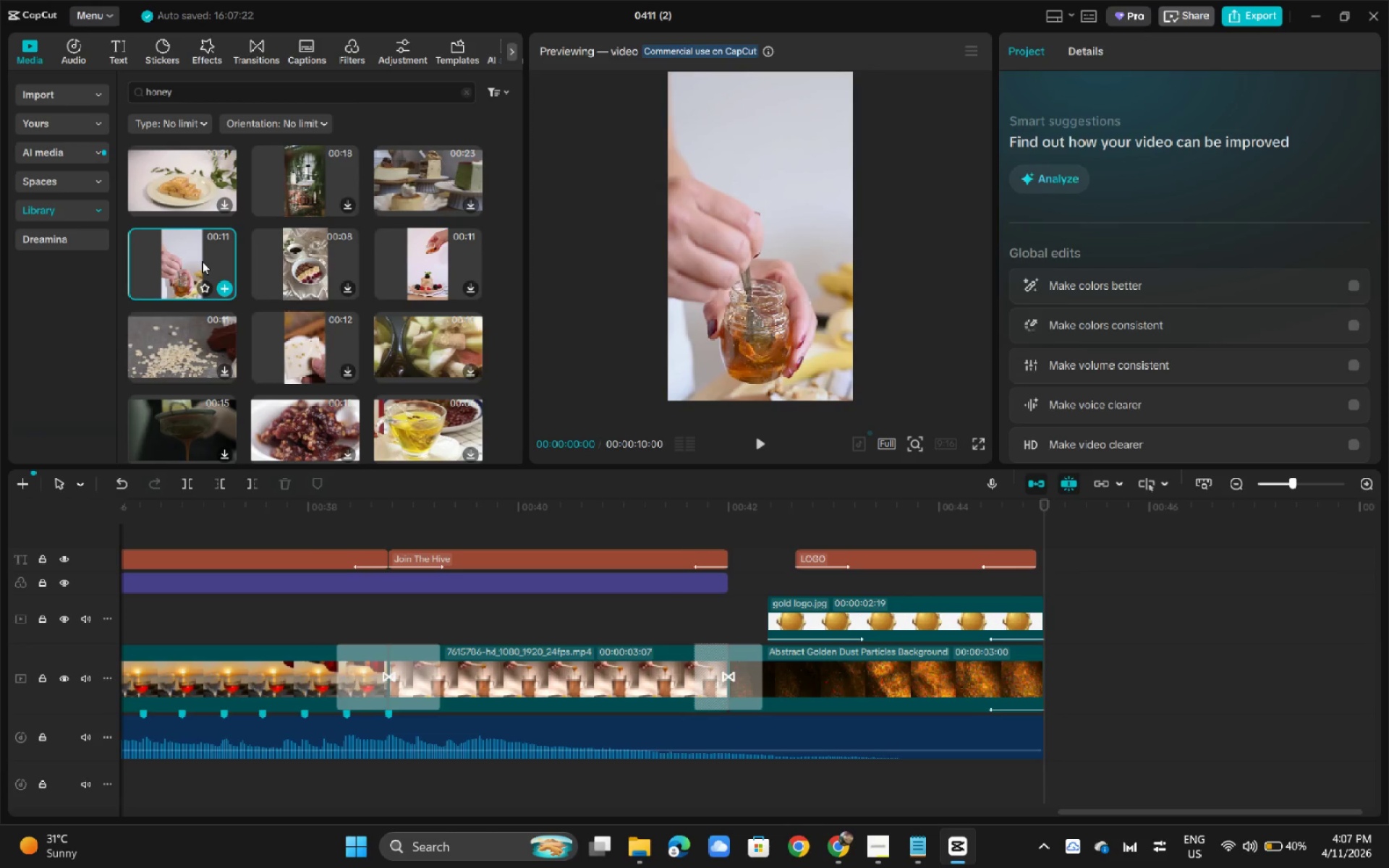 
left_click_drag(start_coordinate=[192, 255], to_coordinate=[827, 676])
 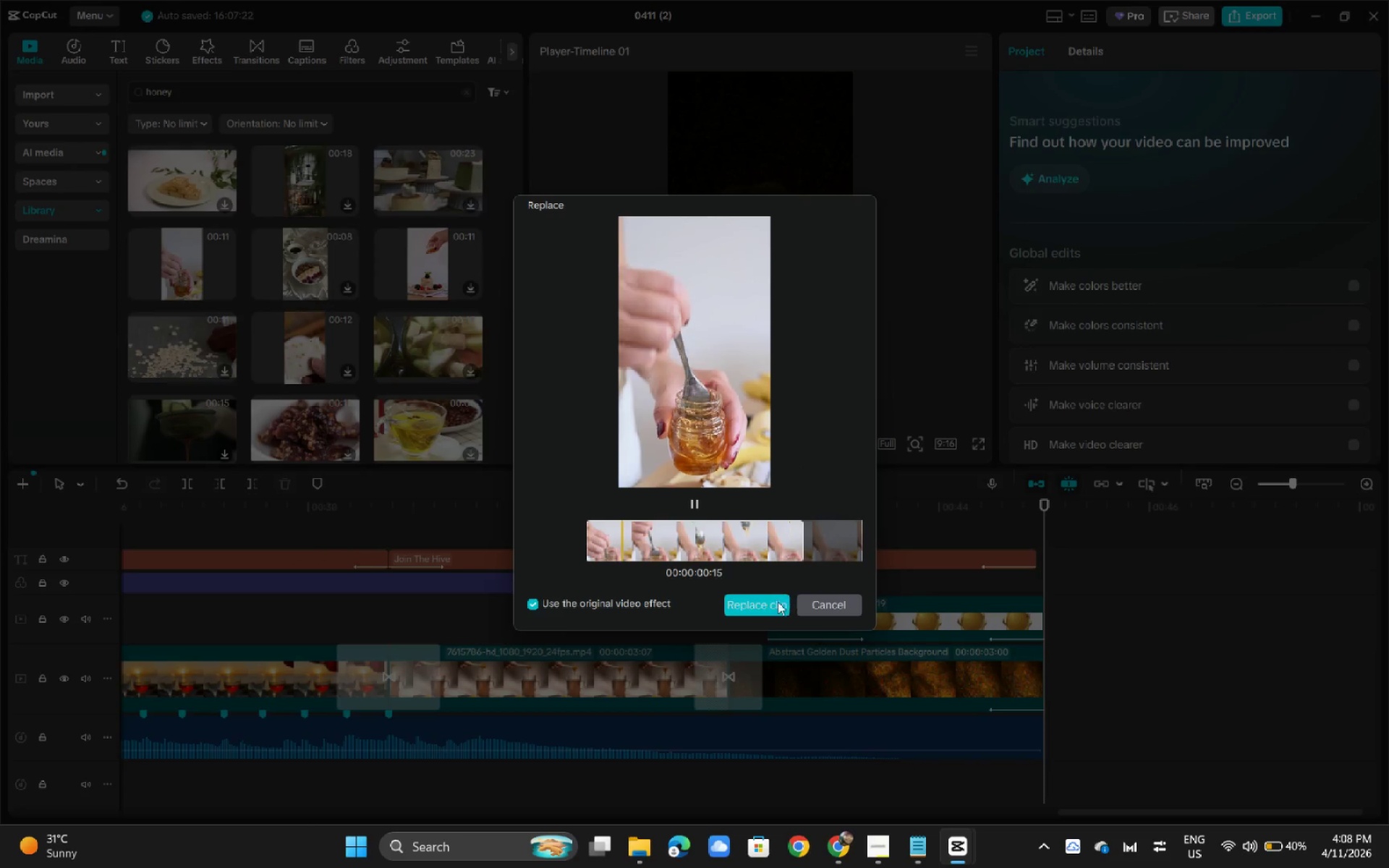 
left_click([770, 610])
 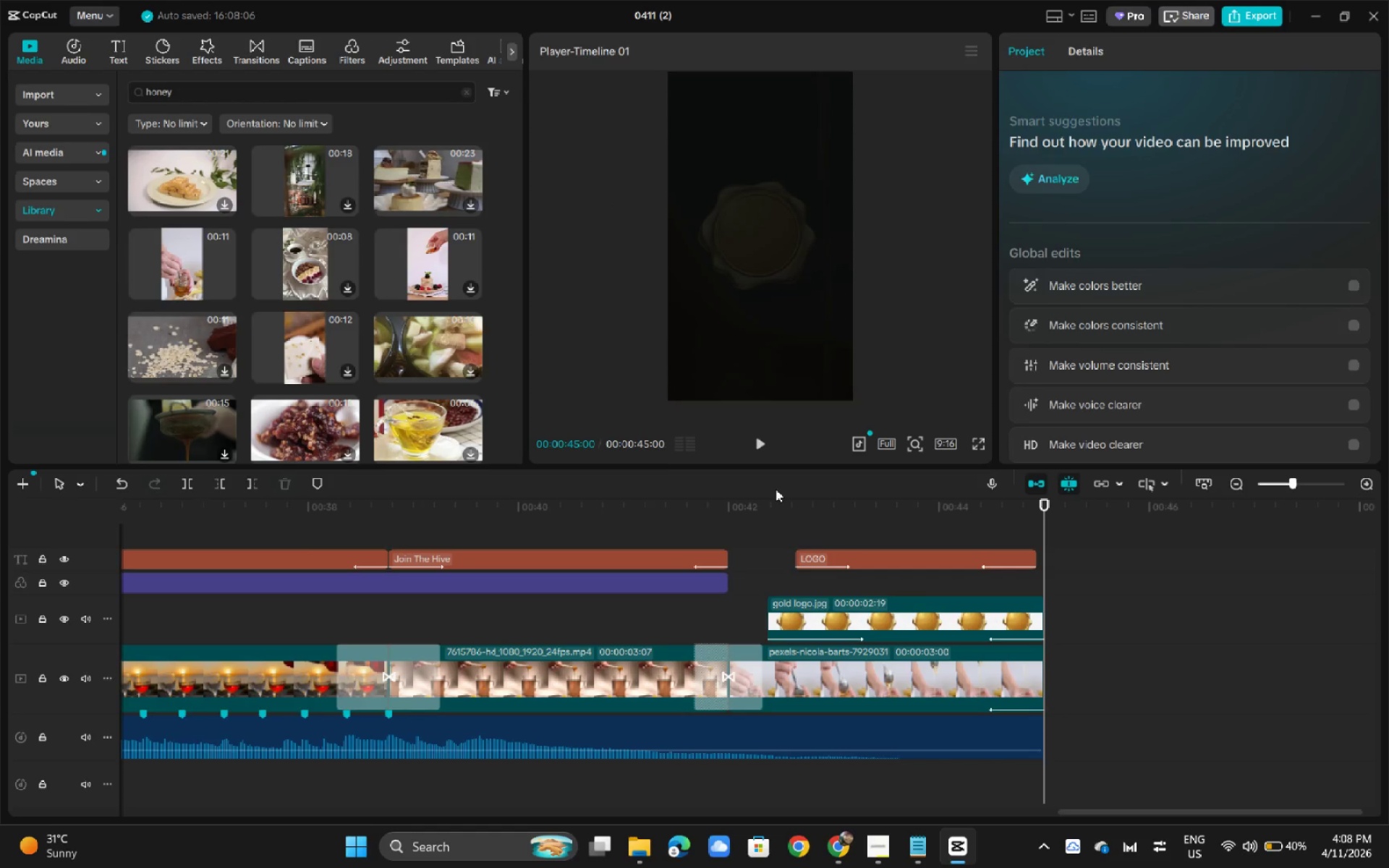 
double_click([773, 503])
 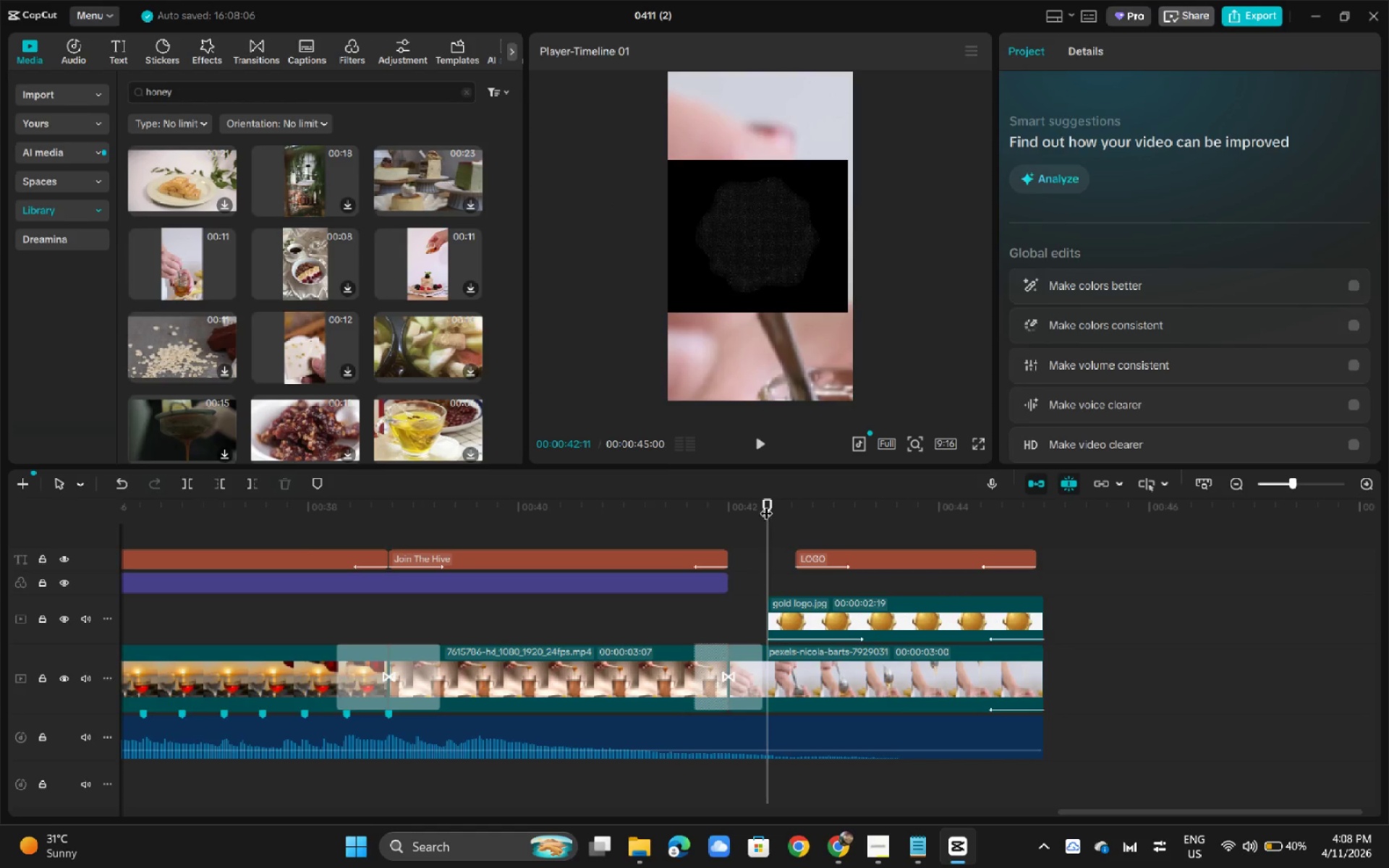 
left_click_drag(start_coordinate=[766, 504], to_coordinate=[760, 506])
 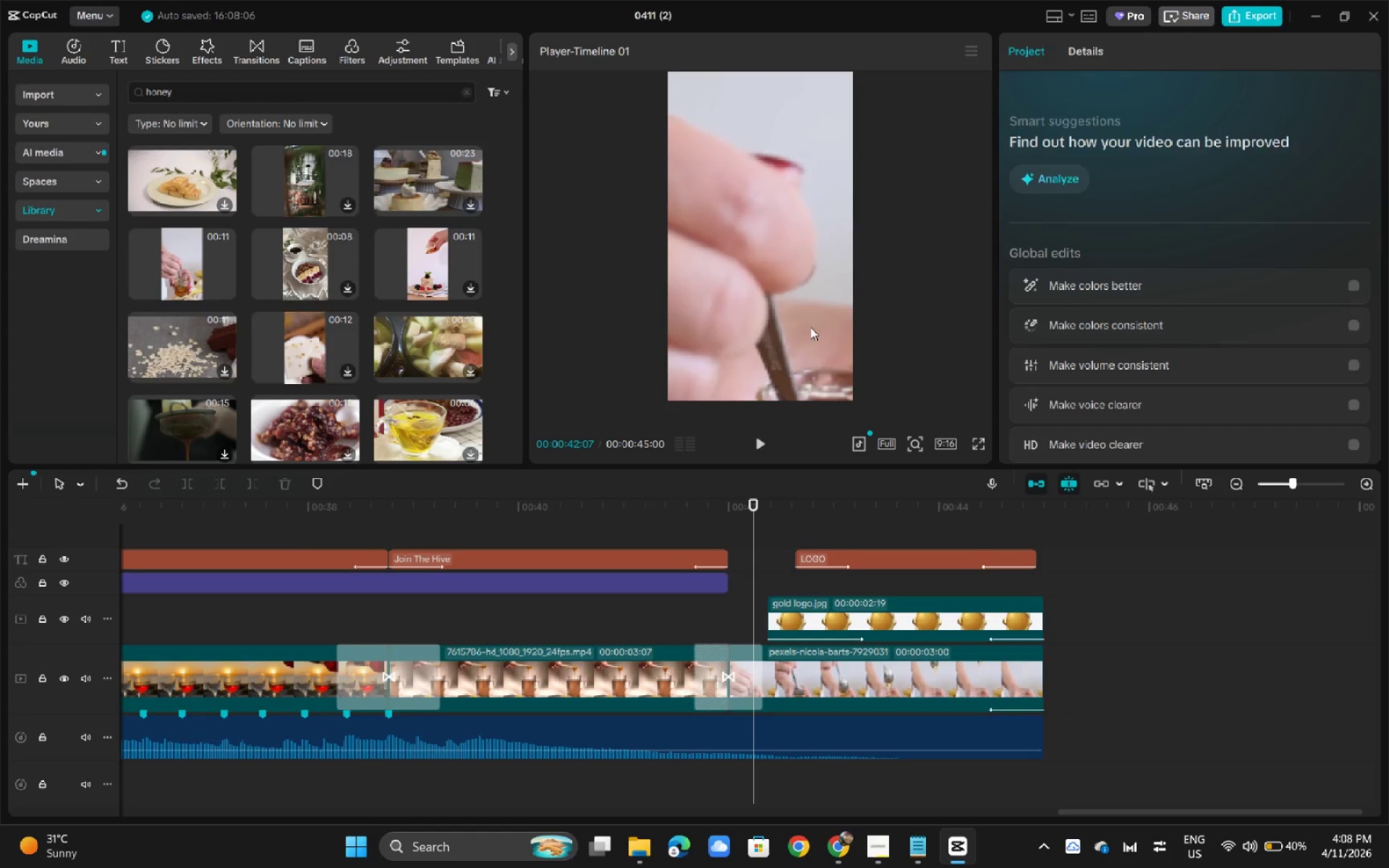 
left_click_drag(start_coordinate=[725, 247], to_coordinate=[829, 336])
 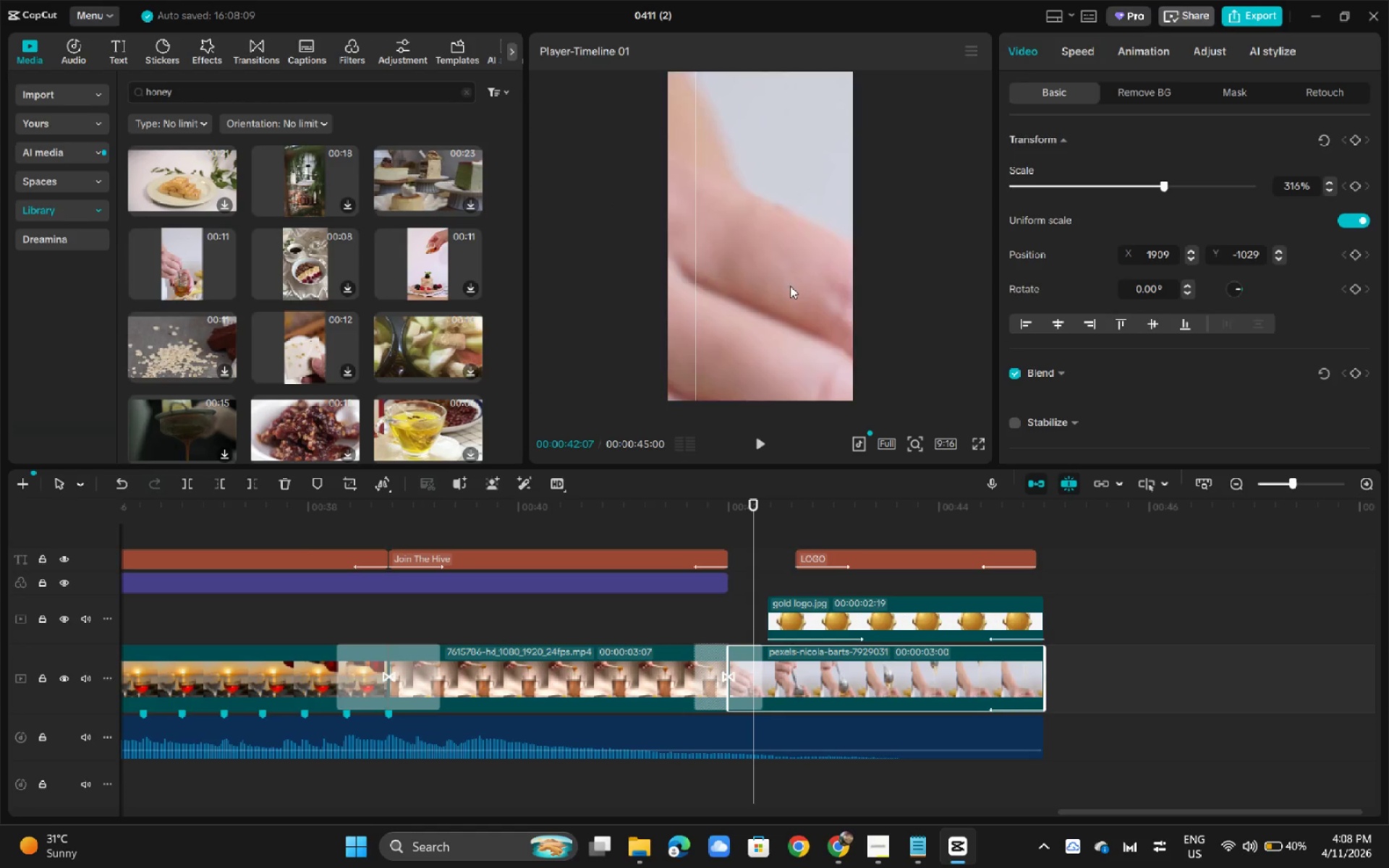 
left_click_drag(start_coordinate=[711, 216], to_coordinate=[792, 288])
 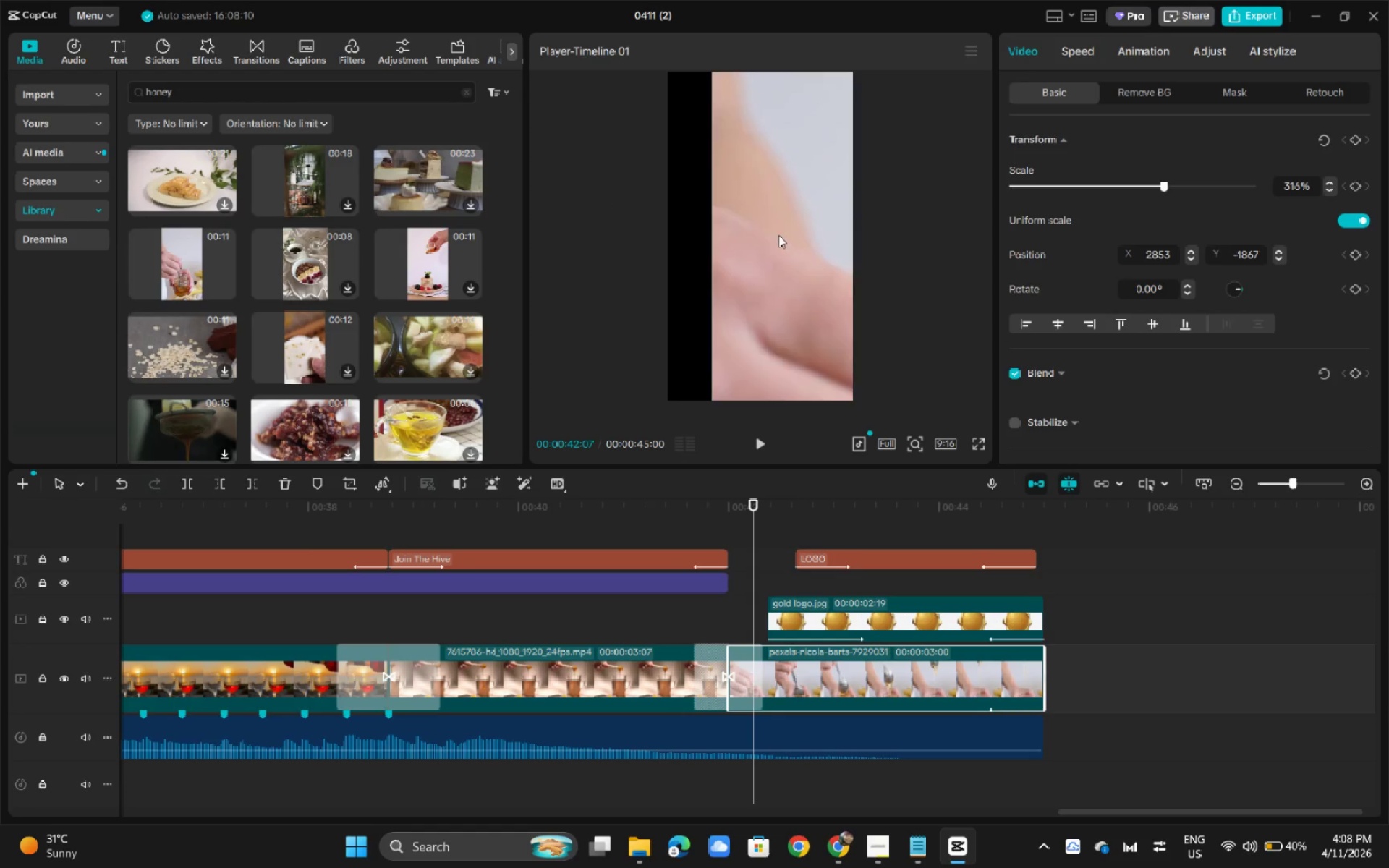 
left_click_drag(start_coordinate=[775, 216], to_coordinate=[793, 302])
 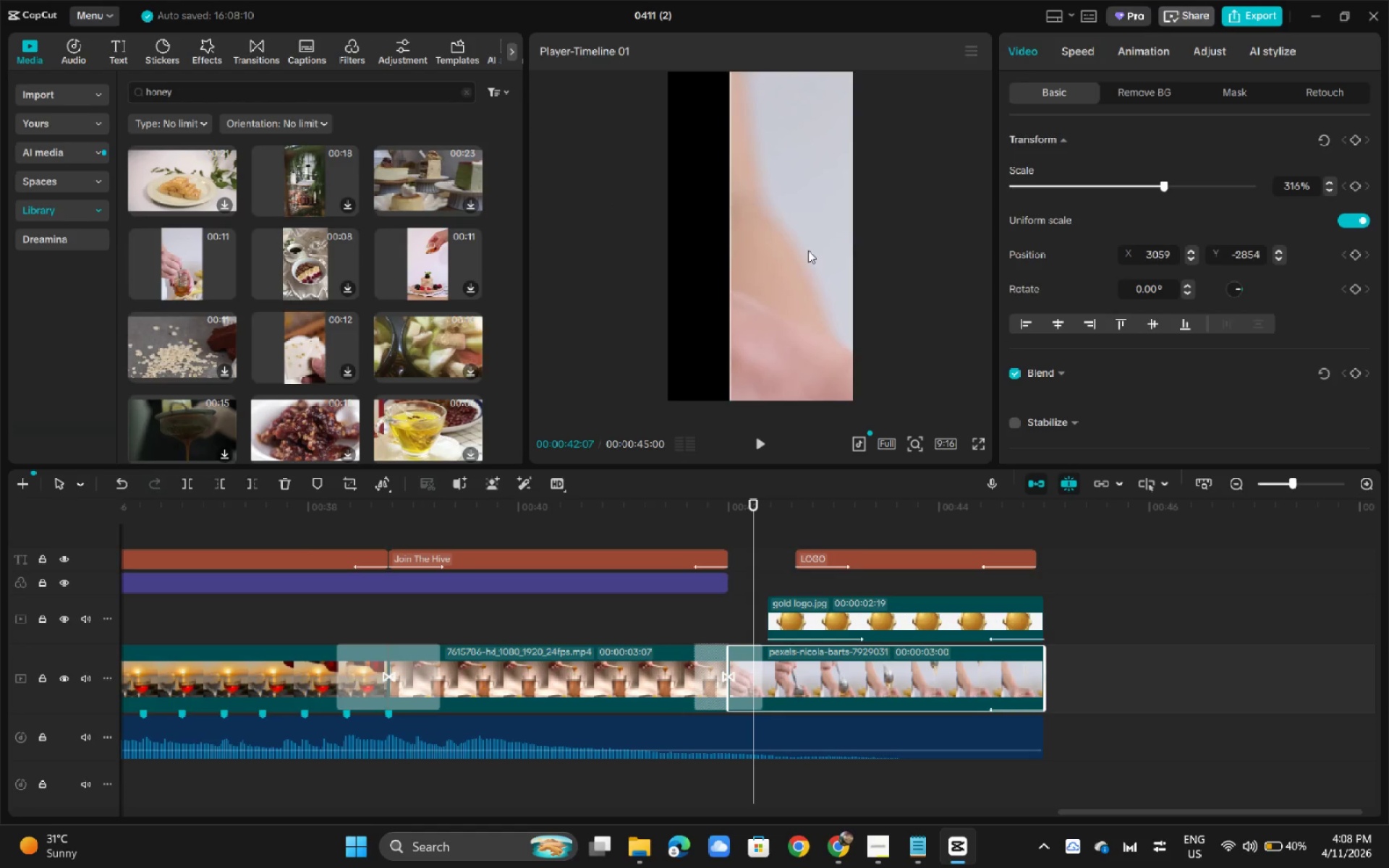 
left_click_drag(start_coordinate=[808, 214], to_coordinate=[795, 344])
 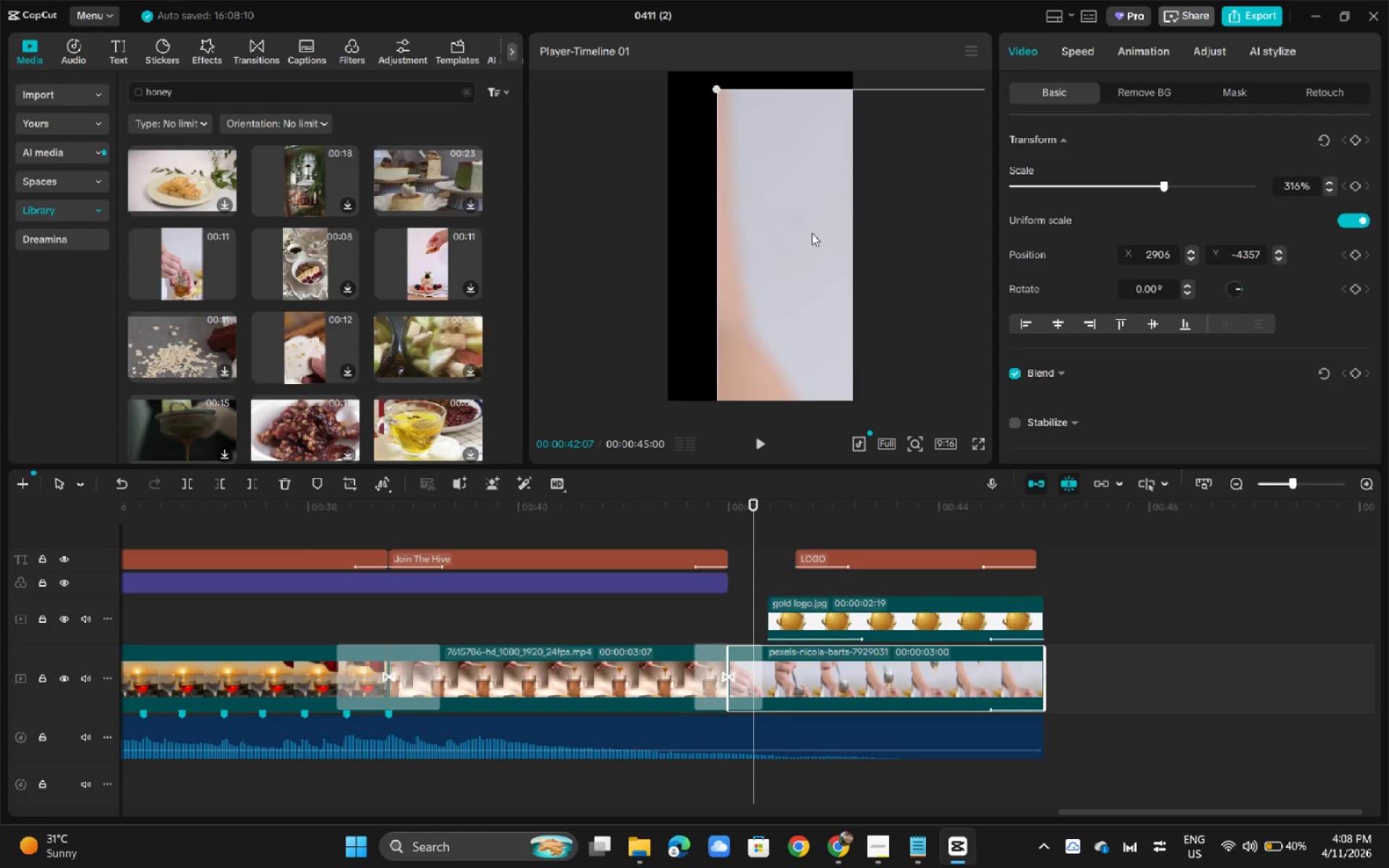 
left_click_drag(start_coordinate=[812, 217], to_coordinate=[807, 292])
 